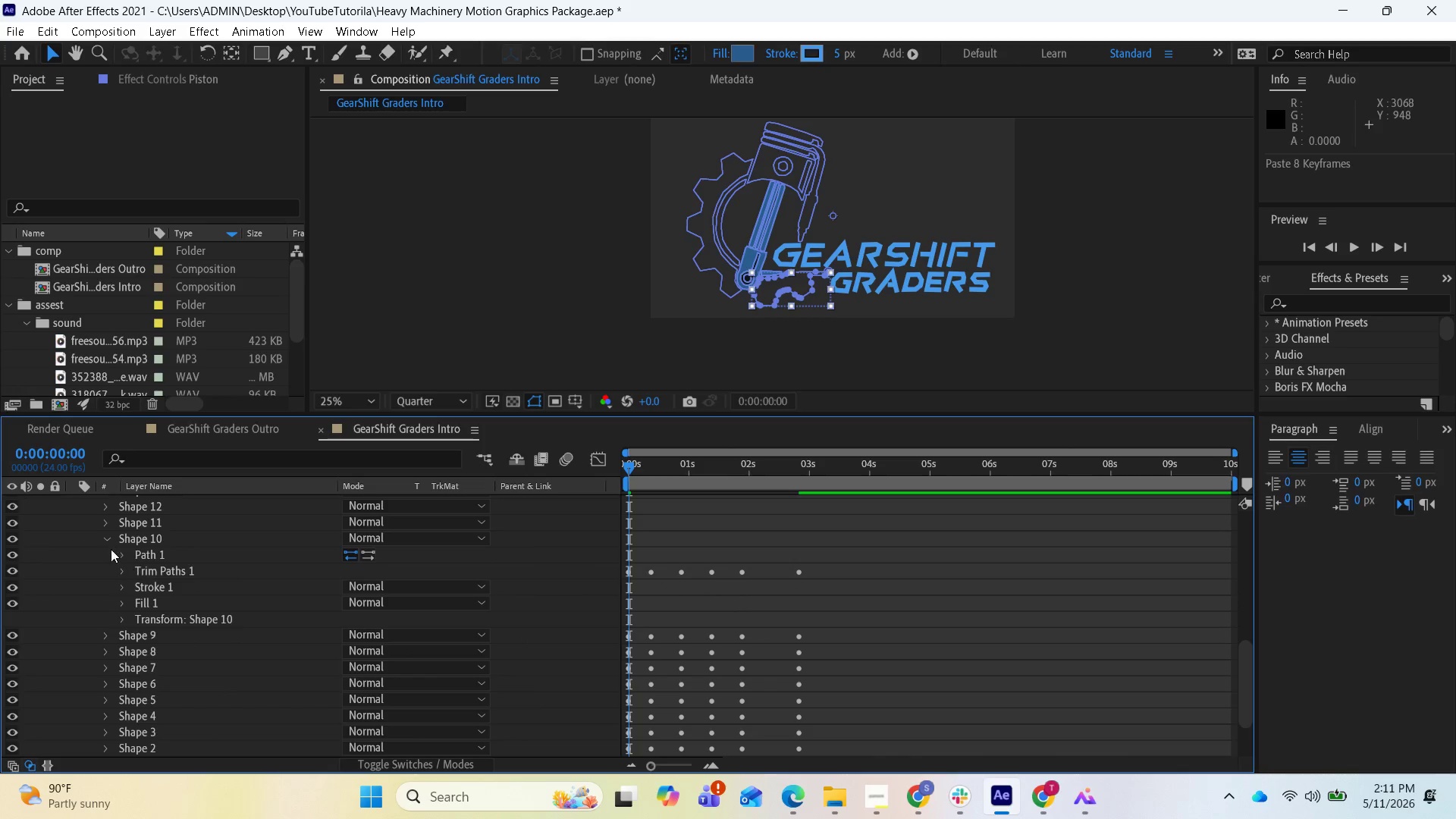 
left_click([107, 543])
 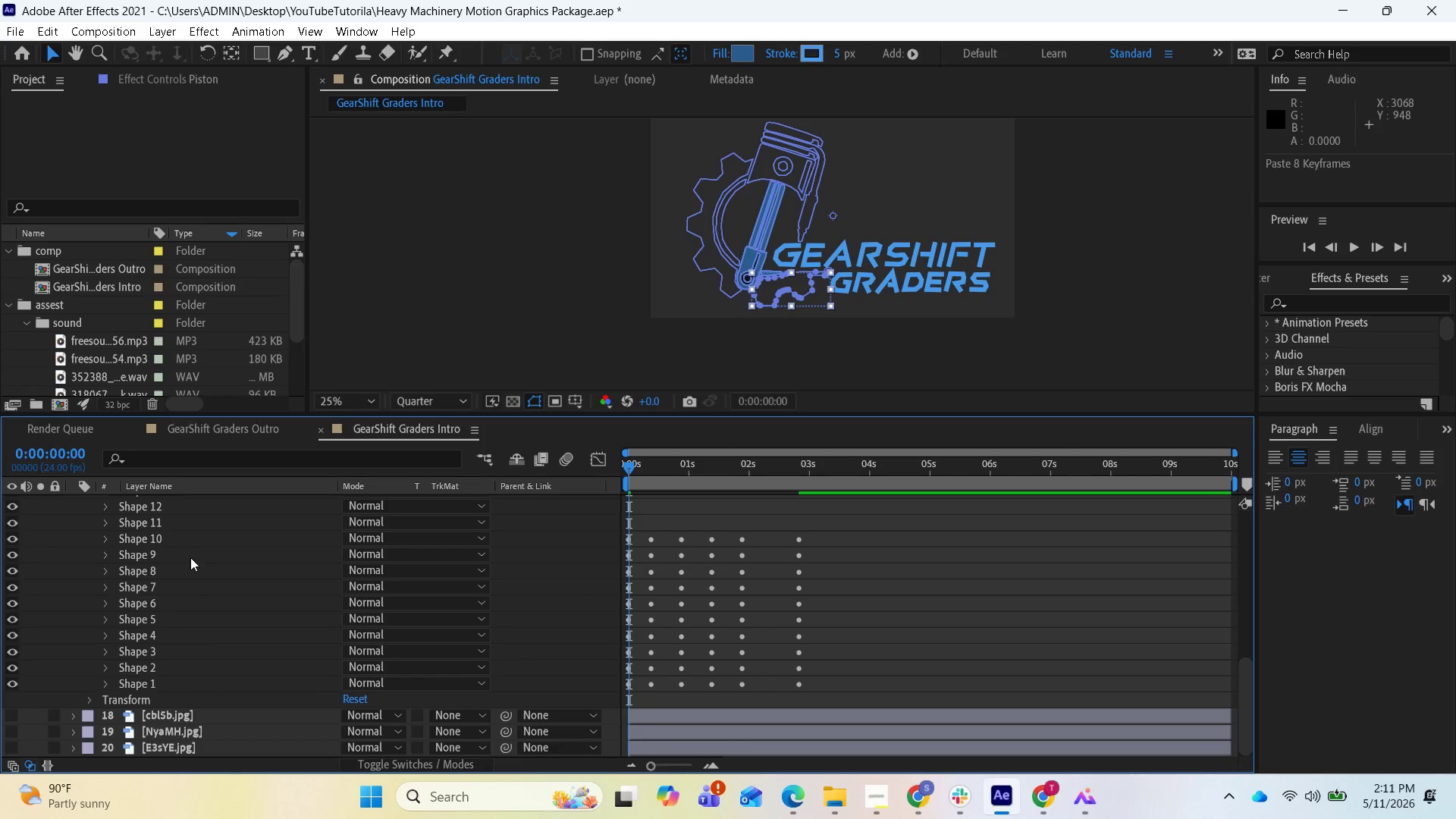 
scroll: coordinate [218, 541], scroll_direction: up, amount: 3.0
 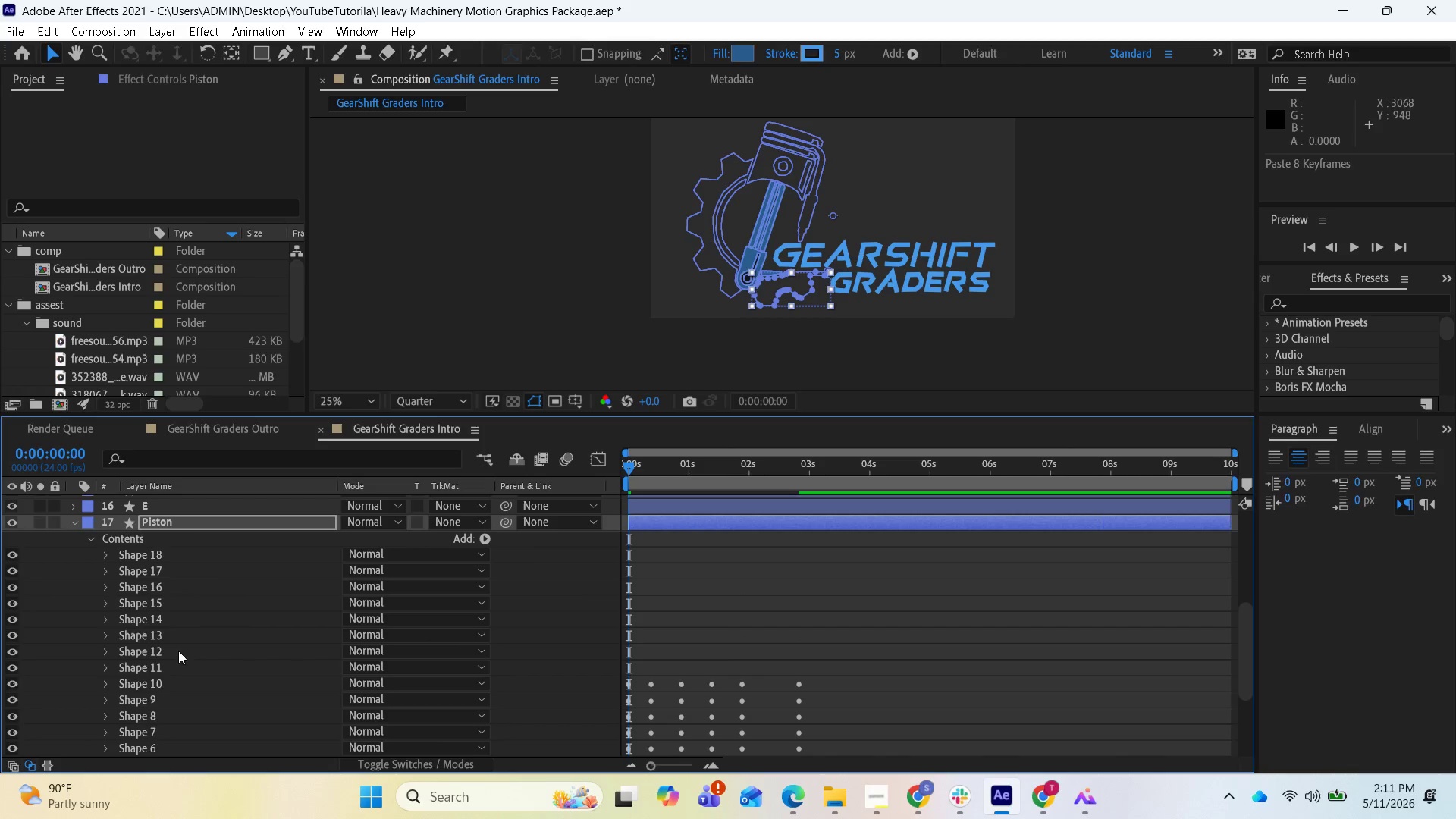 
left_click([171, 654])
 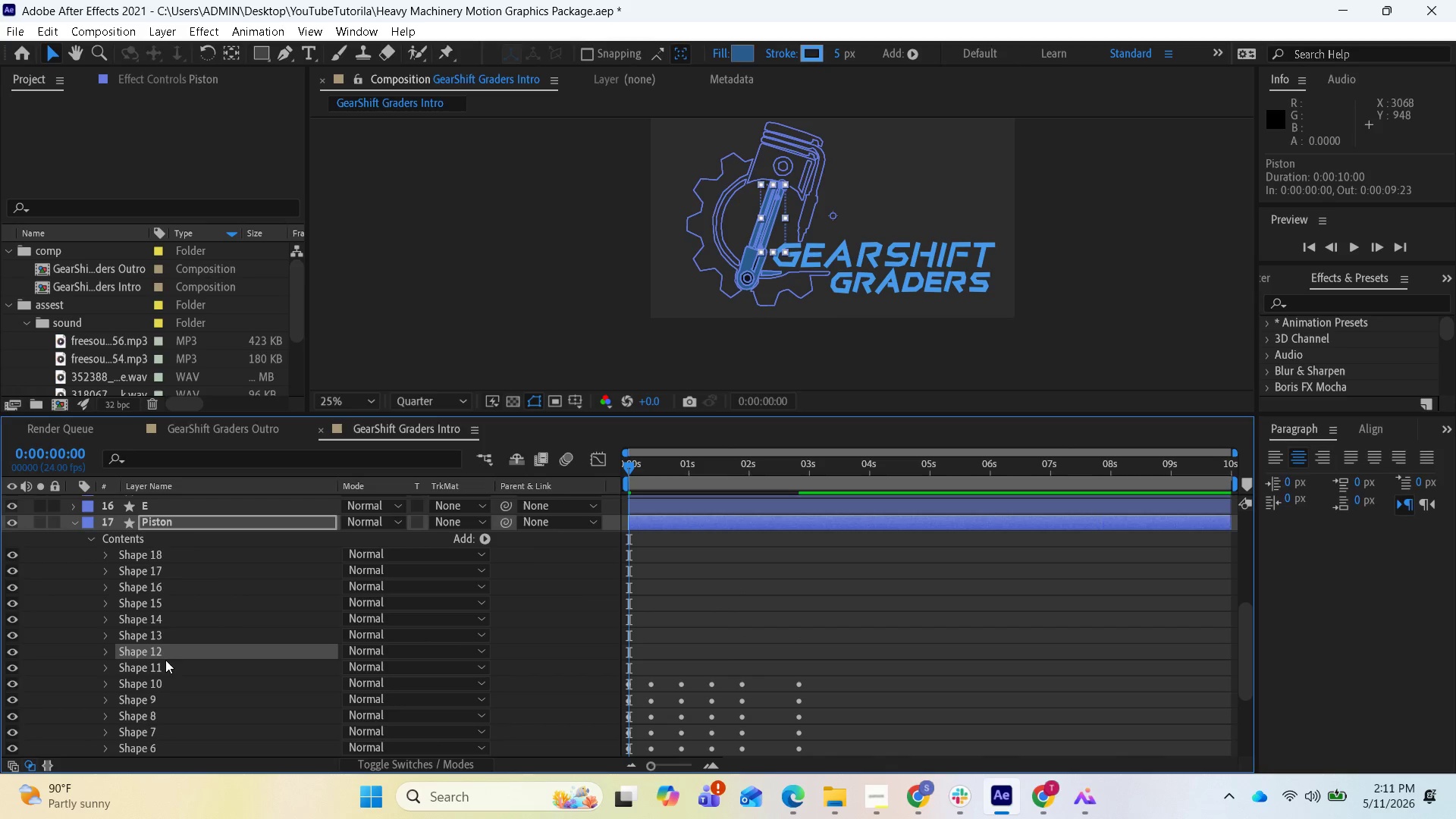 
left_click([164, 662])
 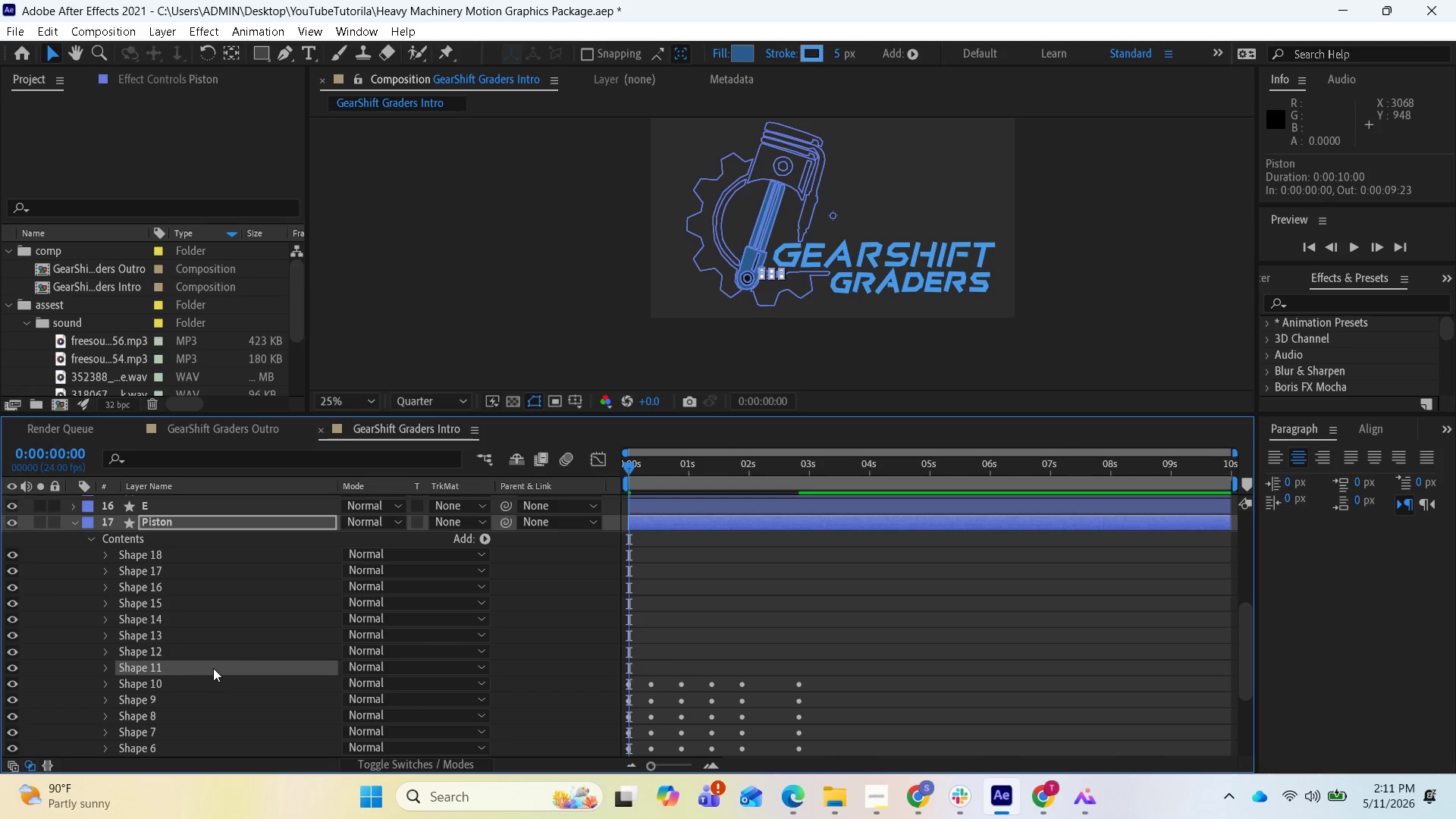 
wait(11.72)
 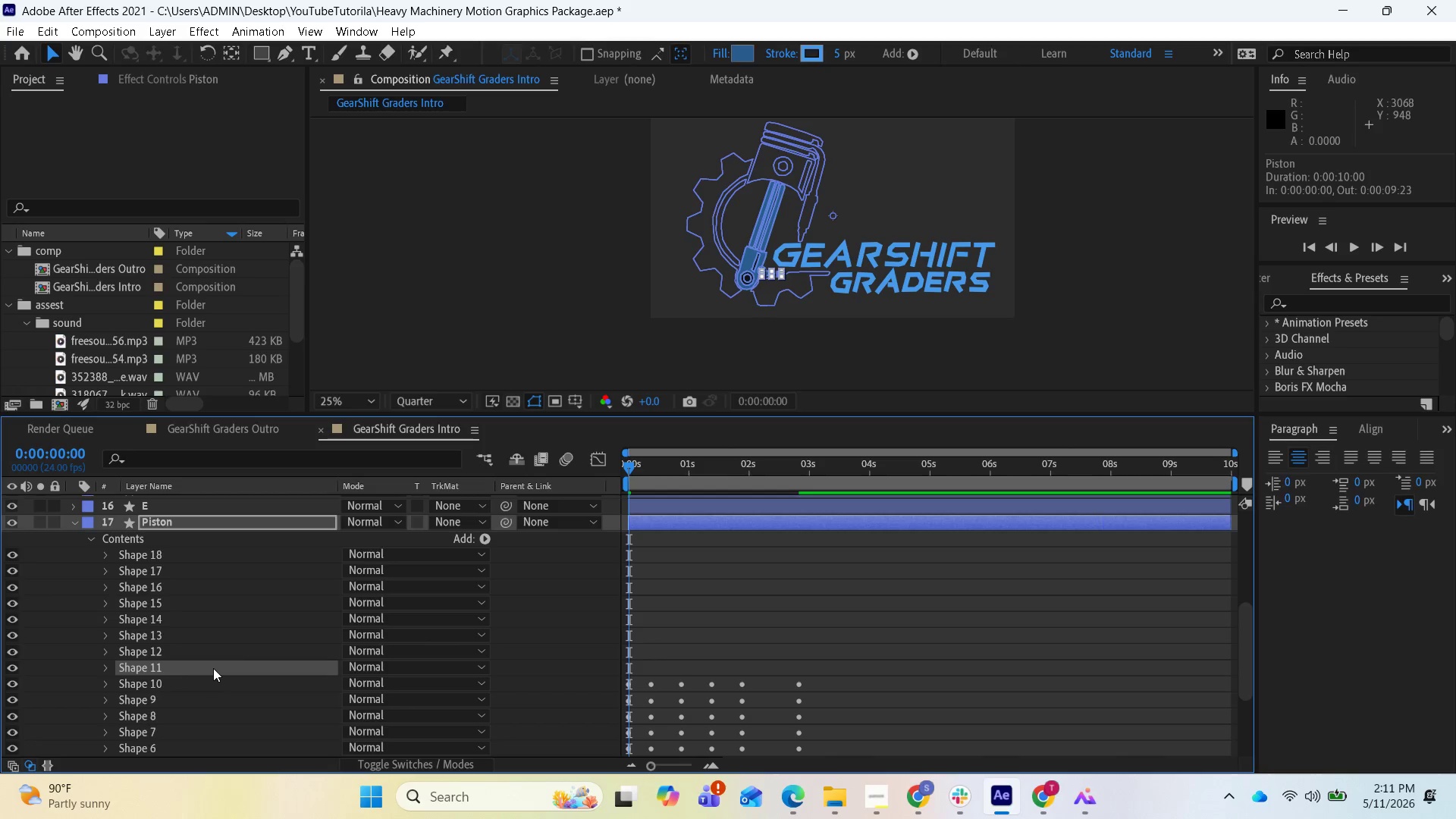 
left_click([108, 673])
 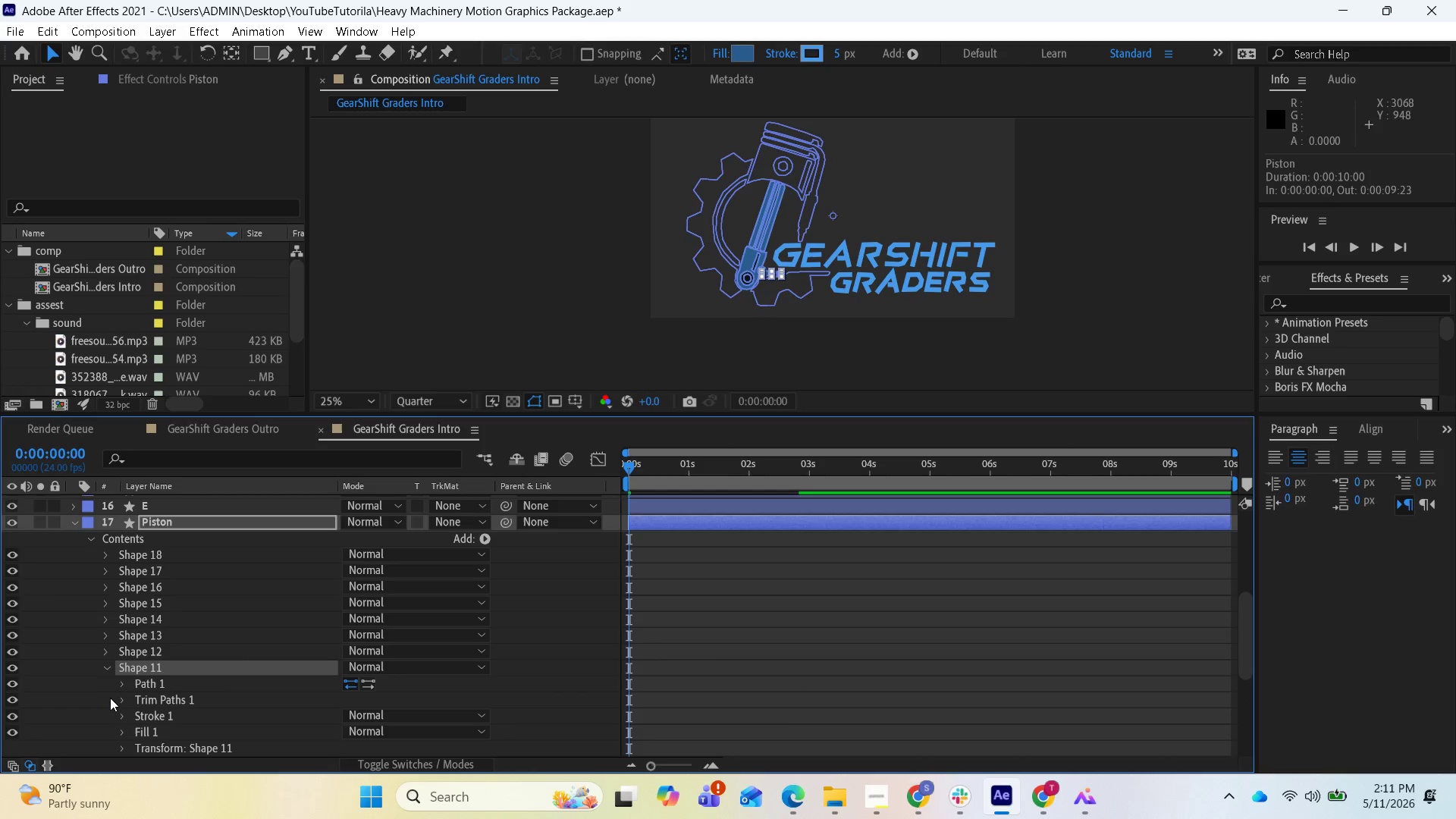 
scroll: coordinate [124, 712], scroll_direction: down, amount: 1.0
 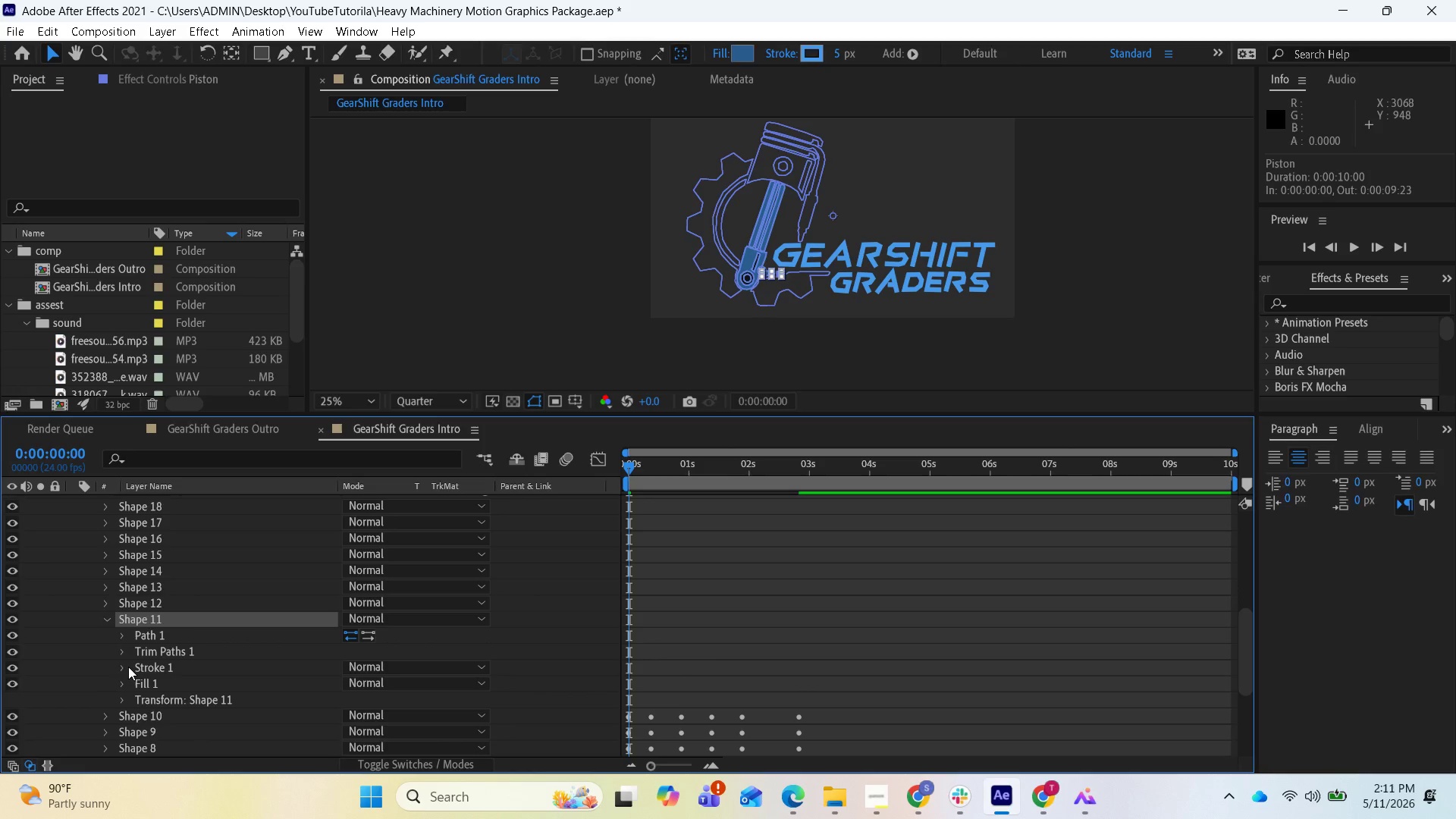 
left_click([121, 655])
 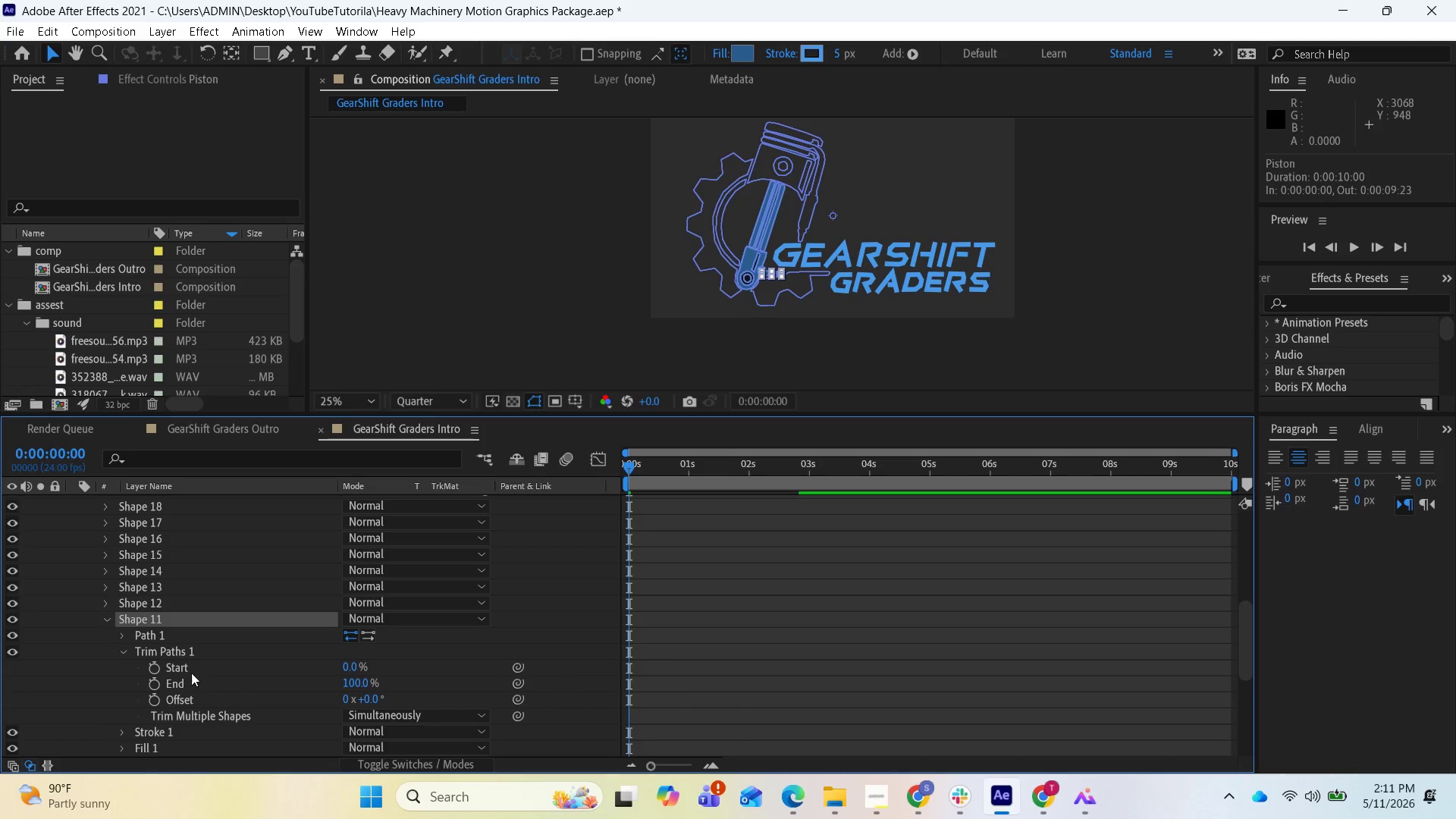 
left_click([191, 673])
 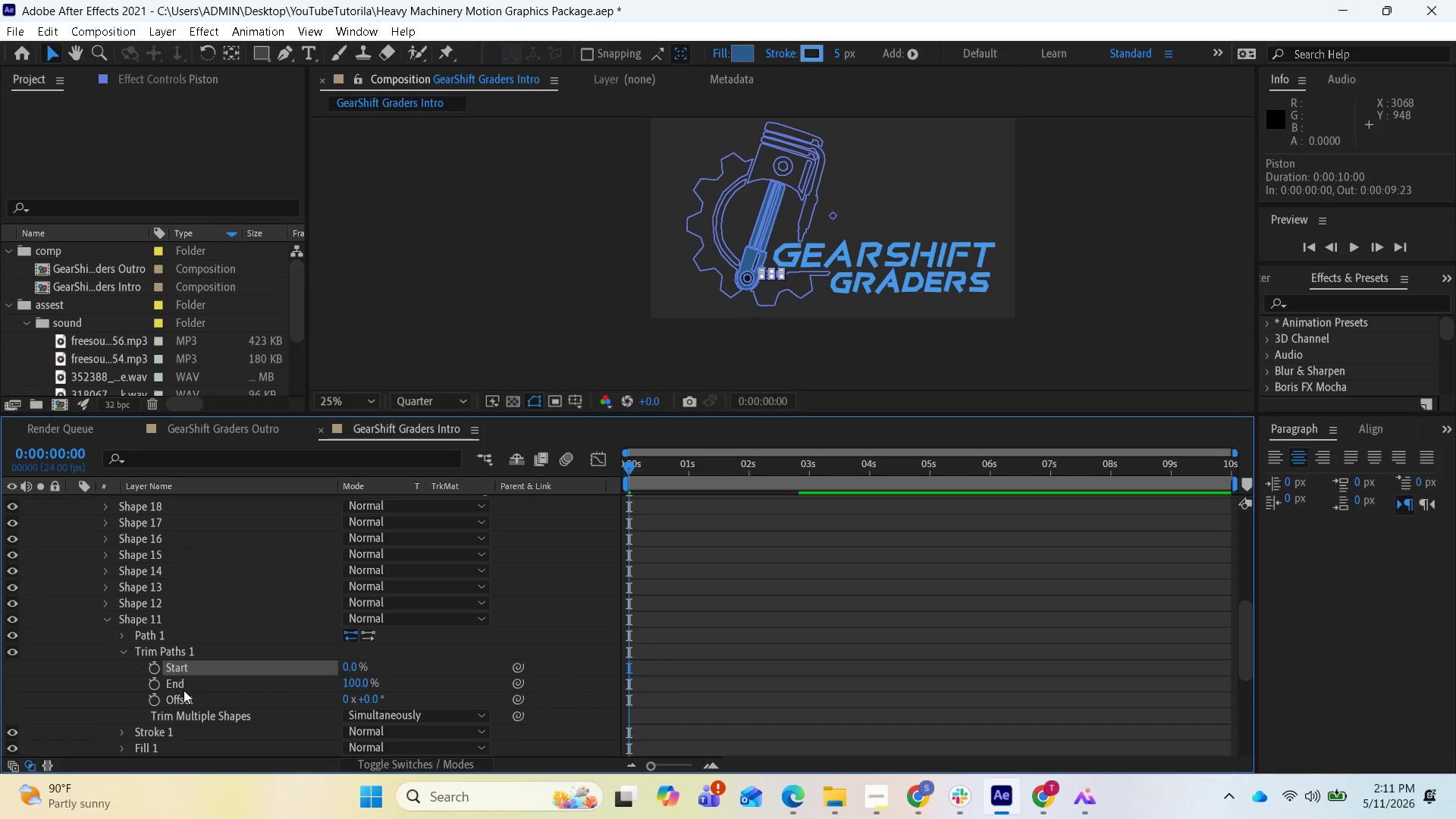 
hold_key(key=ShiftLeft, duration=0.59)
left_click([184, 690])
 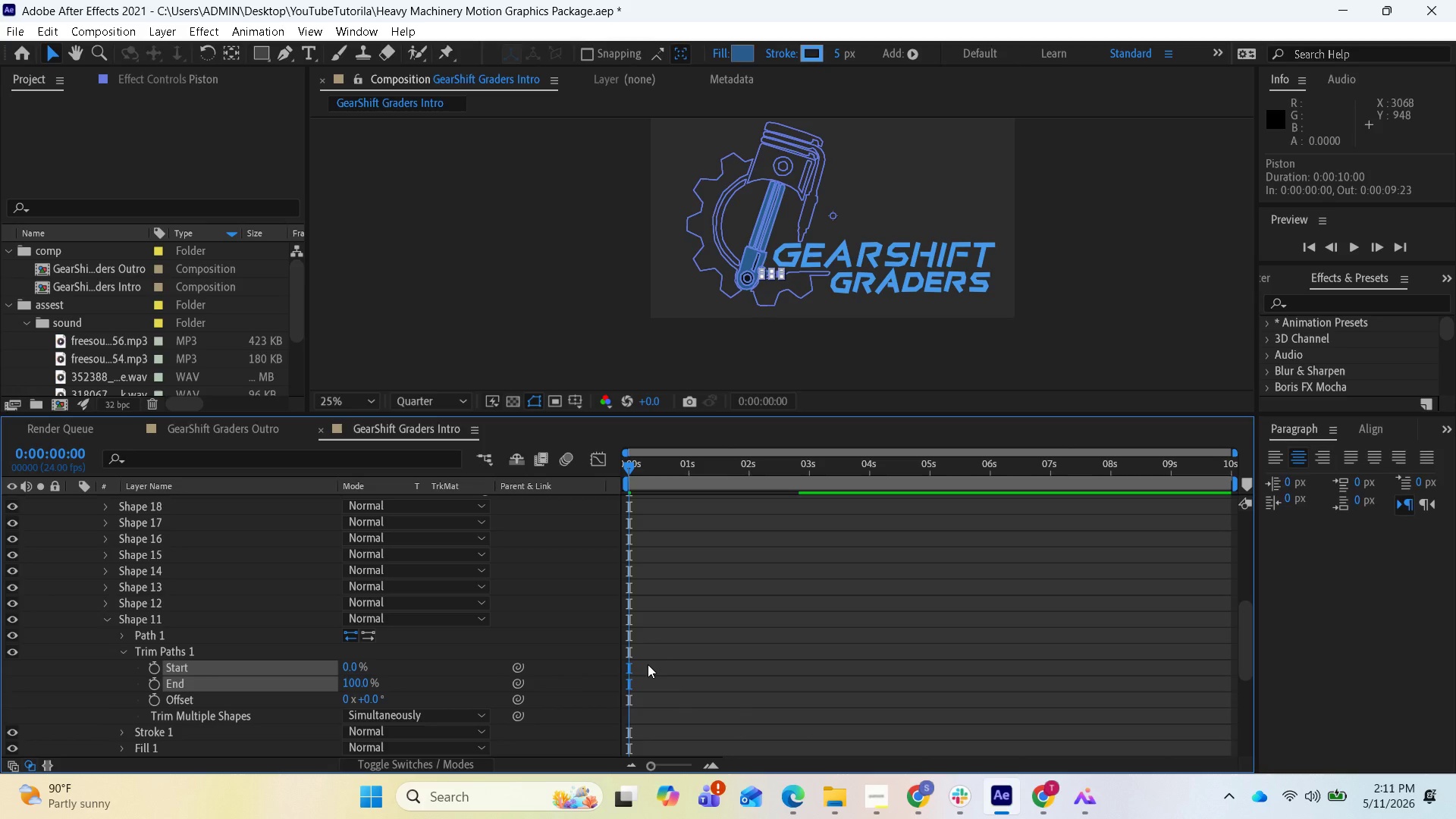 
key(Control+V)
 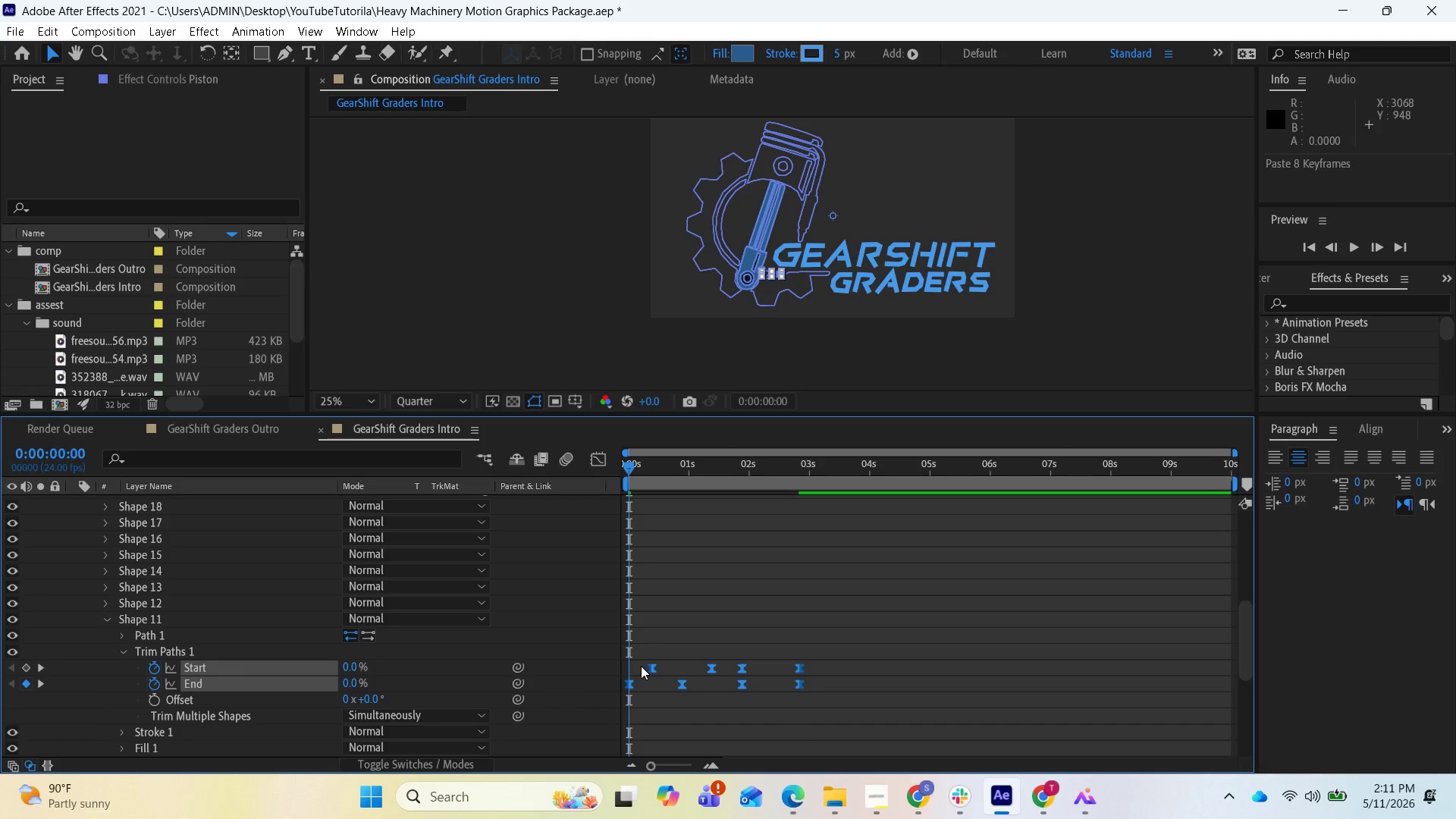 
scroll: coordinate [642, 665], scroll_direction: down, amount: 2.0
 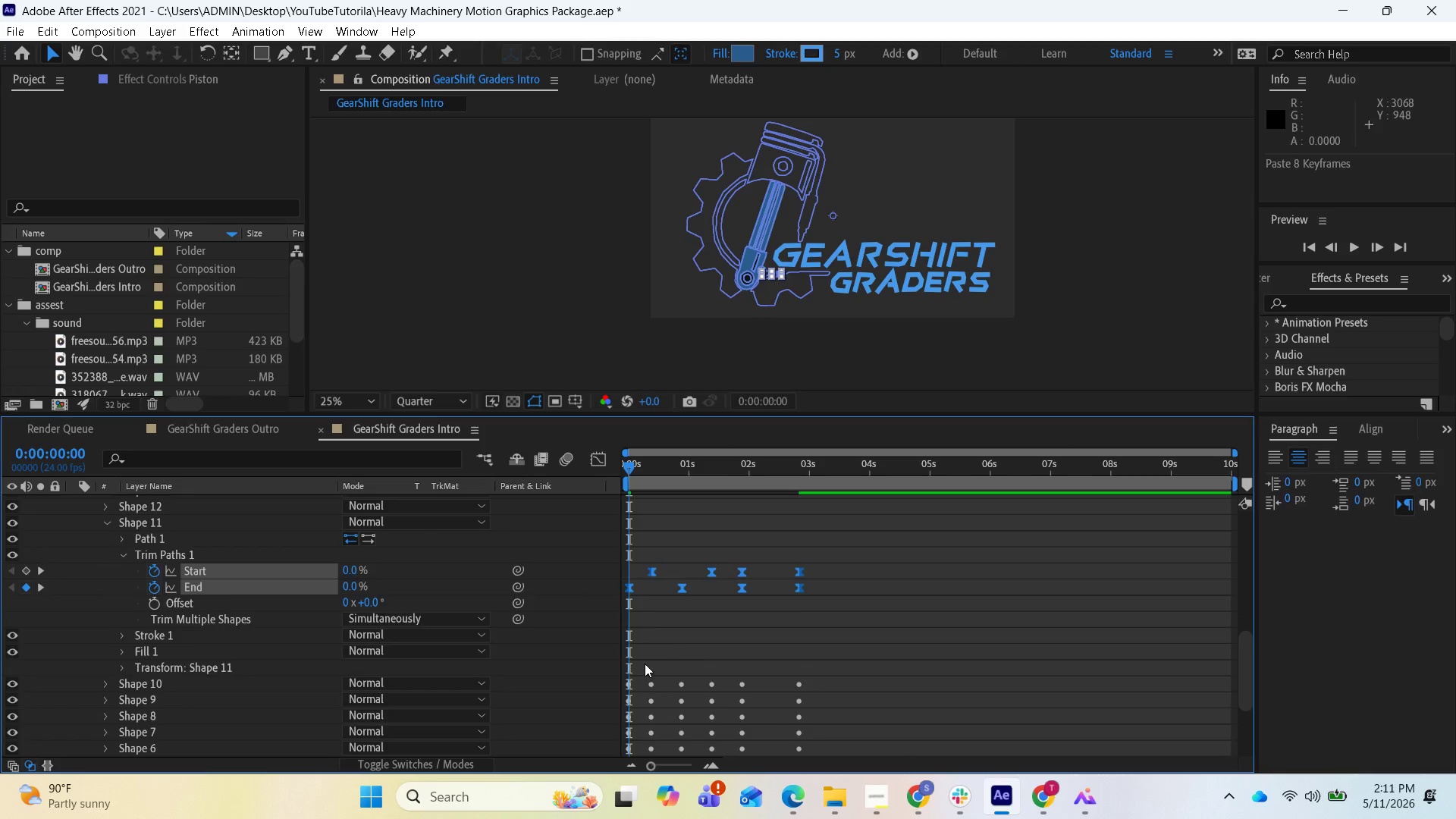 
scroll: coordinate [645, 664], scroll_direction: up, amount: 1.0
 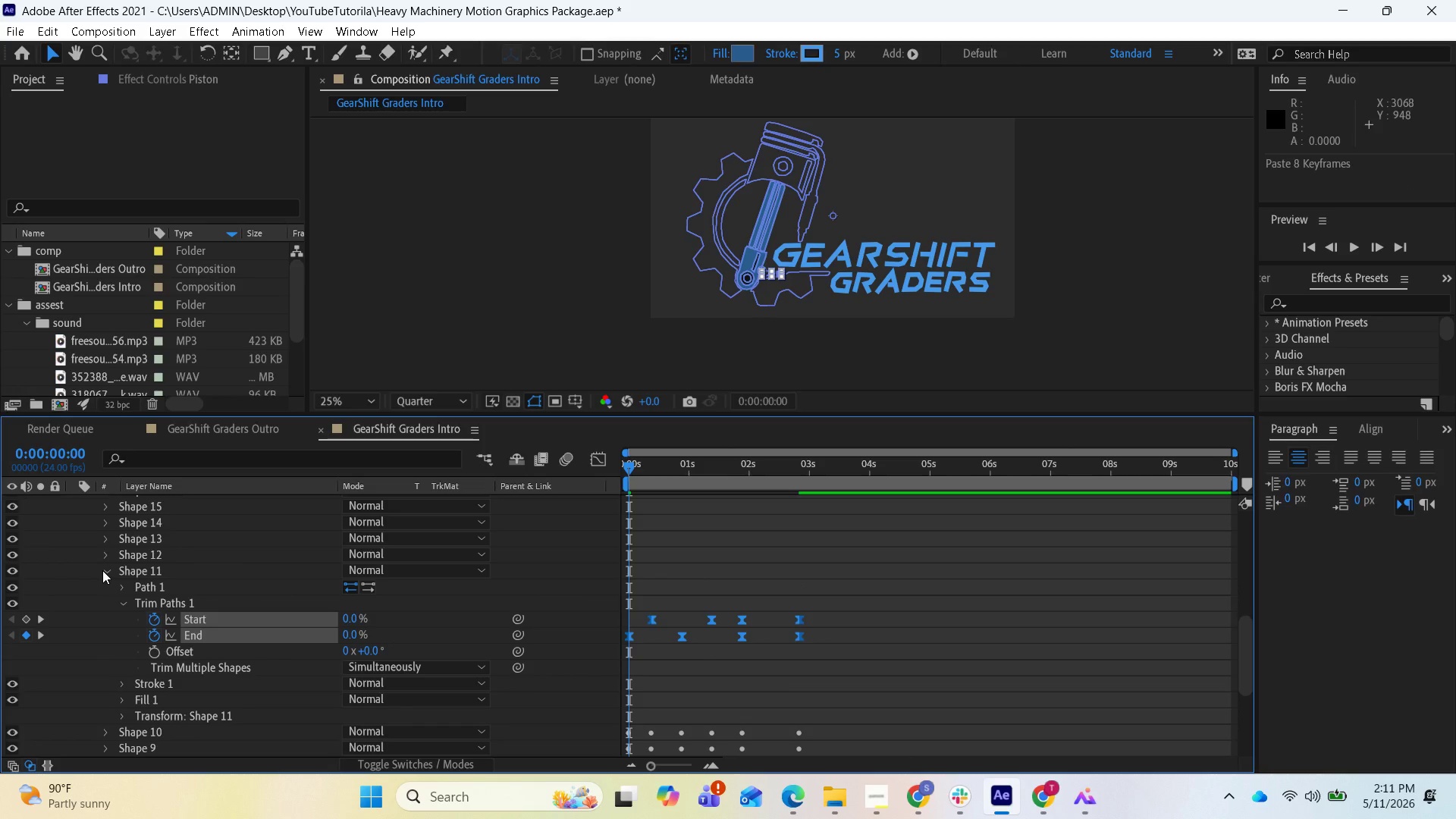 
left_click([102, 570])
 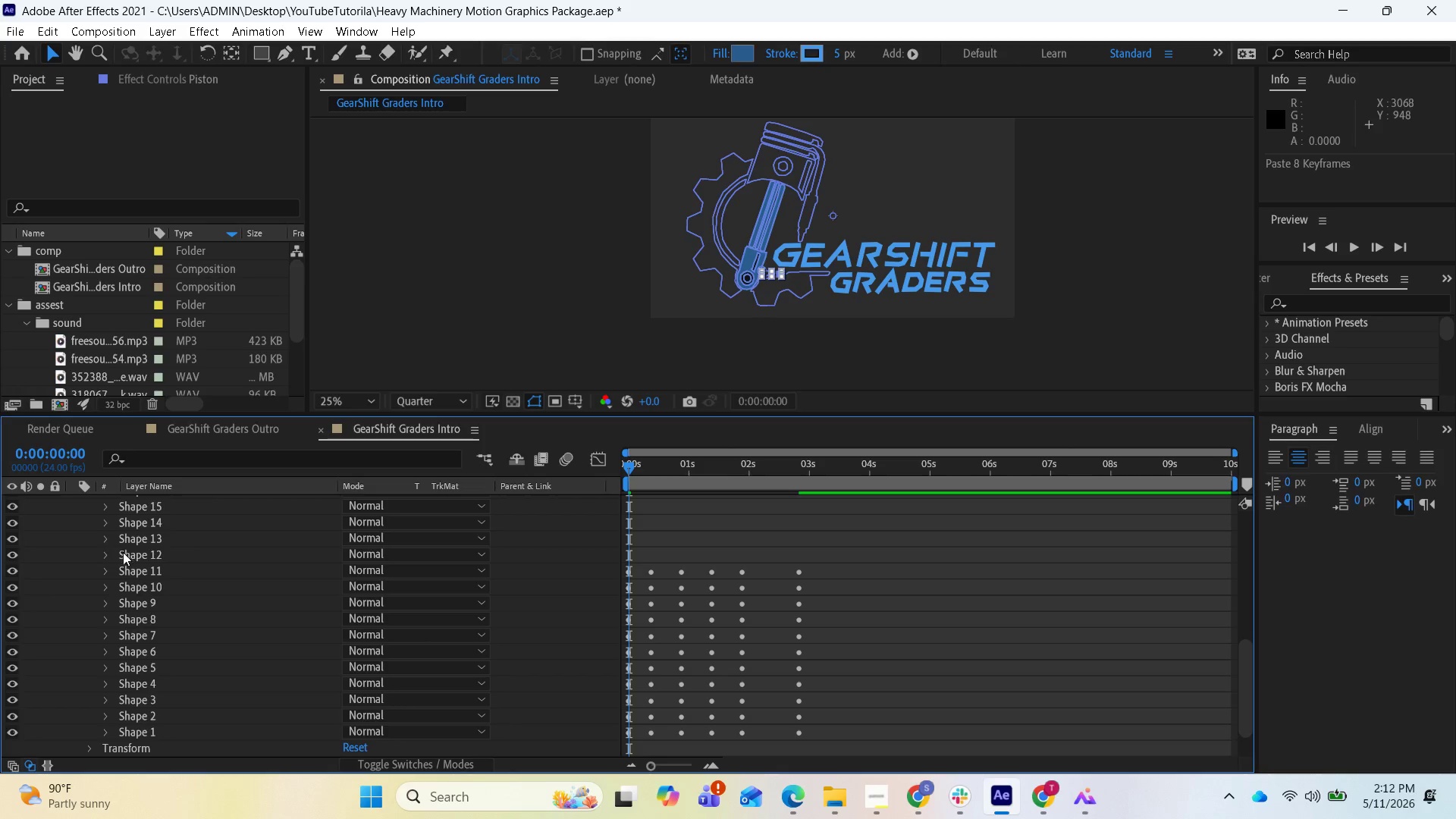 
wait(7.06)
 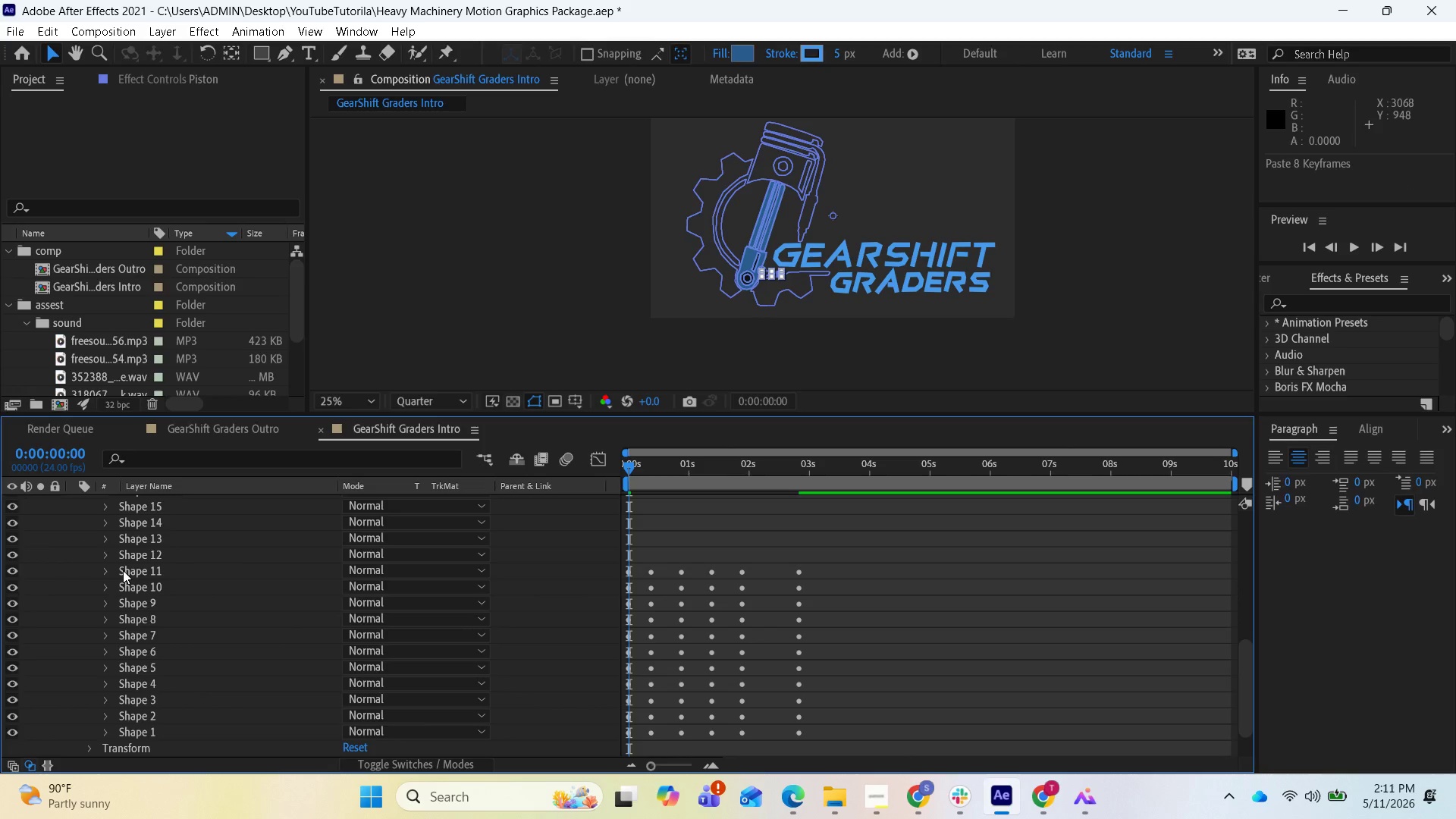 
left_click([148, 575])
 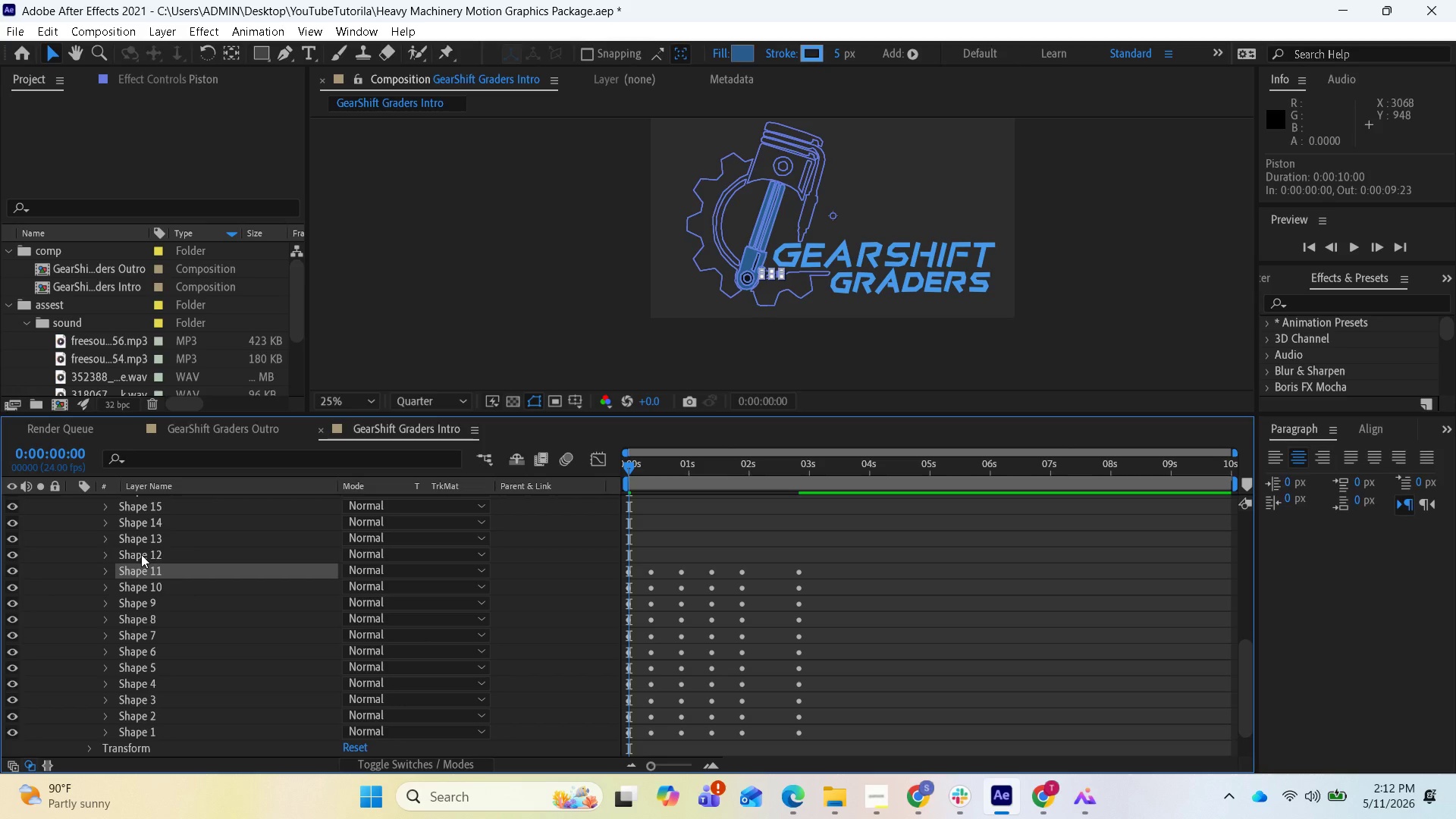 
left_click([141, 554])
 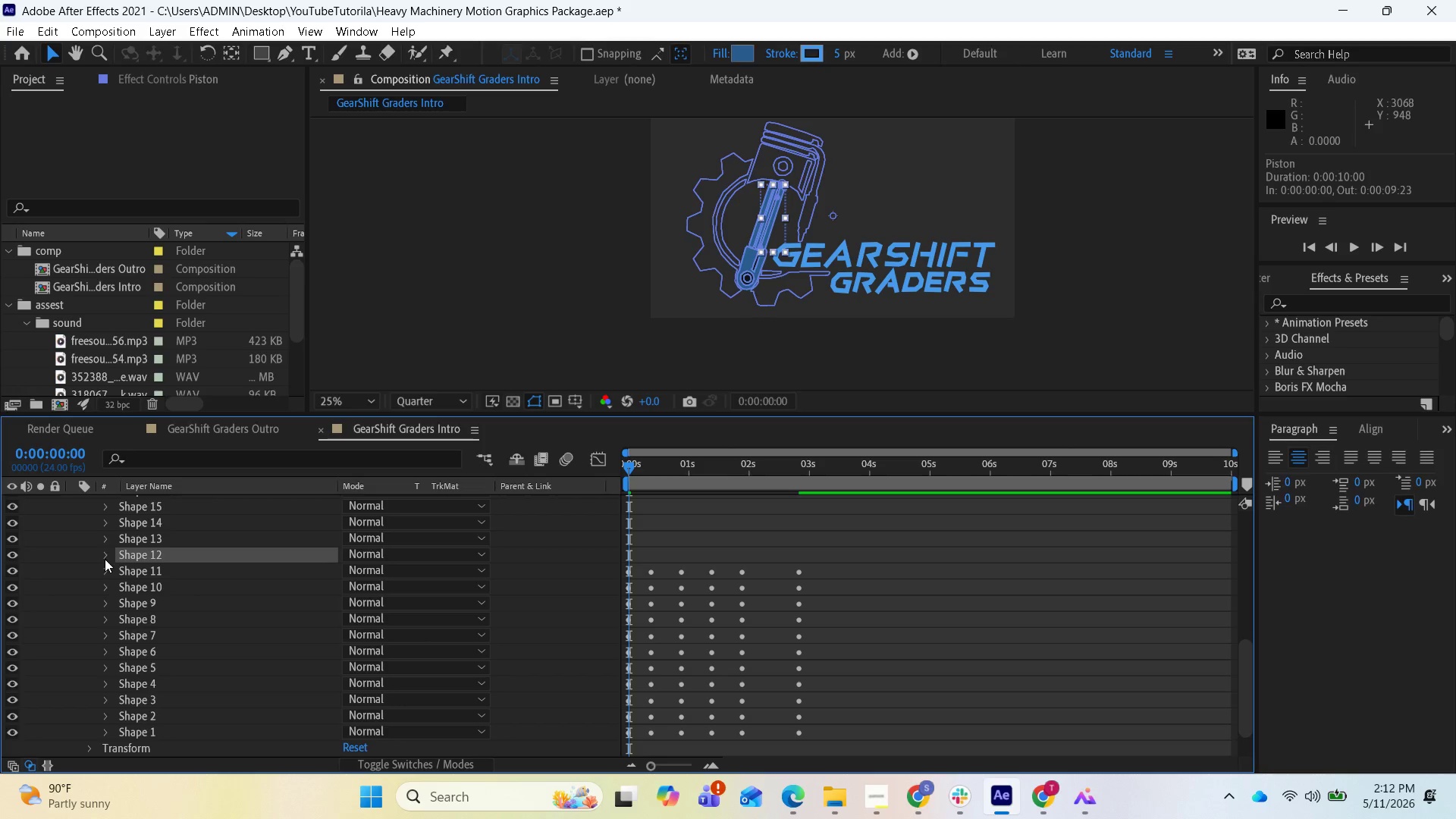 
left_click([105, 559])
 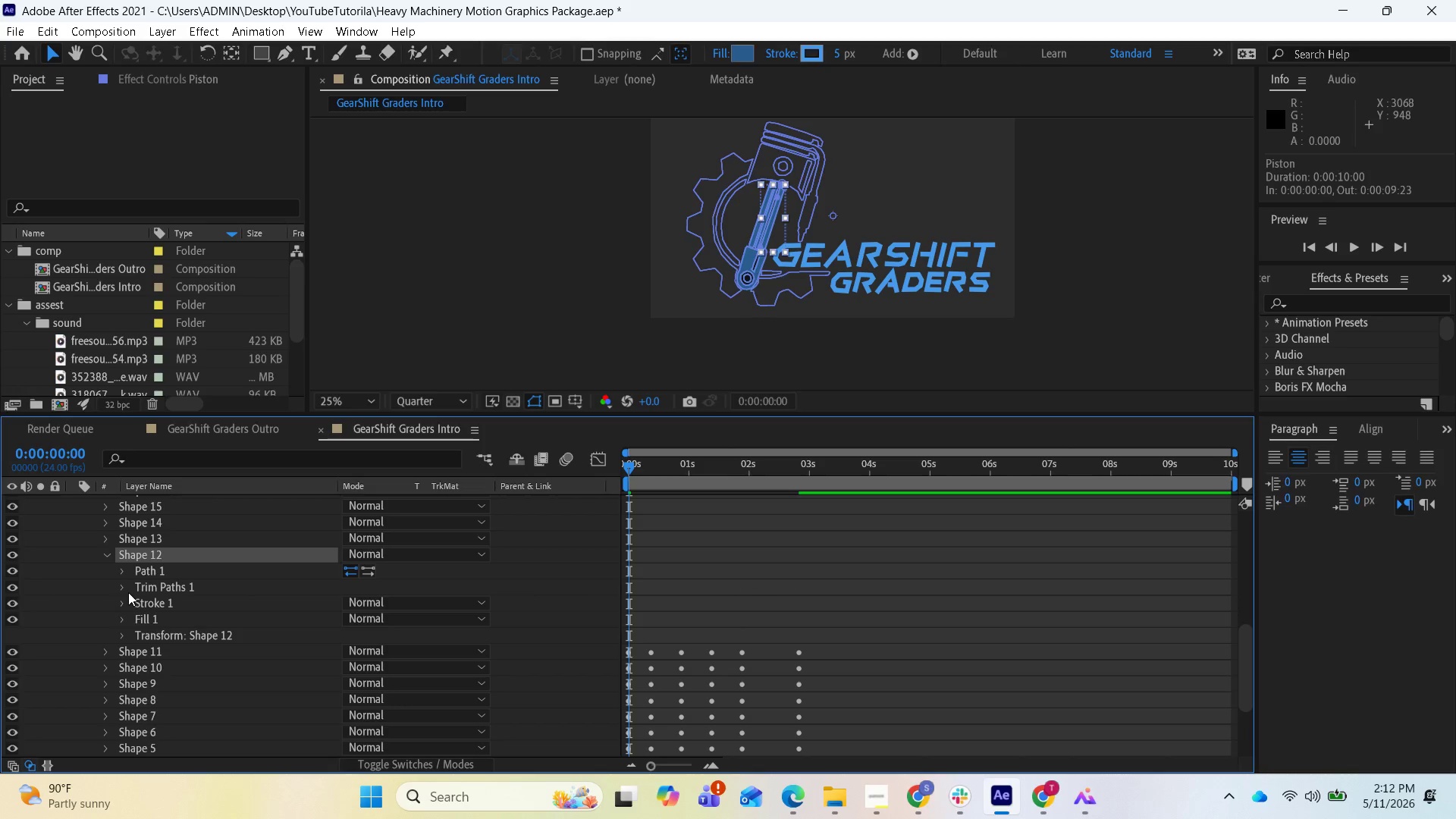 
left_click([119, 588])
 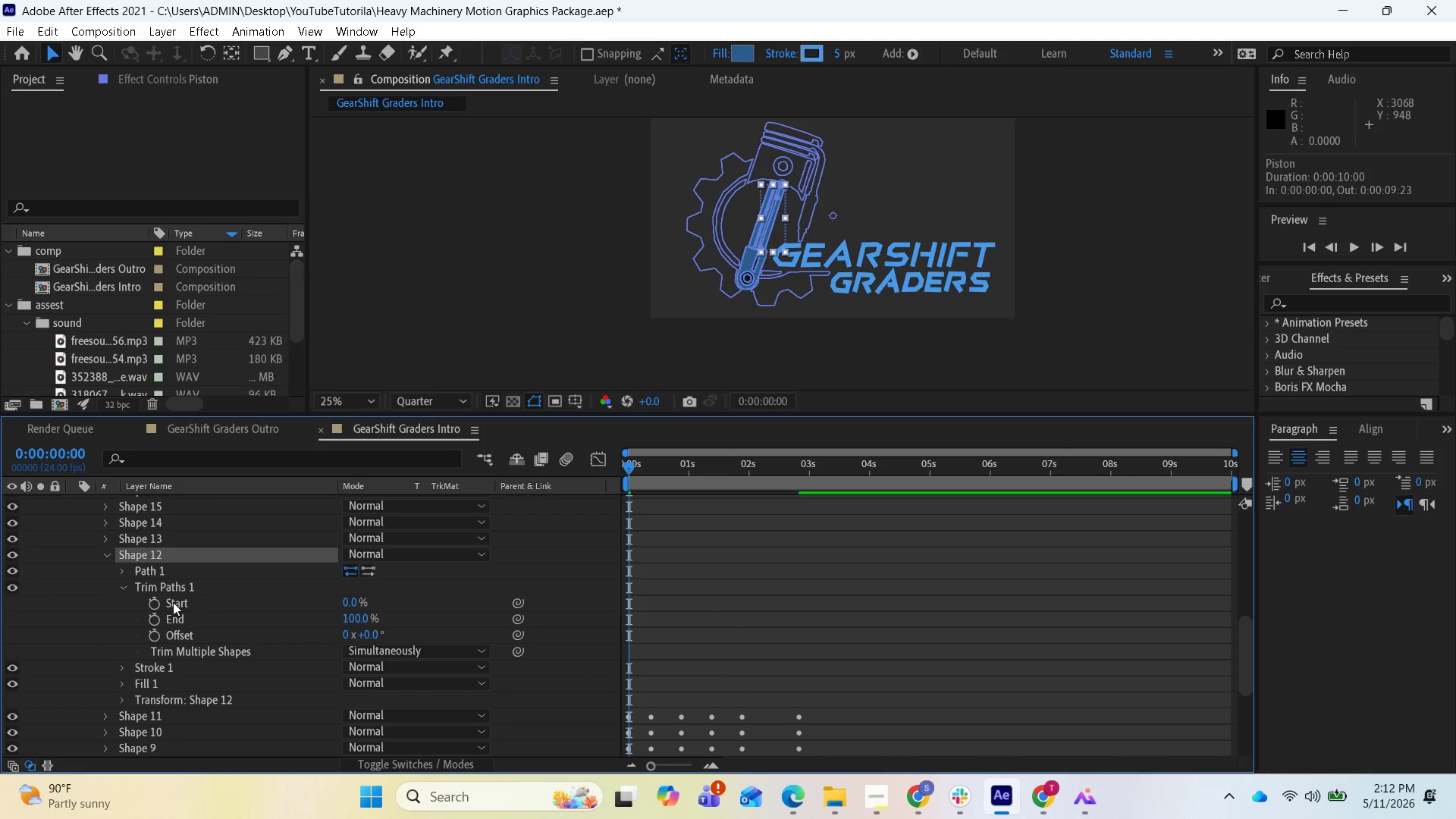 
hold_key(key=ShiftLeft, duration=0.53)
 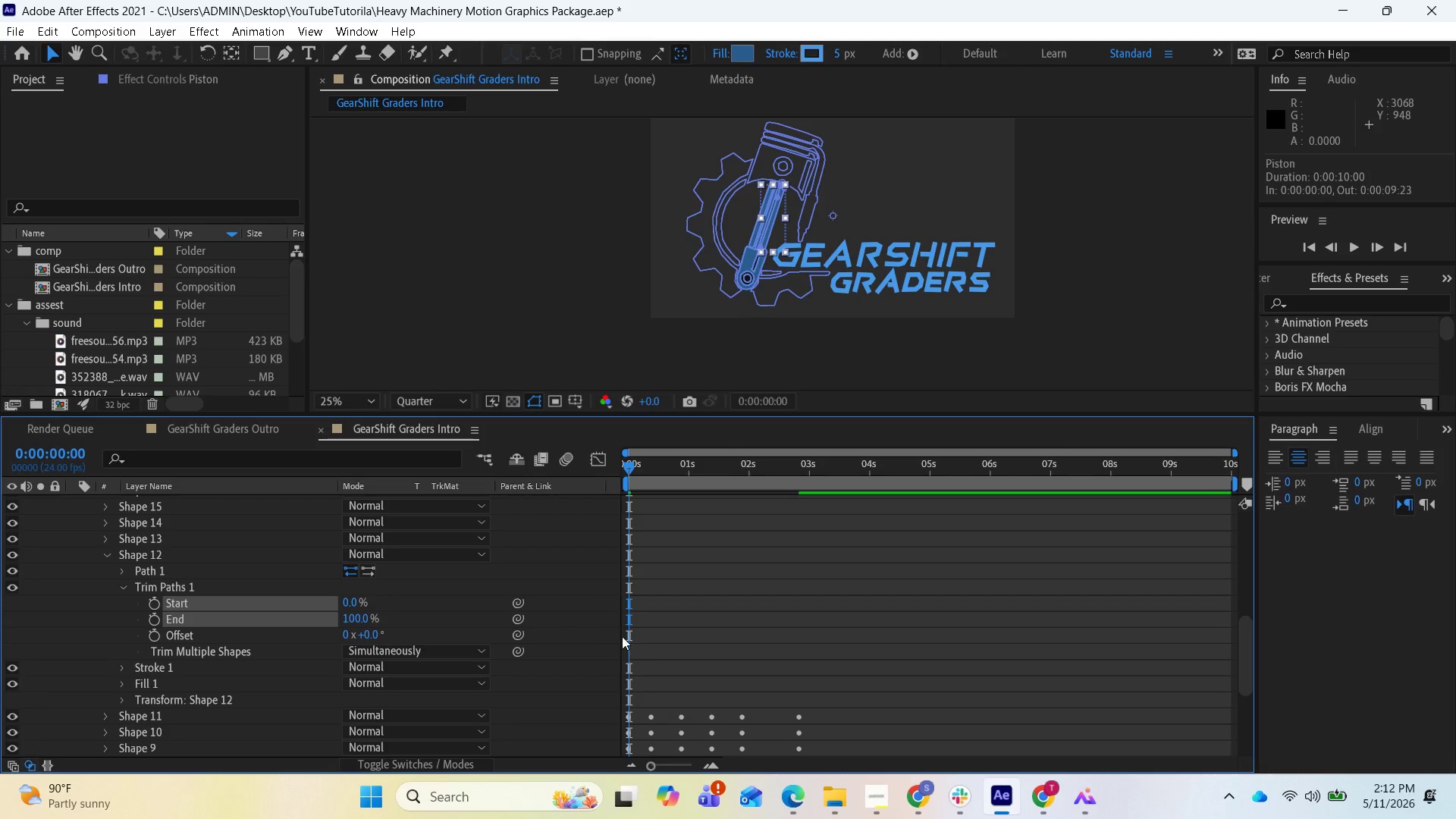 
key(Control+V)
 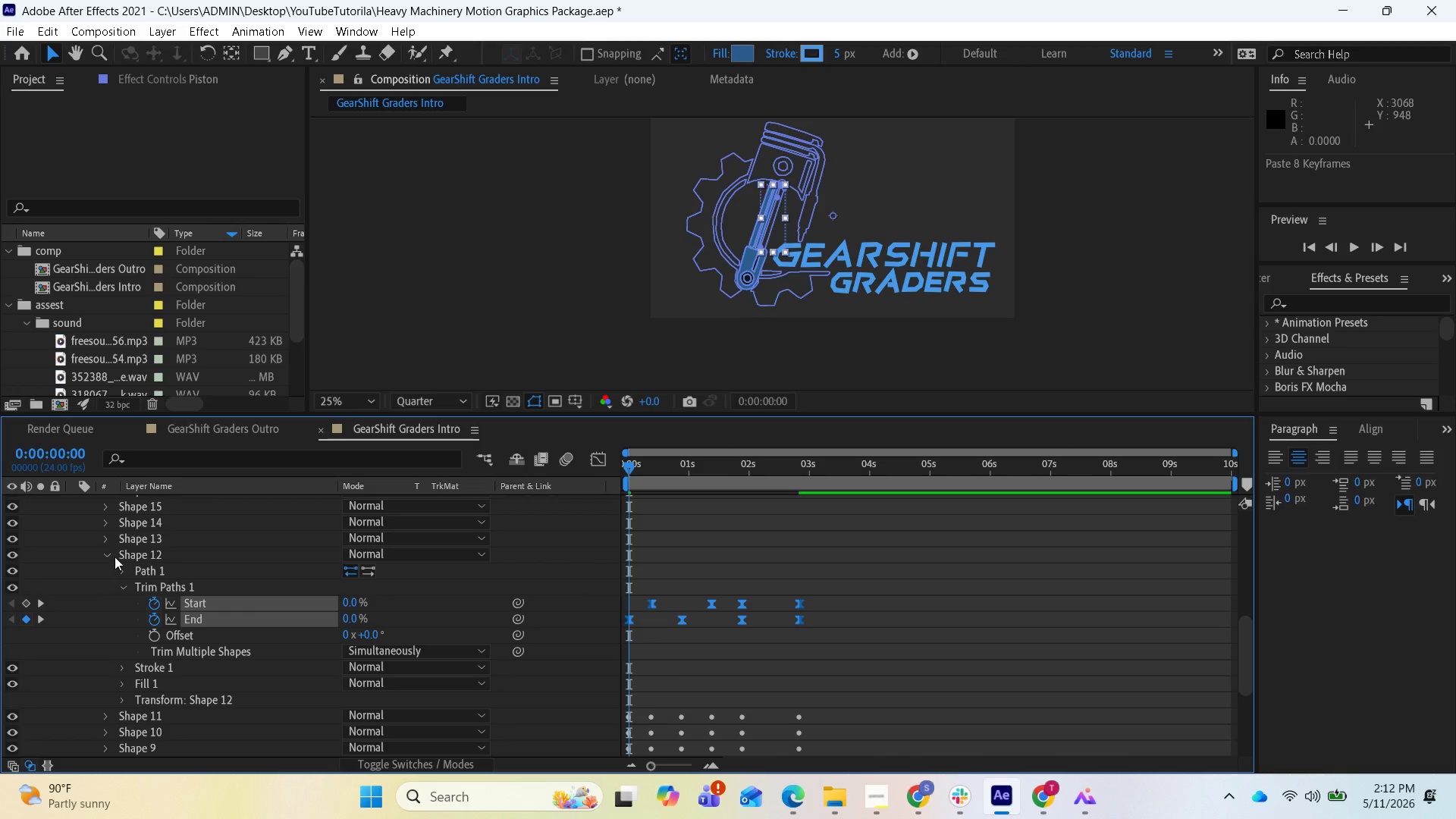 
left_click([108, 555])
 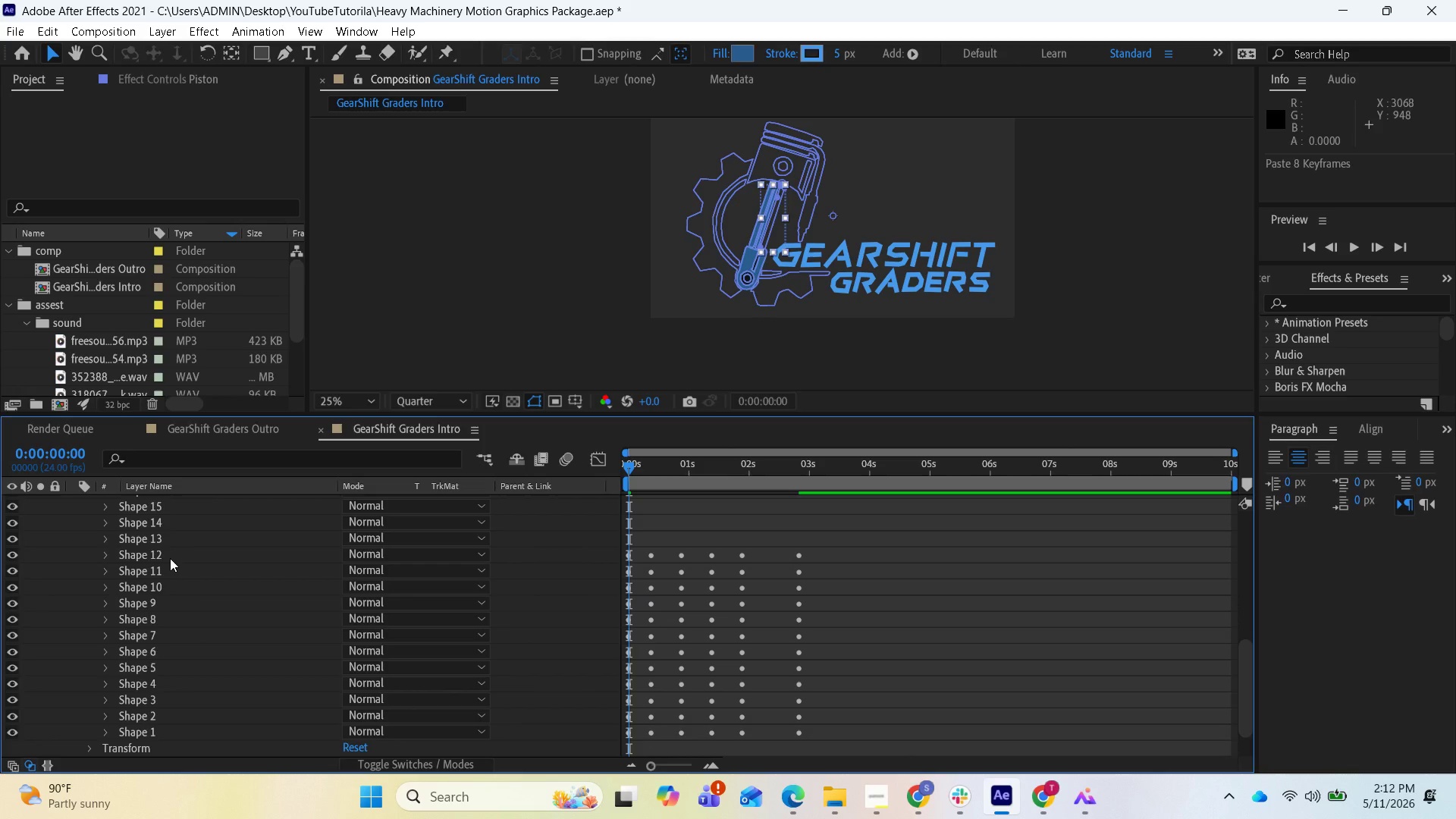 
wait(6.05)
 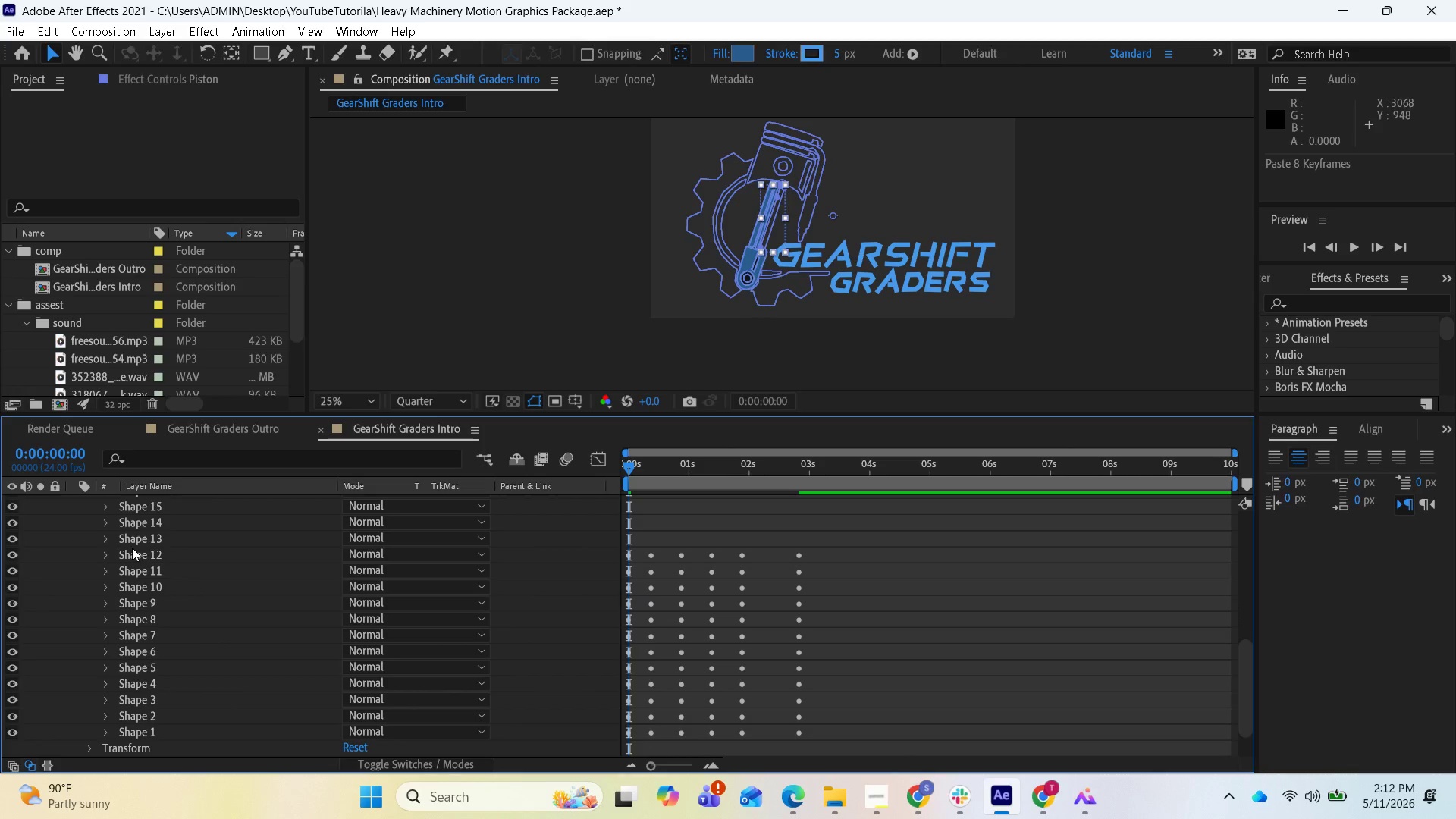 
left_click([168, 544])
 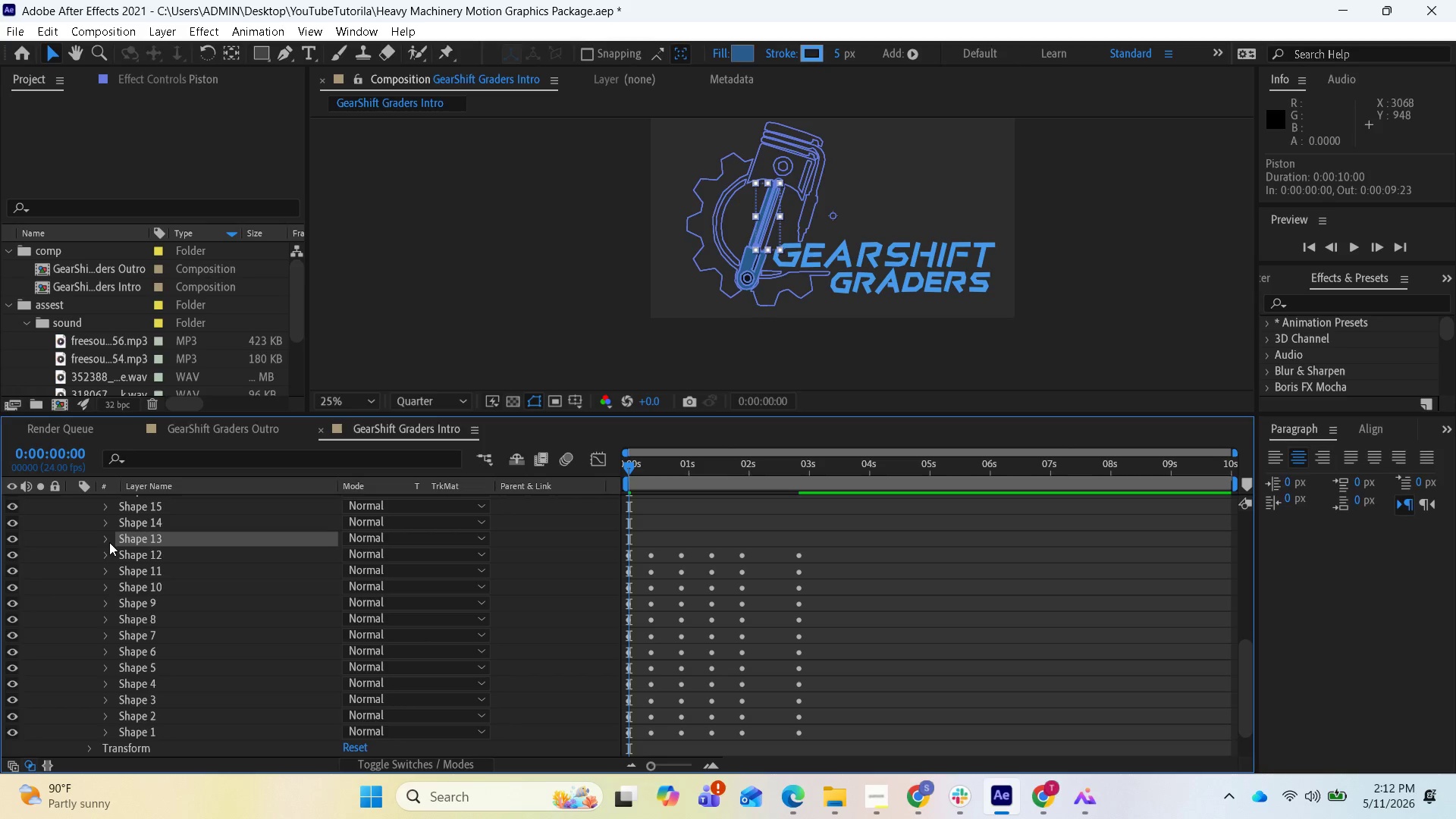 
left_click([109, 541])
 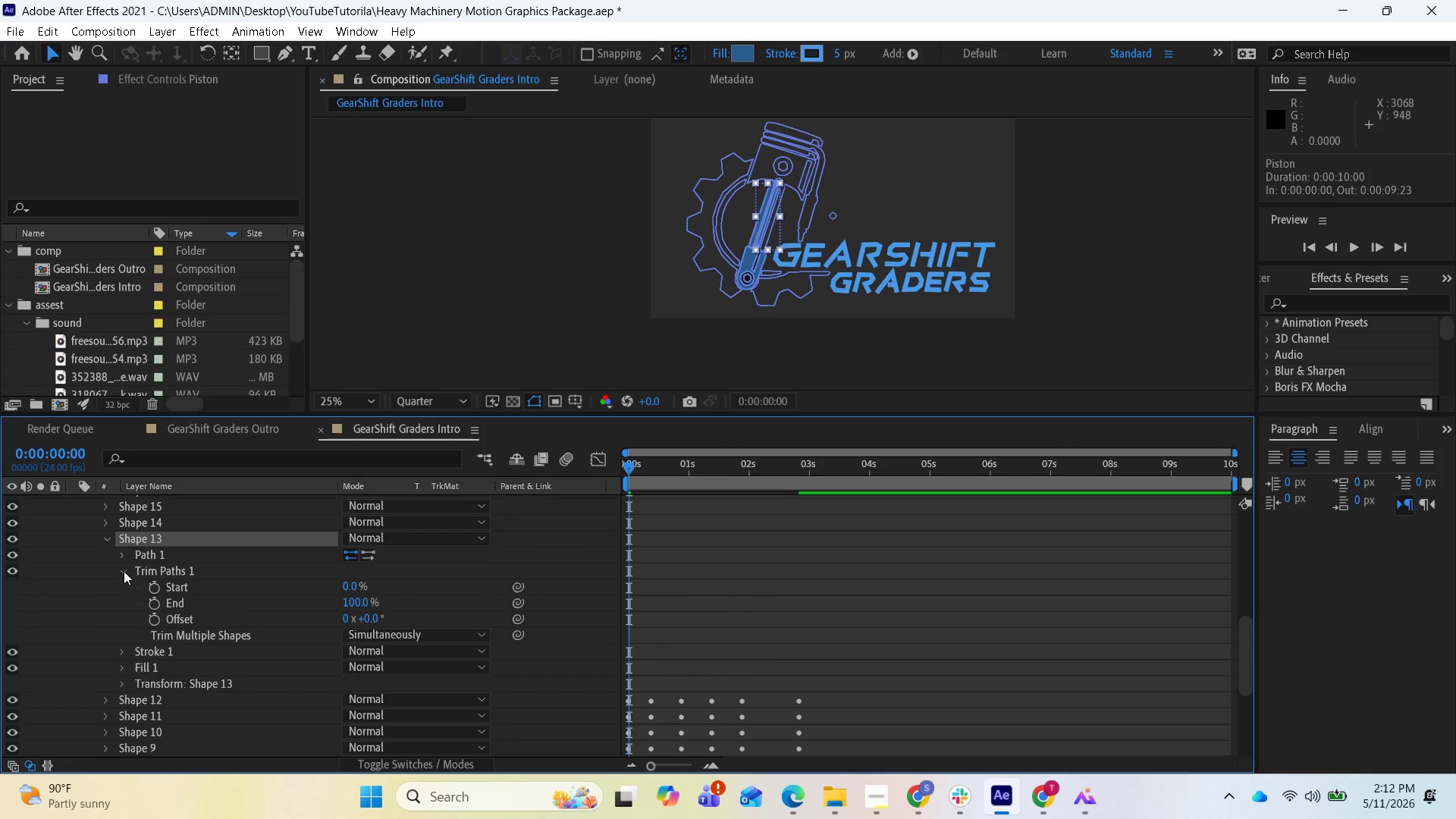 
wait(9.11)
 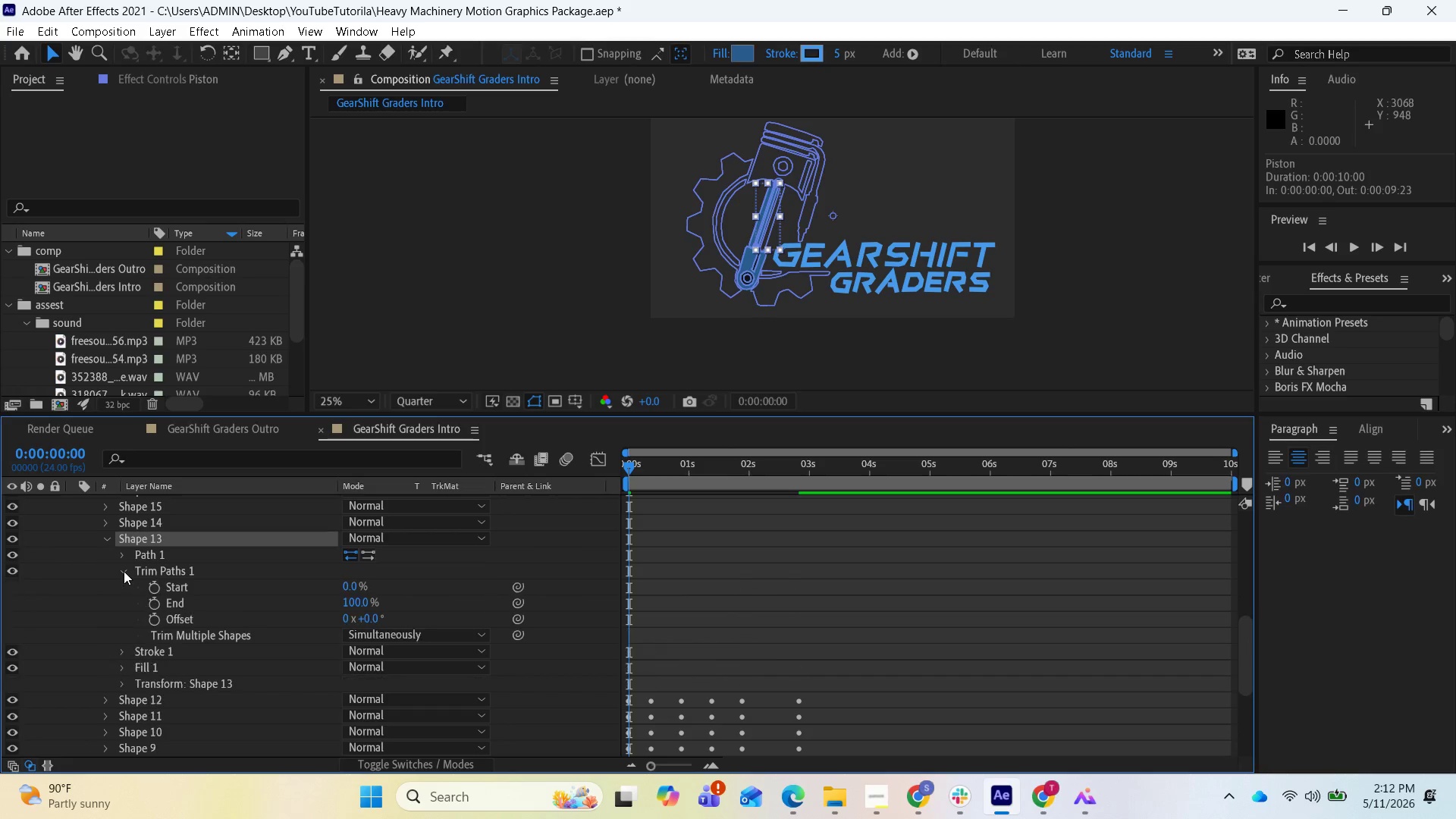 
hold_key(key=ShiftLeft, duration=0.8)
left_click([183, 609])
 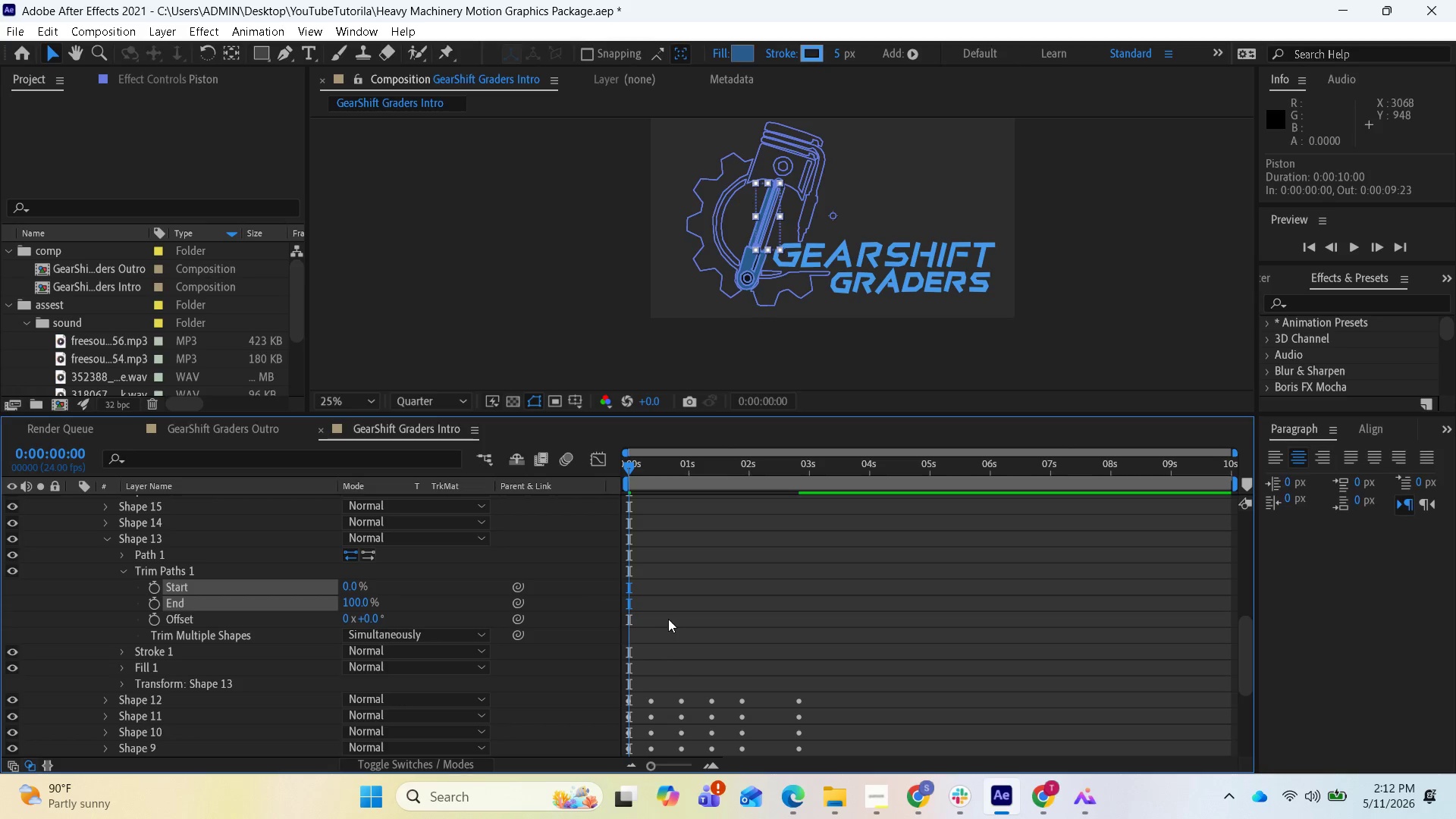 
key(Control+V)
 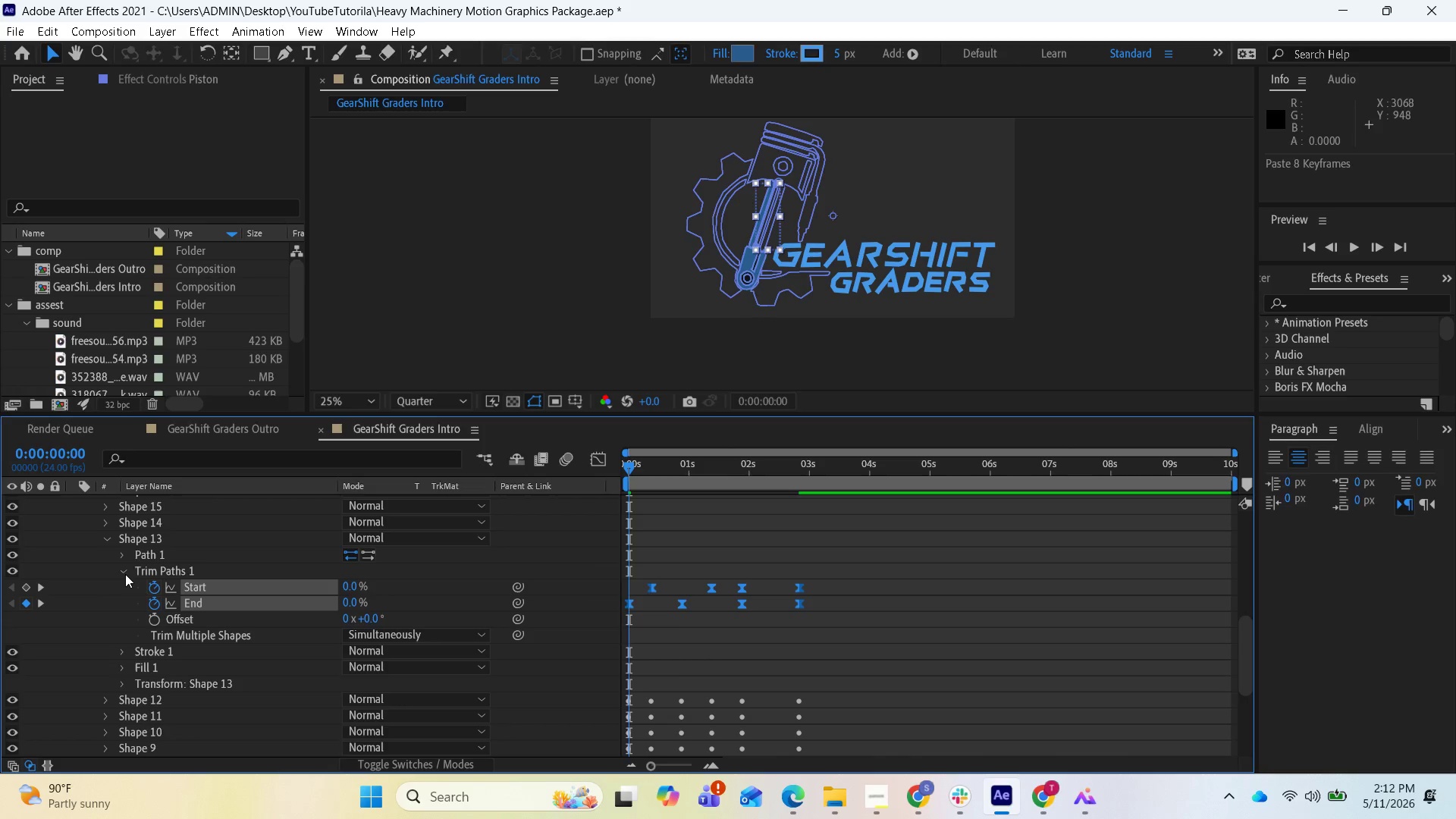 
left_click([127, 573])
 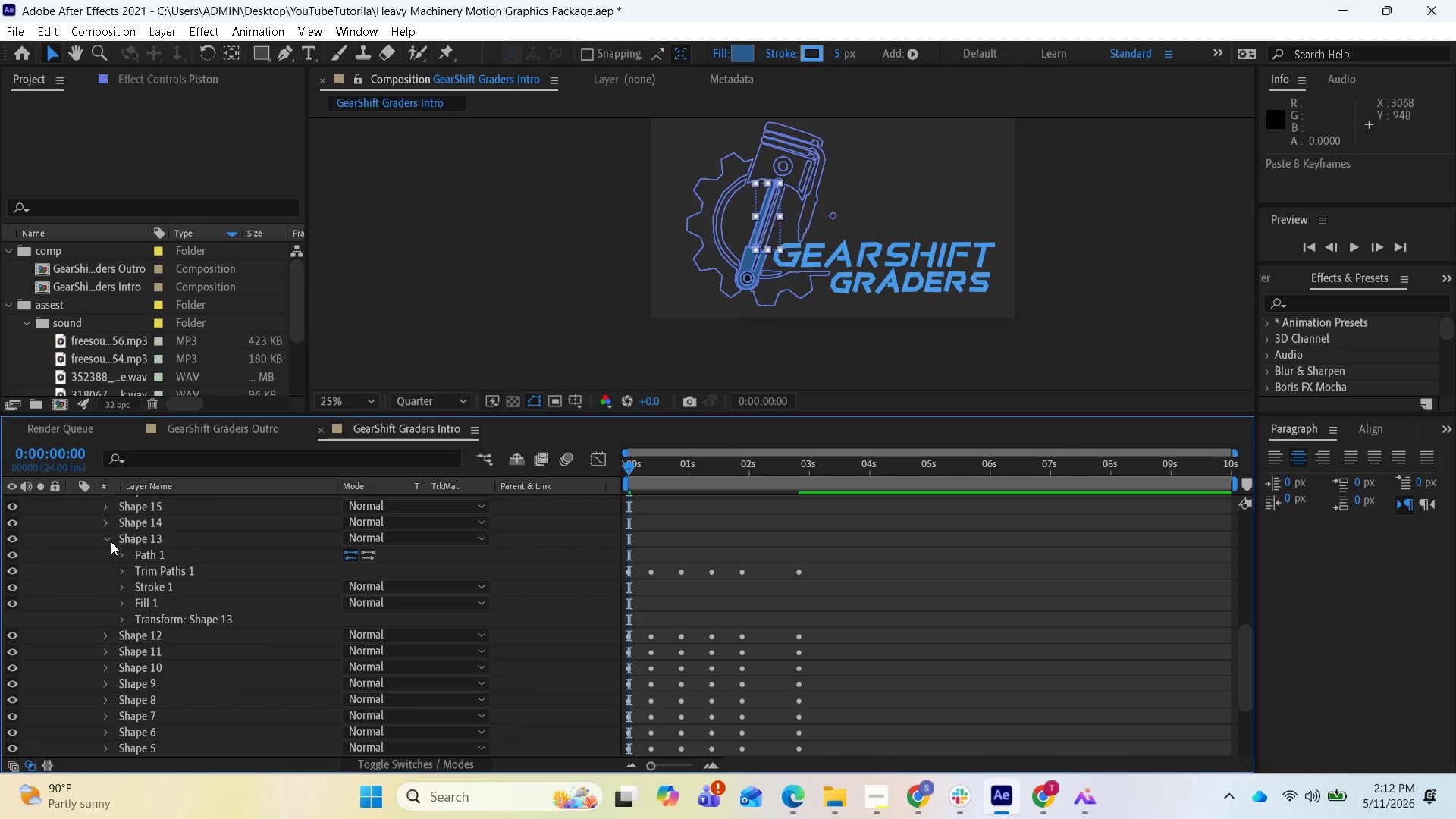 
left_click([109, 538])
 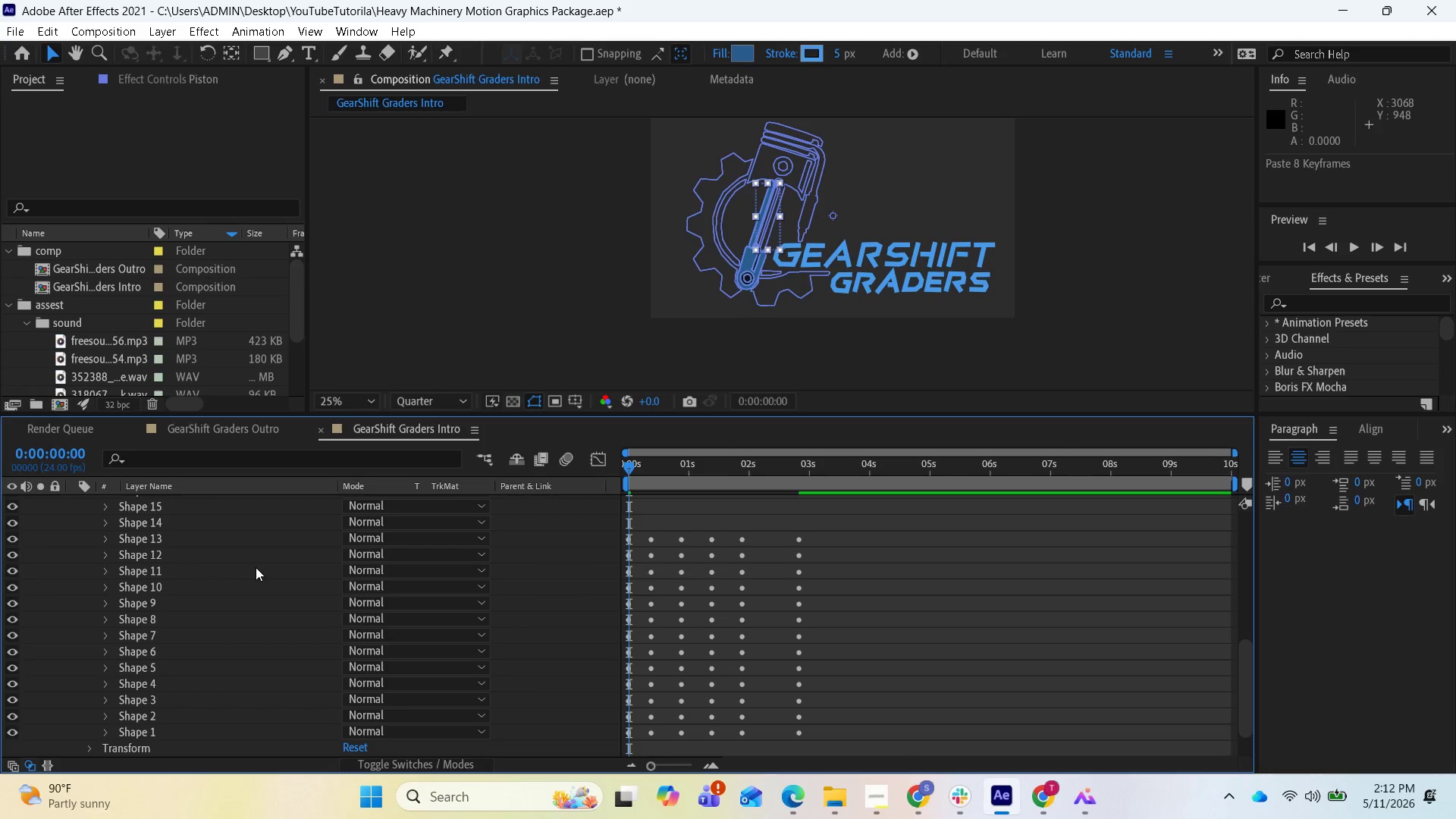 
scroll: coordinate [254, 560], scroll_direction: up, amount: 2.0
 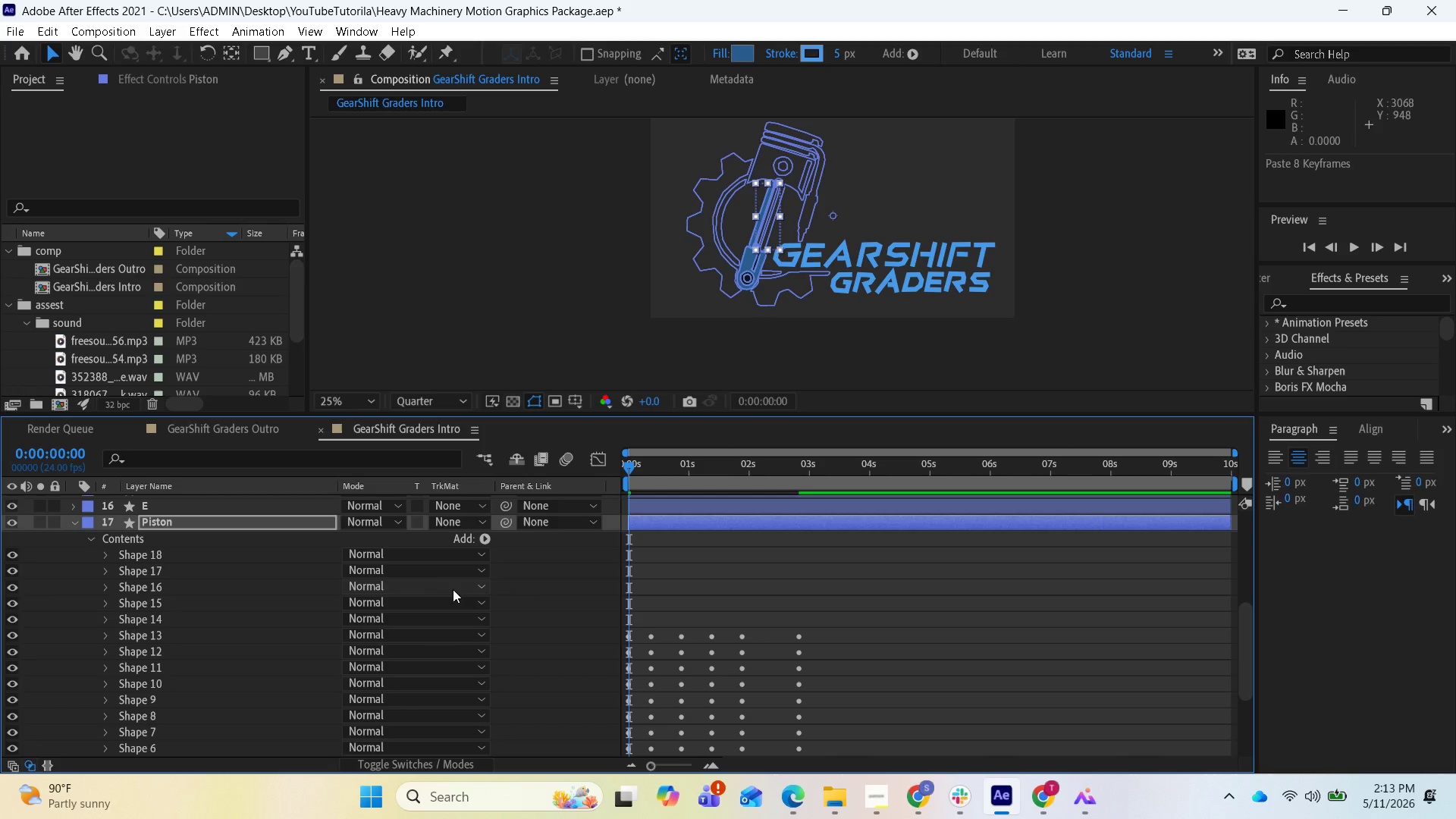 
wait(60.92)
 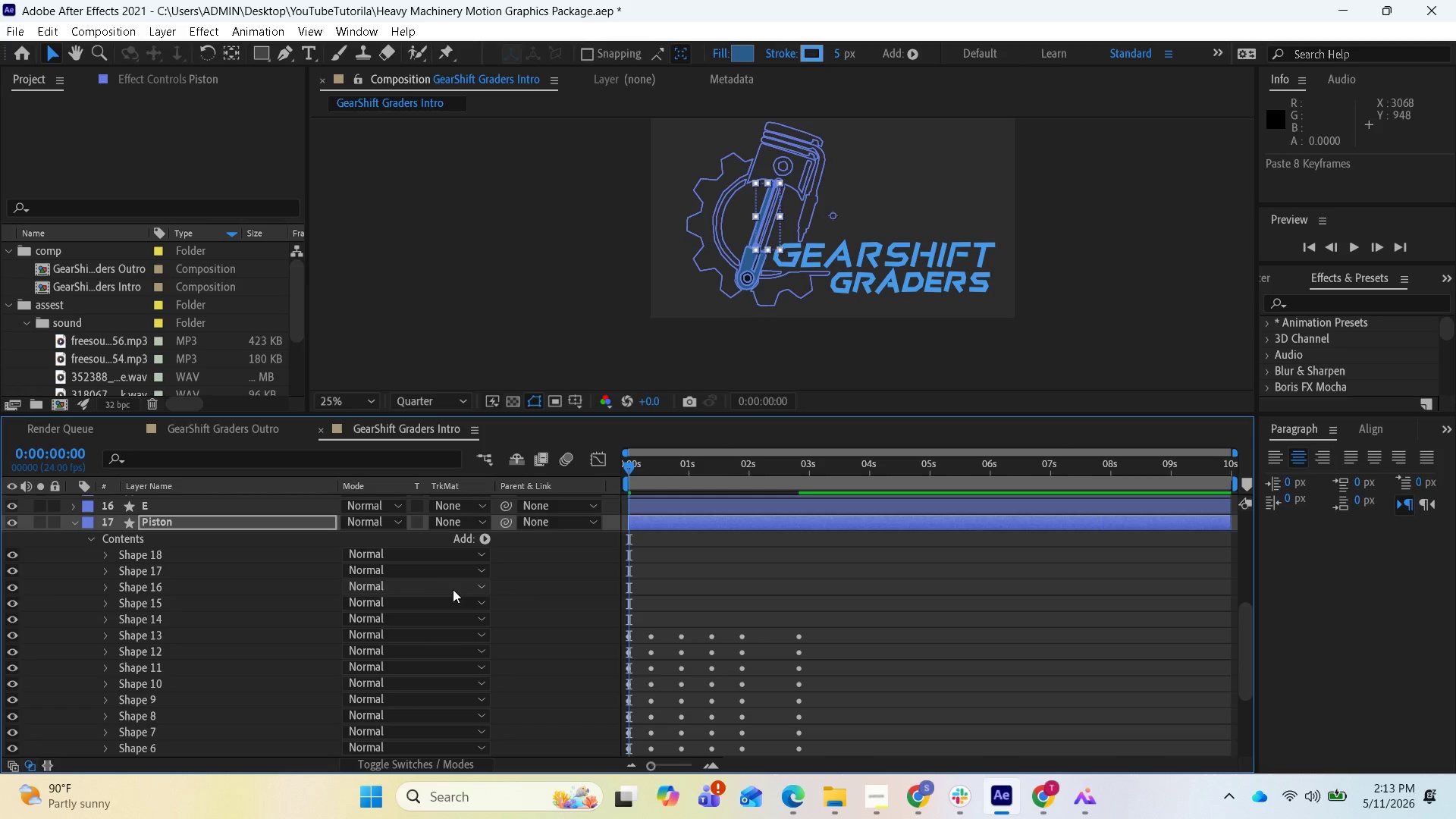 
left_click([123, 630])
 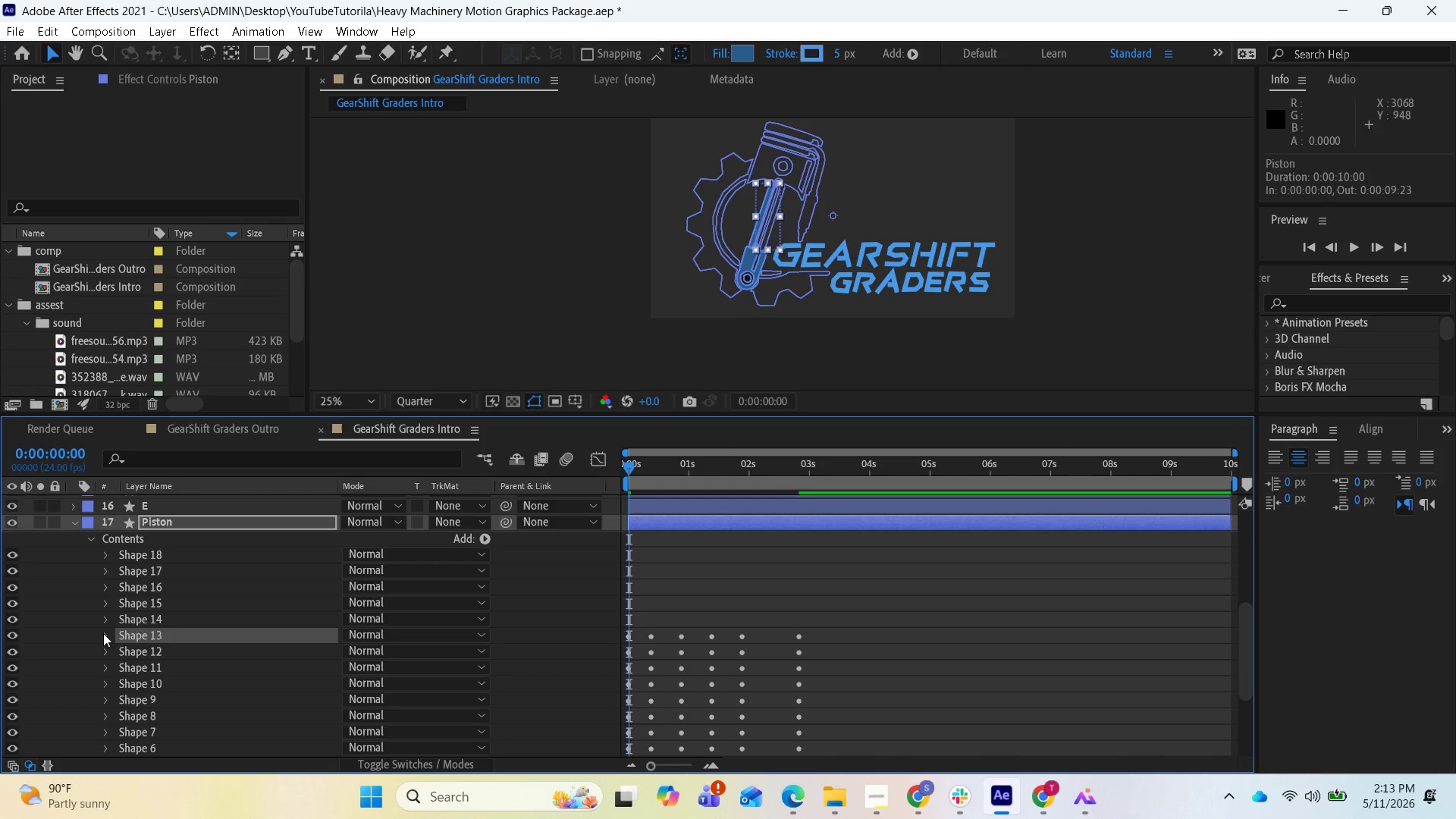 
left_click([104, 634])
 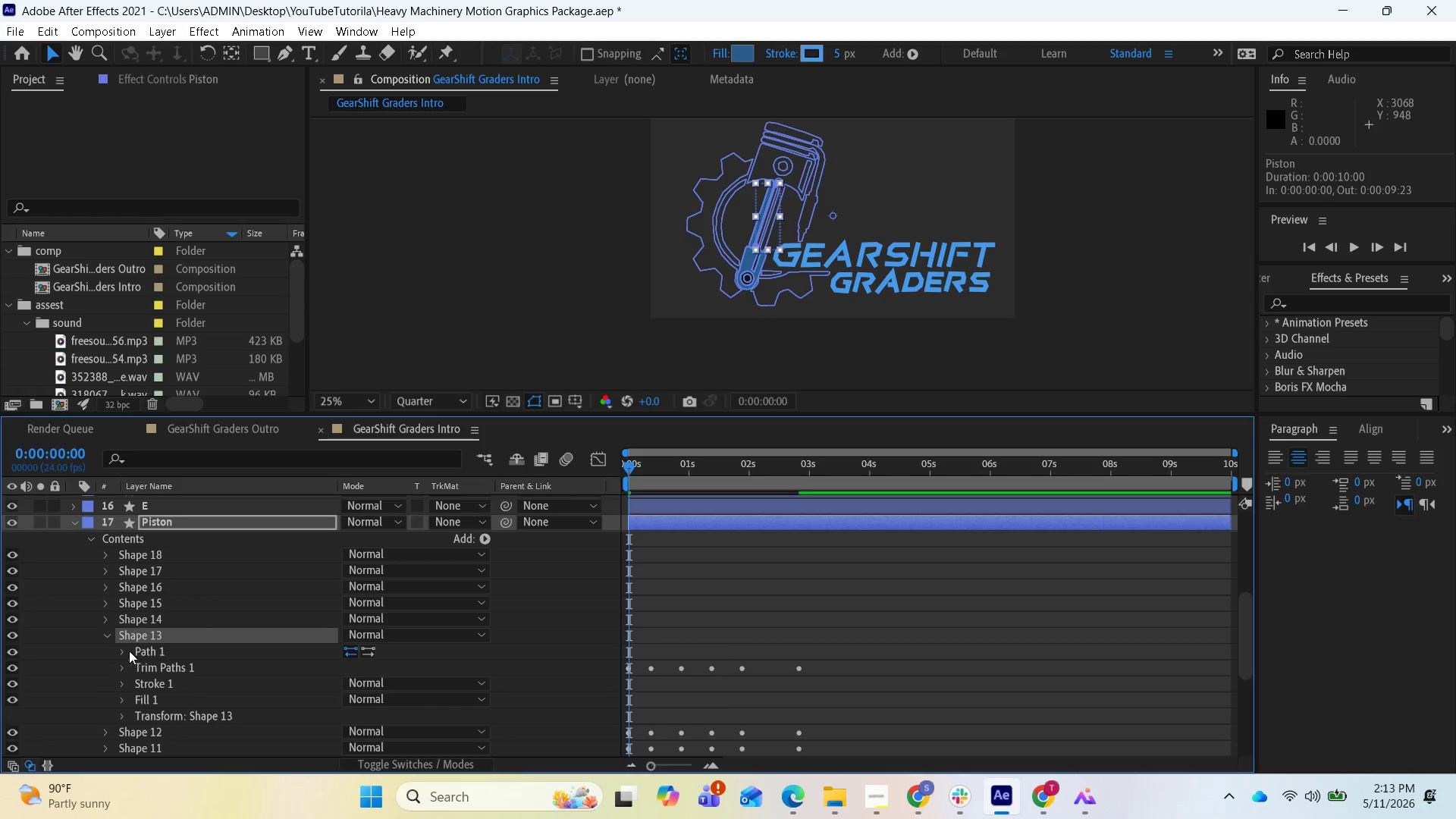 
left_click([107, 635])
 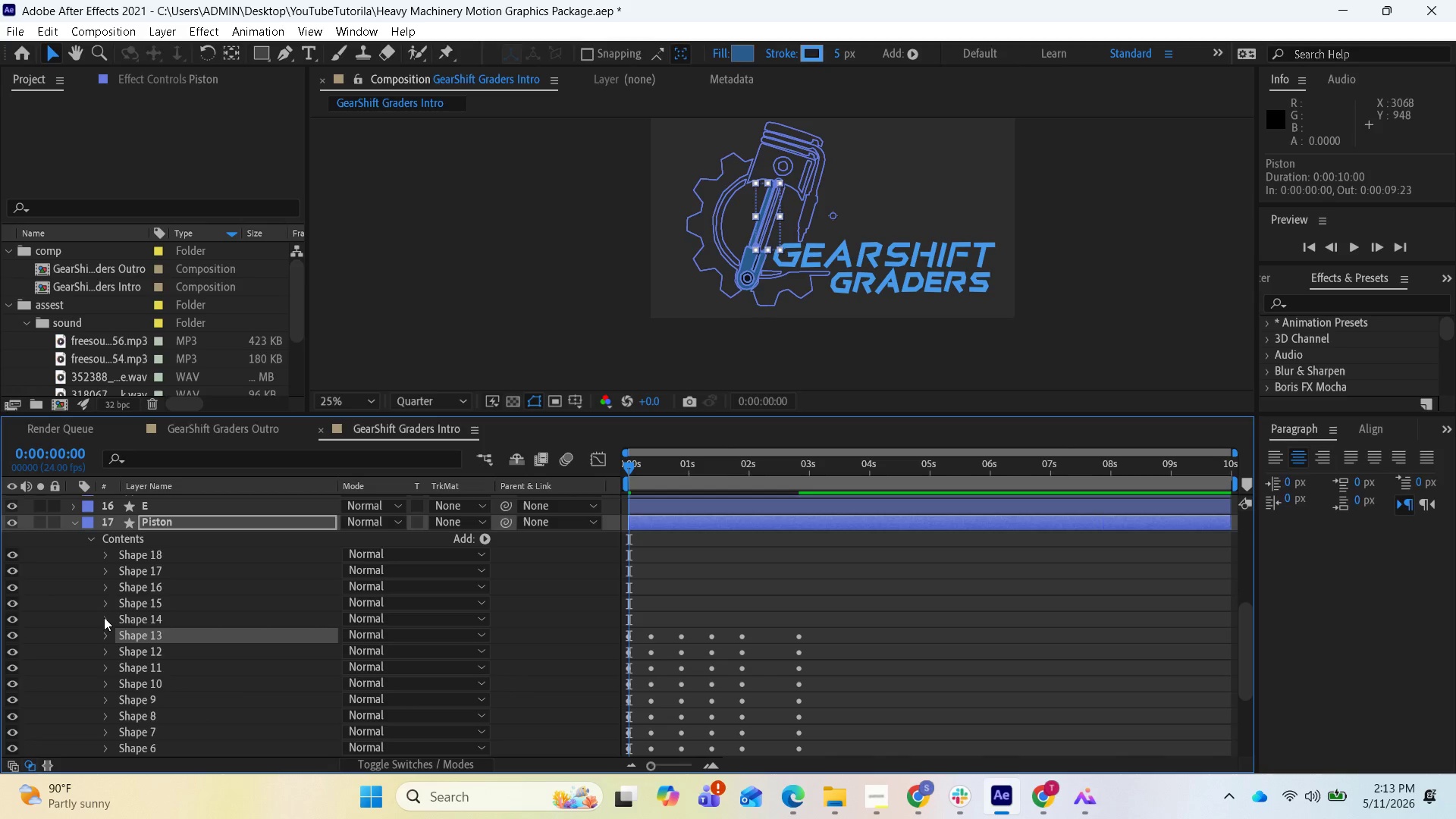 
left_click([104, 617])
 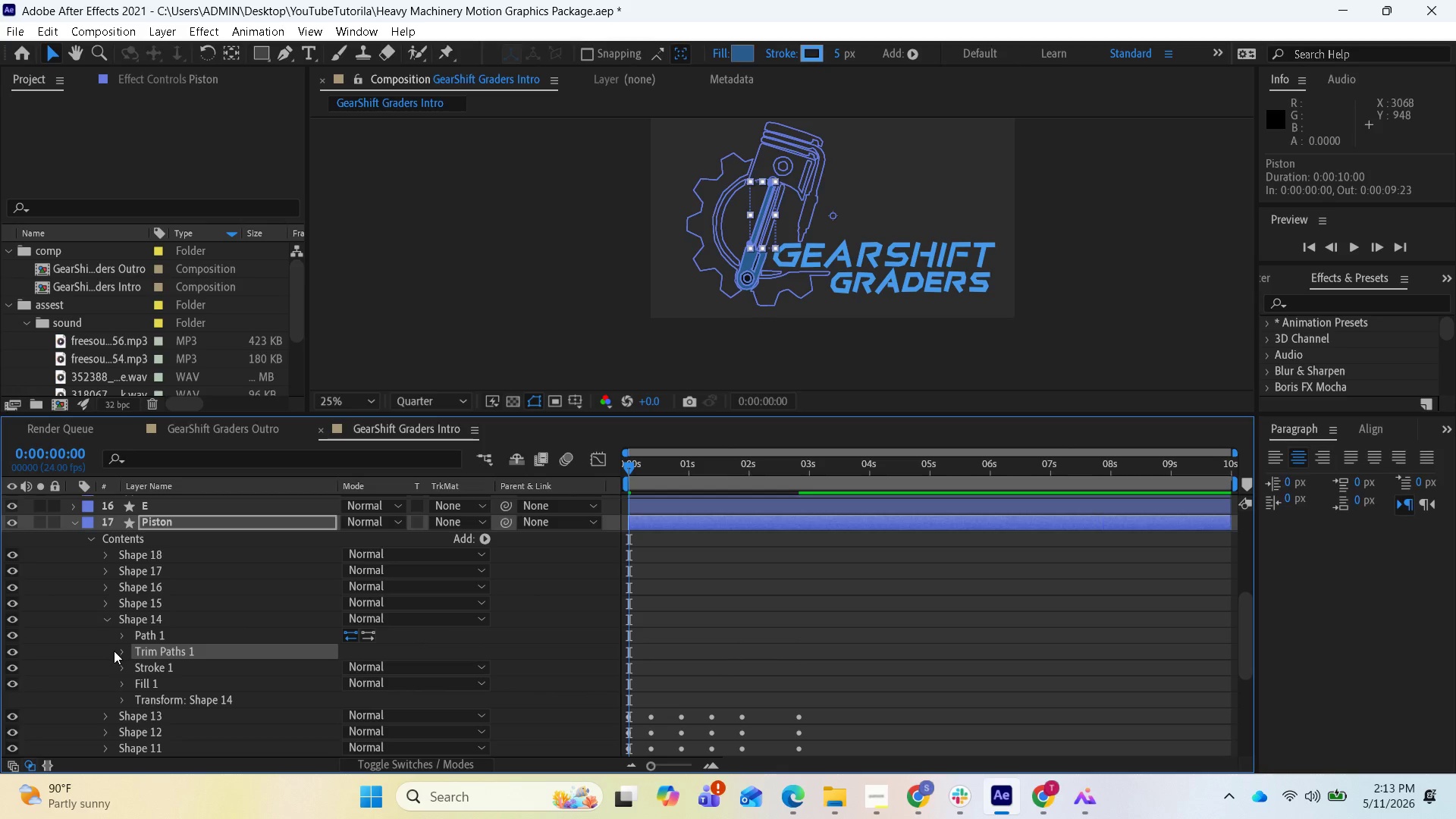 
left_click([120, 656])
 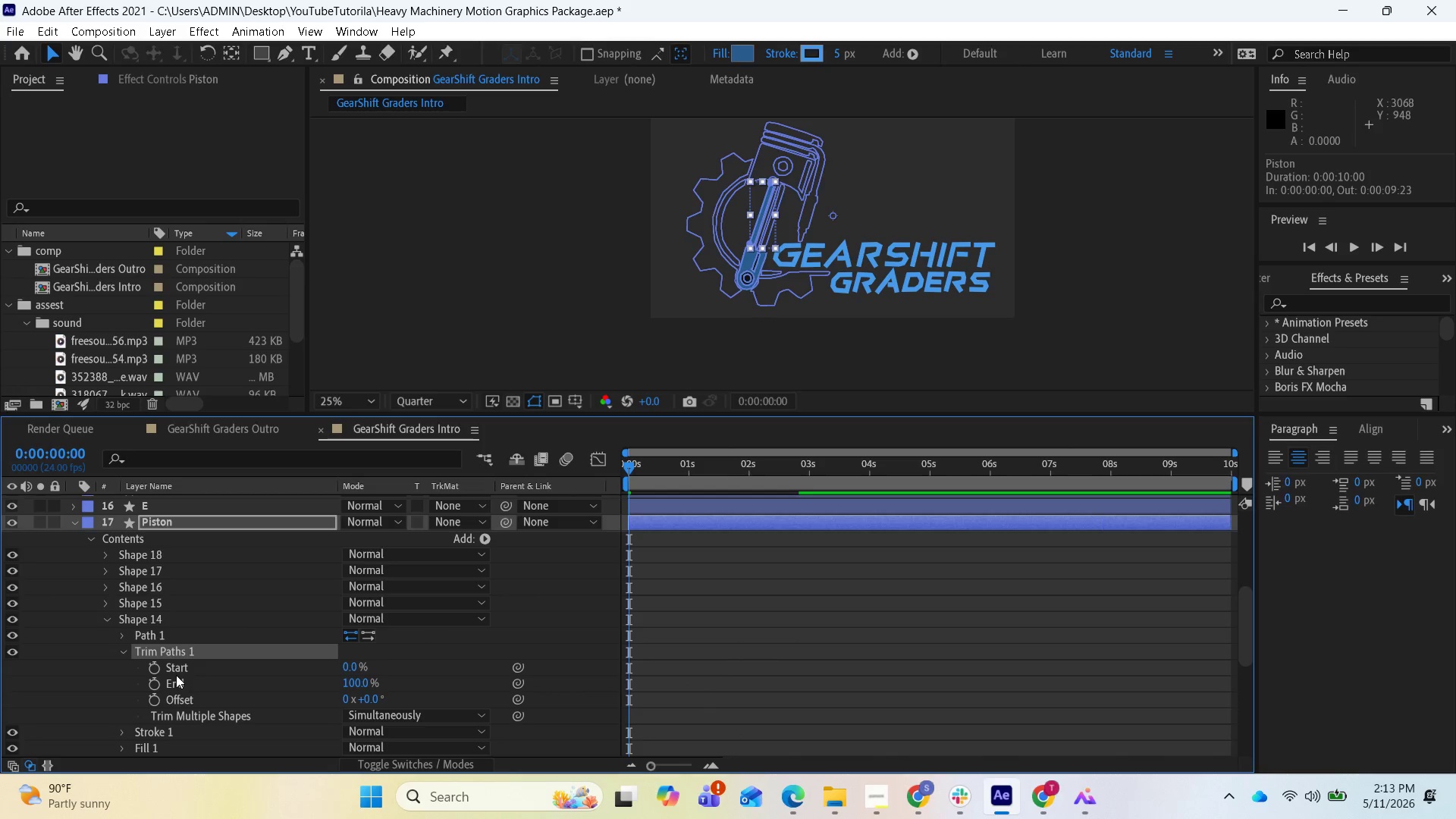 
left_click_drag(start_coordinate=[181, 667], to_coordinate=[186, 667])
 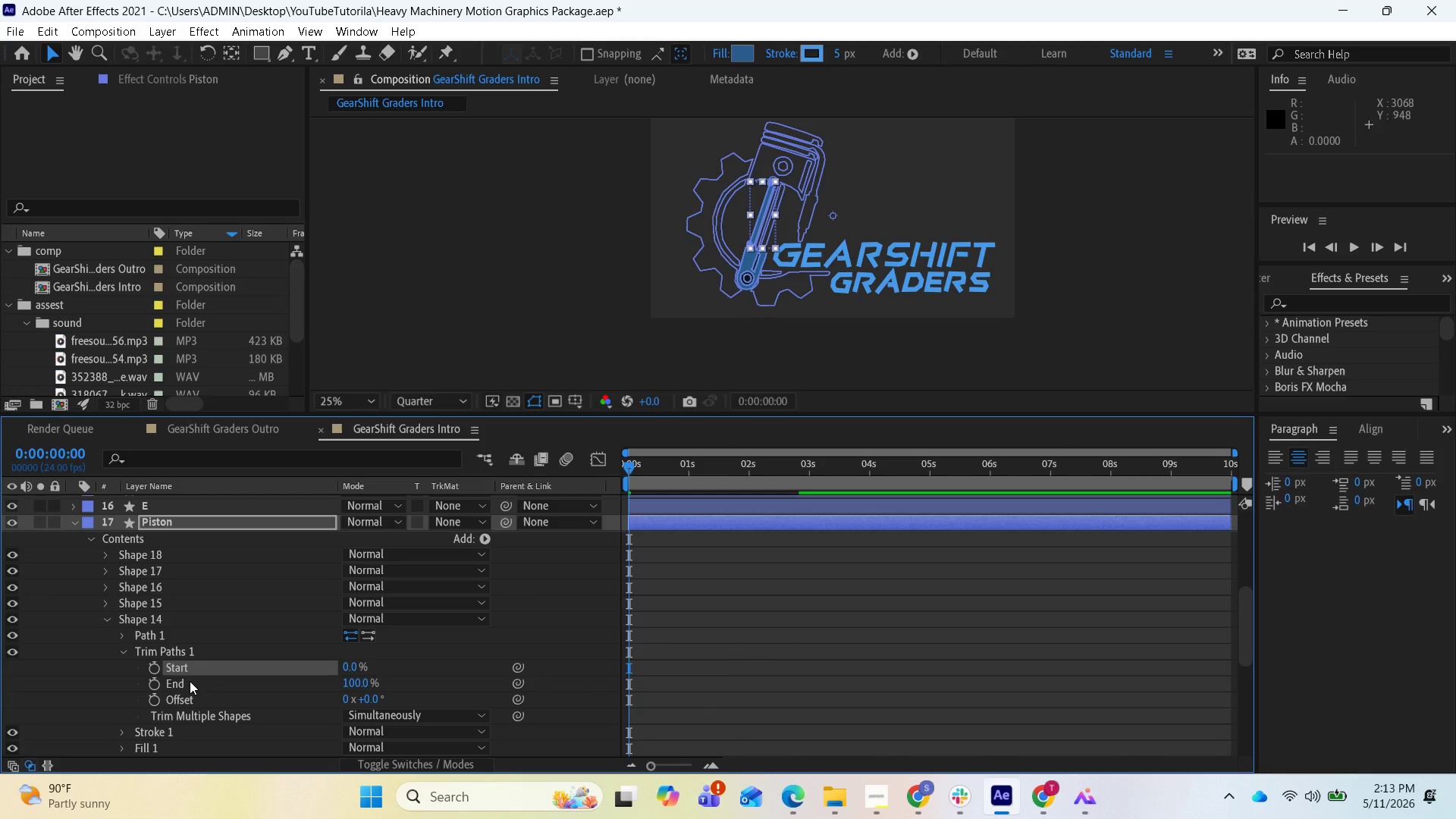 
hold_key(key=ShiftLeft, duration=0.59)
left_click([190, 681])
 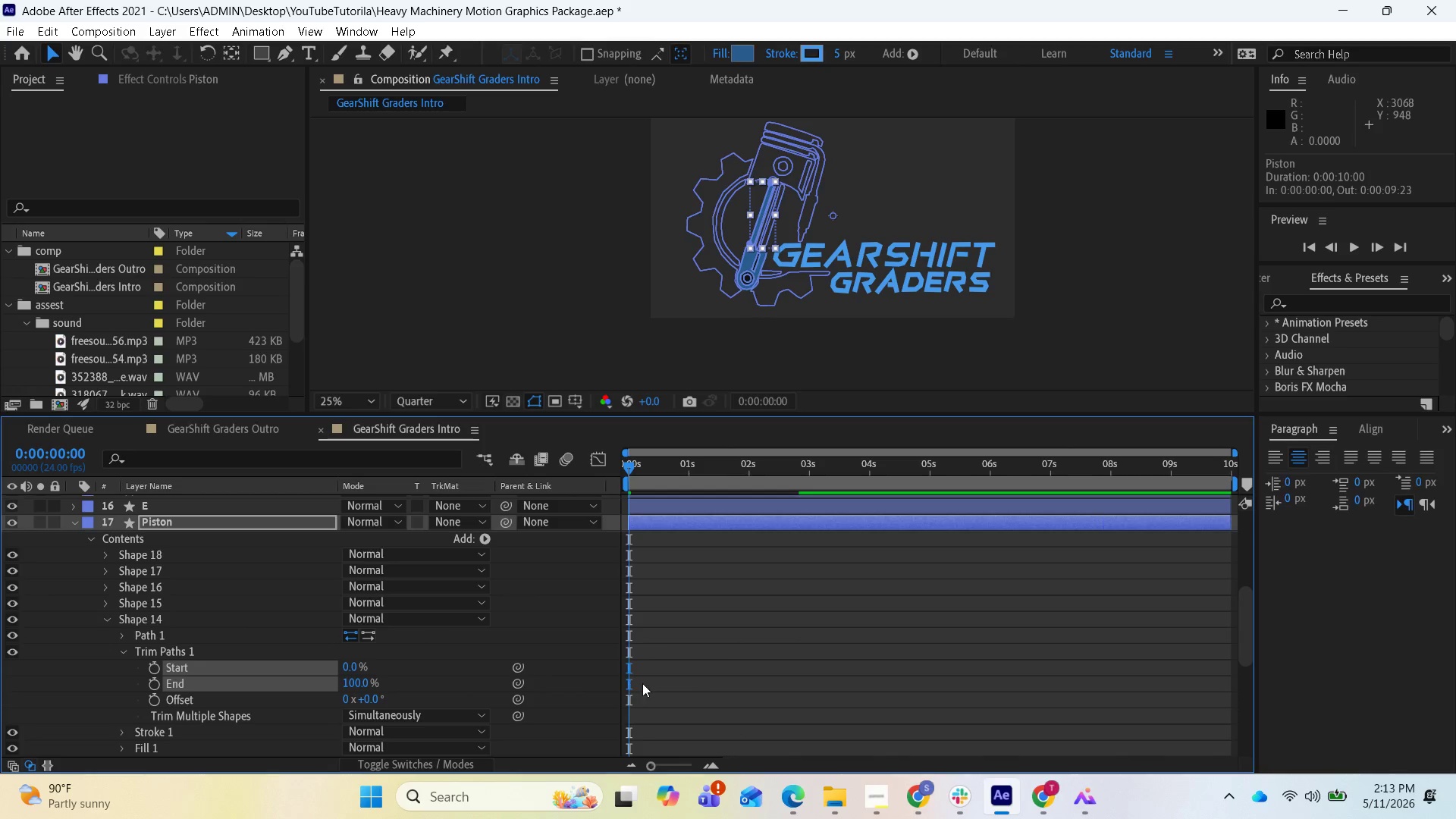 
key(Control+V)
 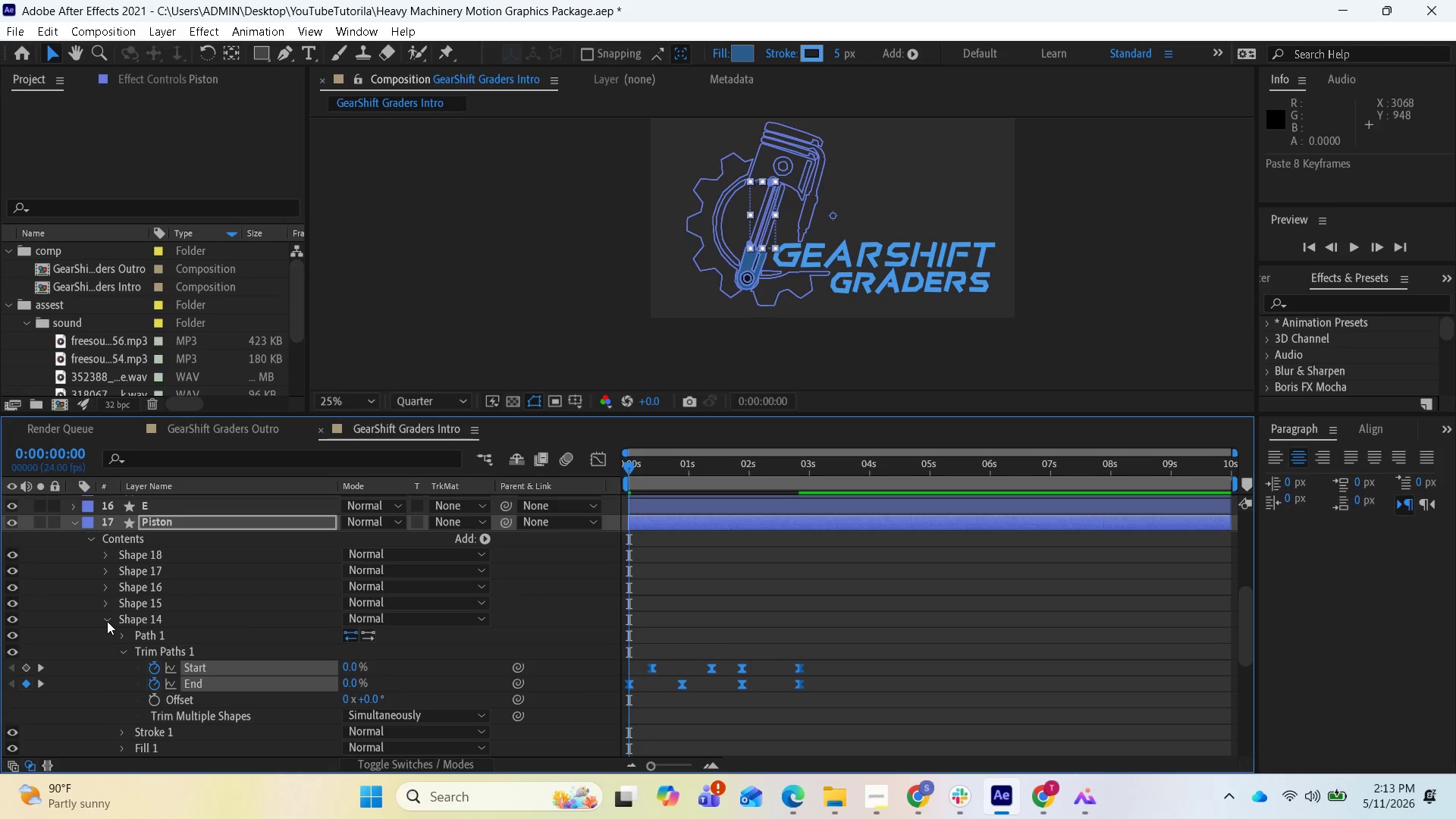 
left_click([106, 621])
 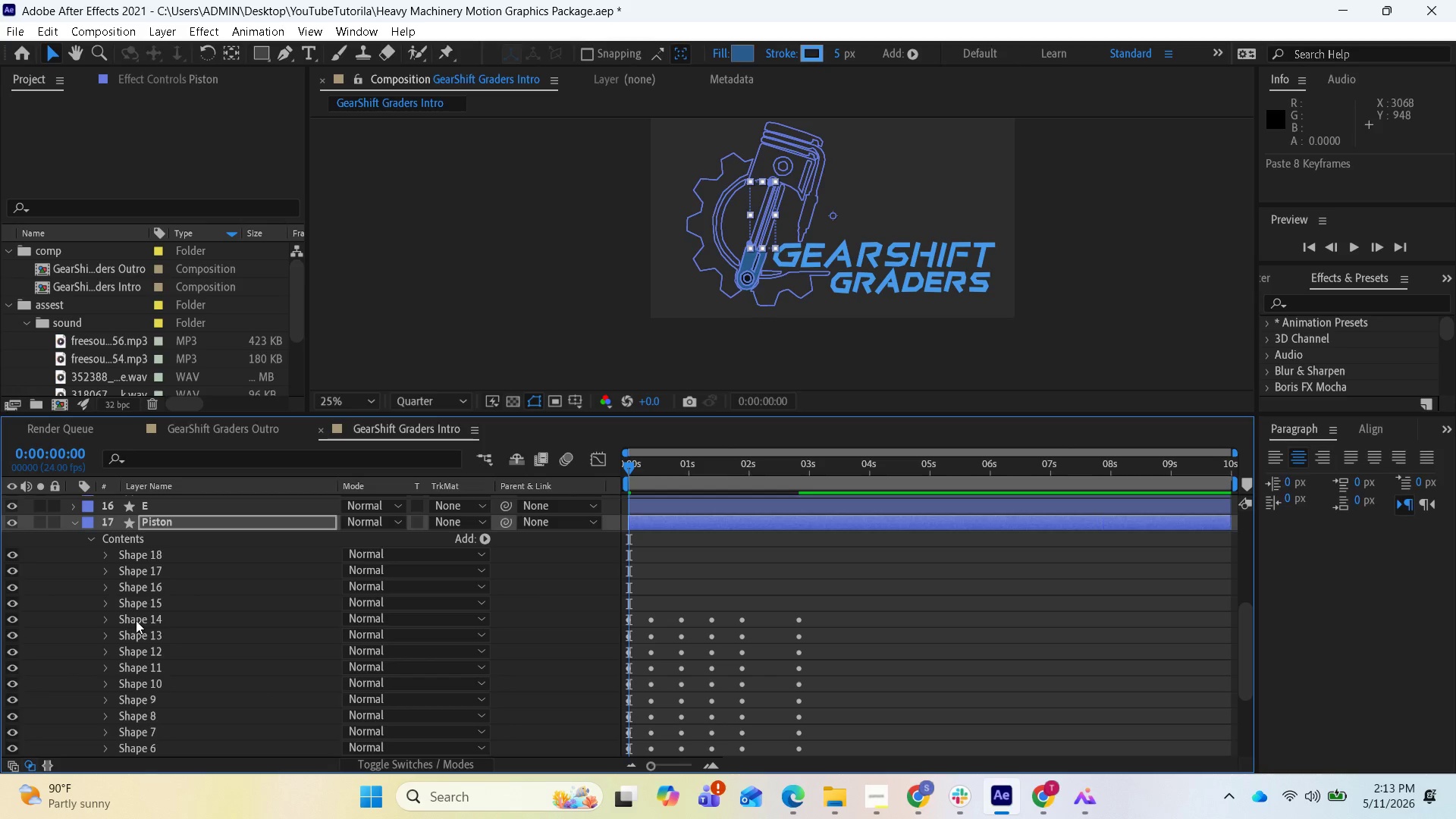 
left_click([104, 604])
 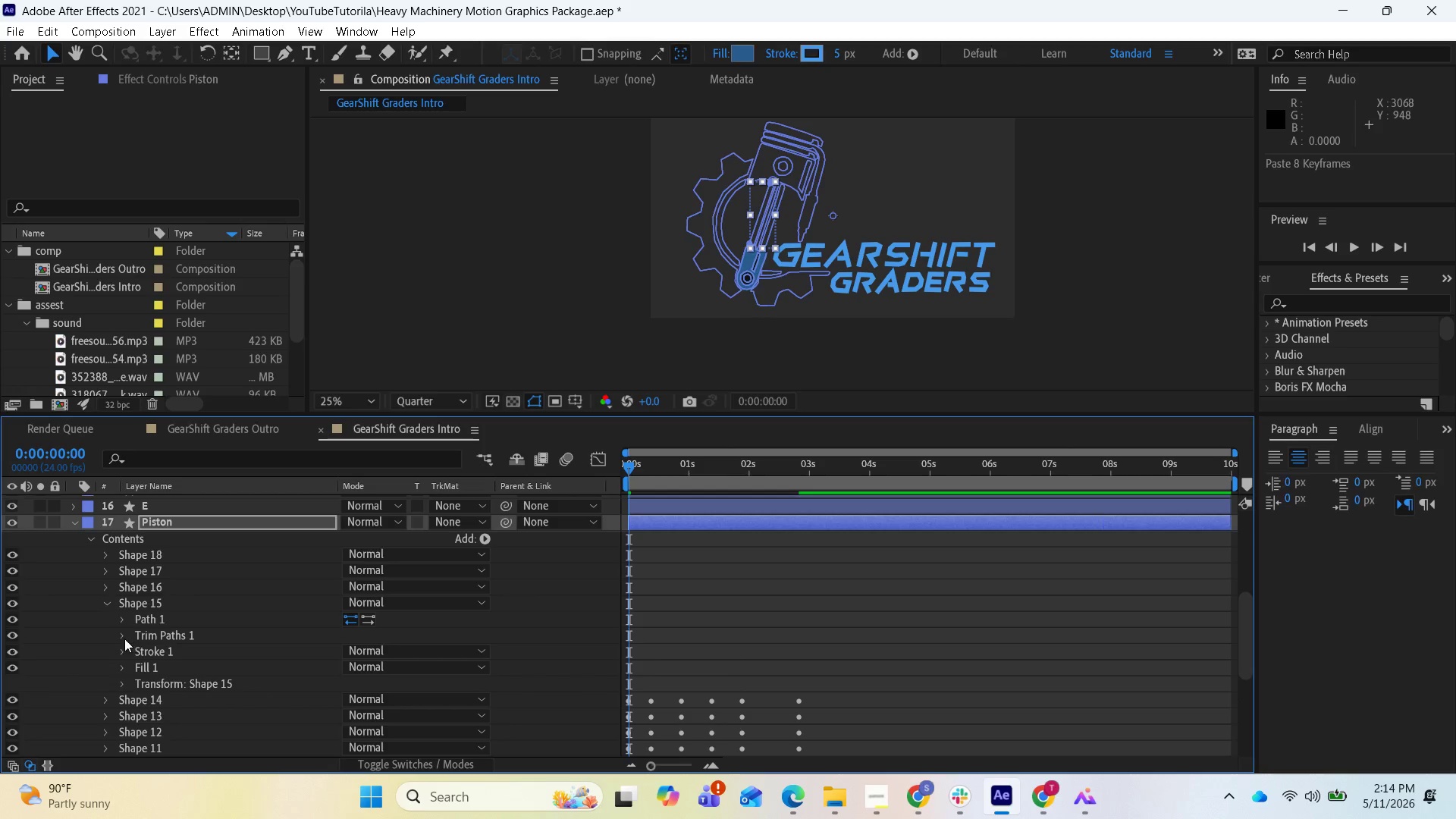 
left_click([124, 639])
 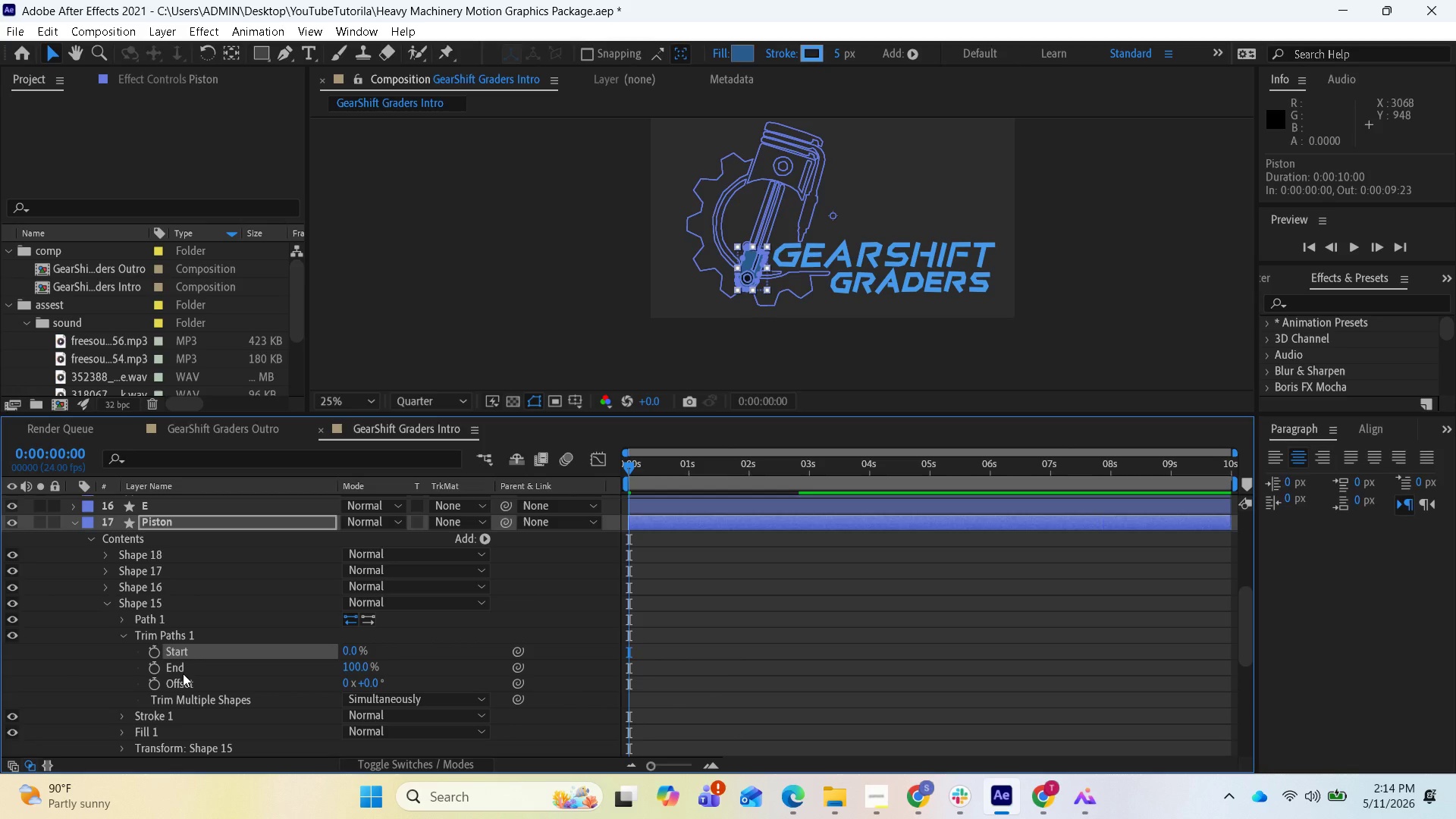 
hold_key(key=ShiftLeft, duration=0.53)
left_click([183, 673])
 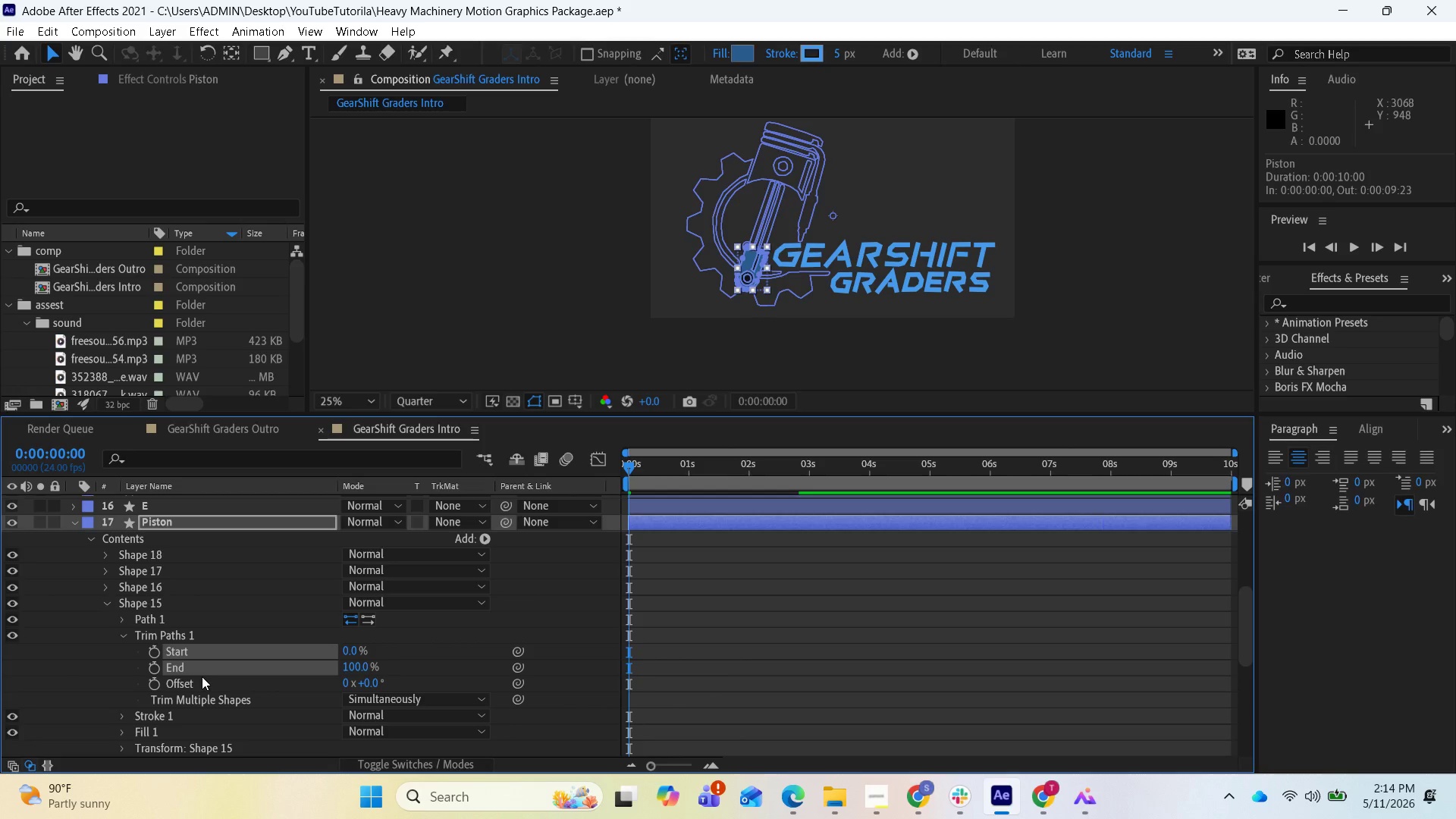 
key(Control+V)
 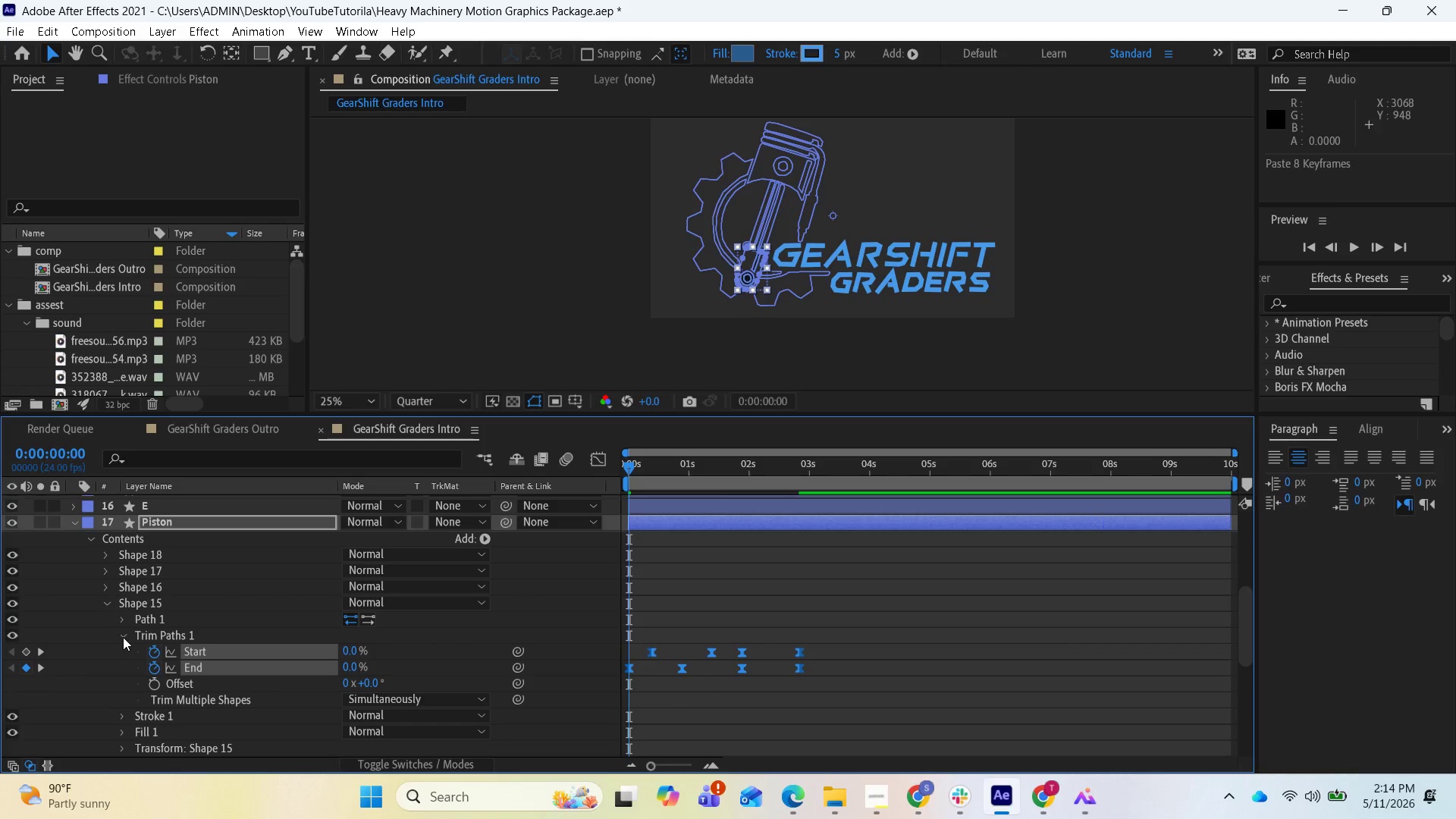 
left_click([111, 603])
 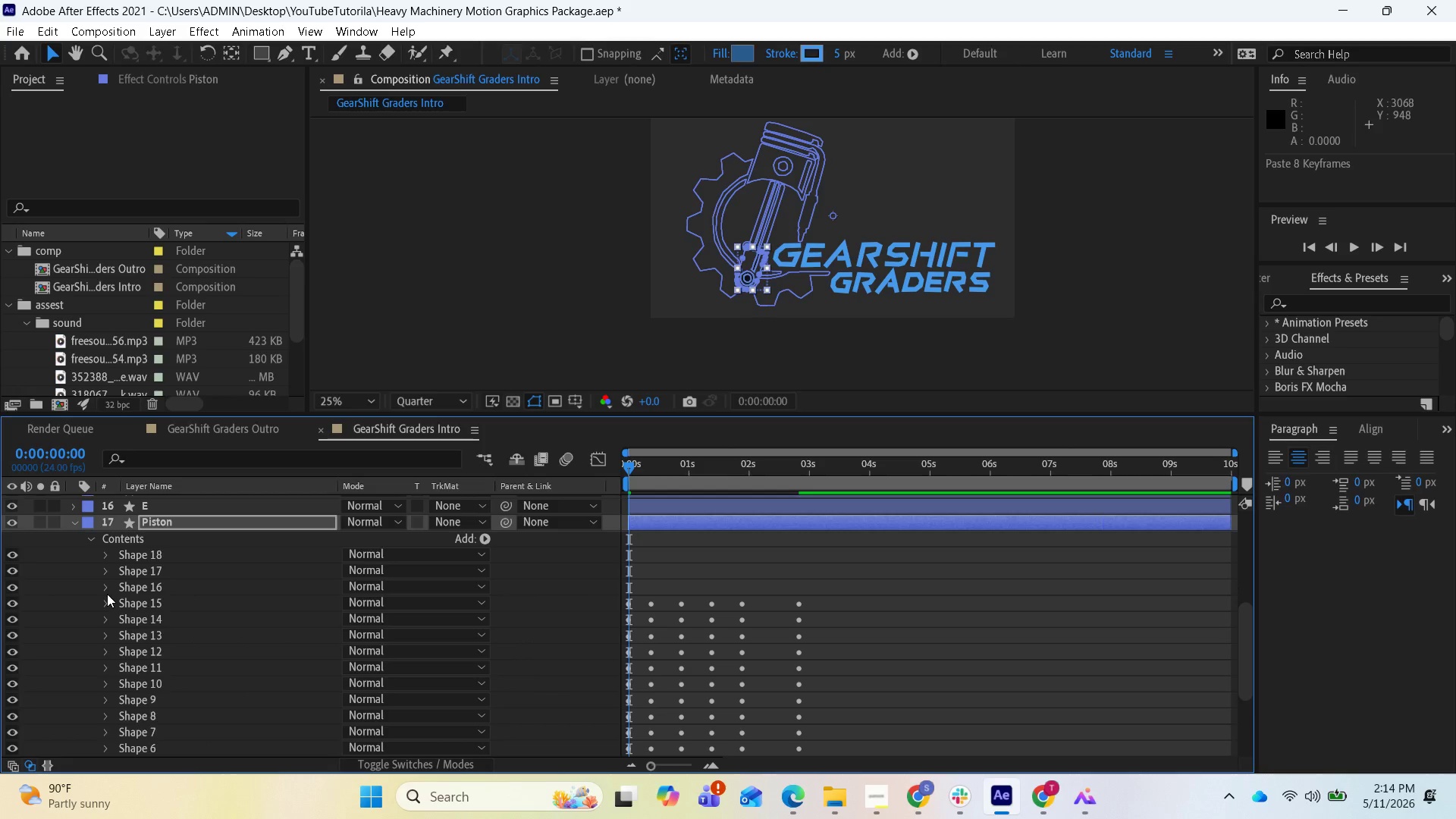 
left_click([107, 592])
 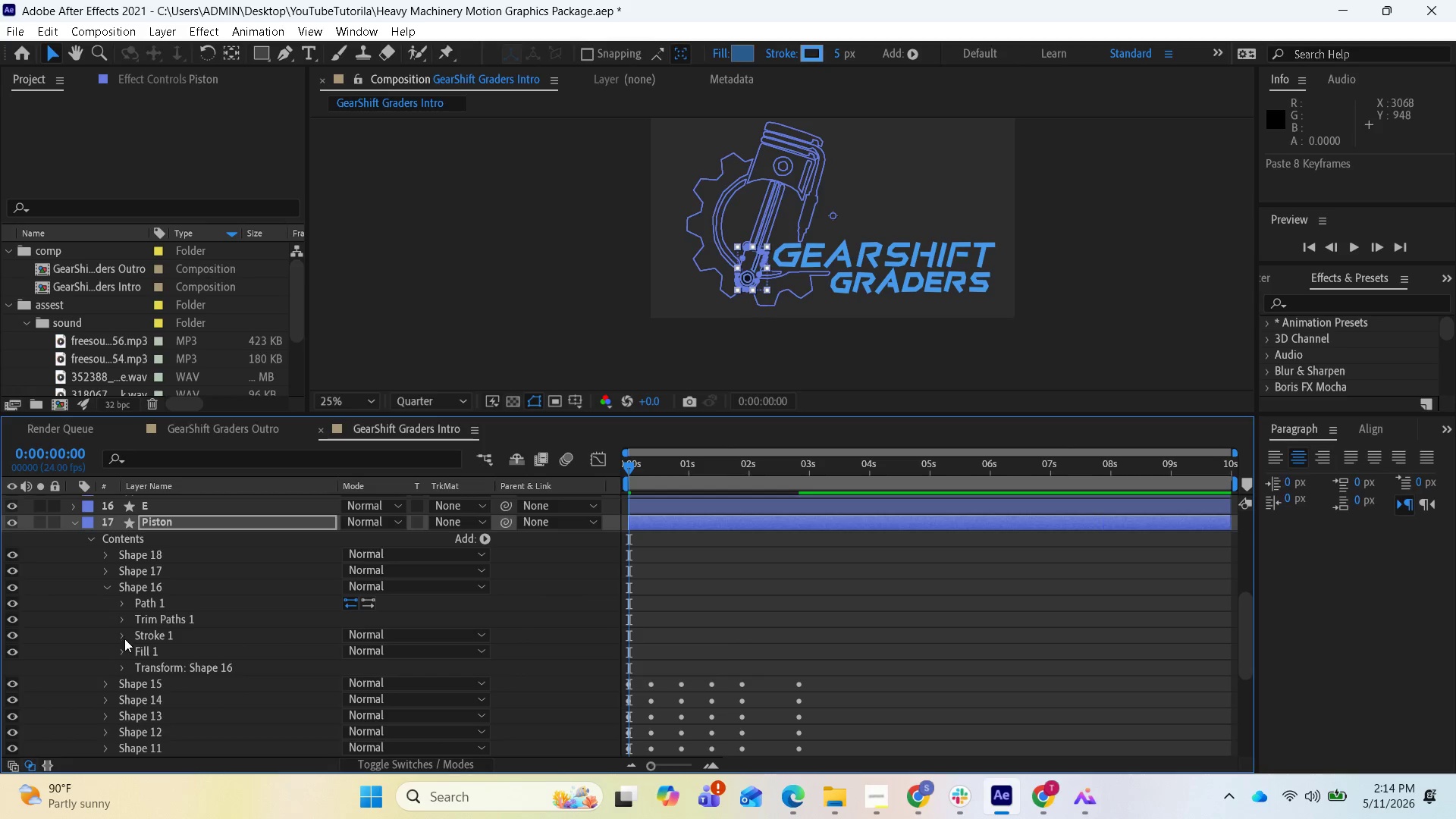 
left_click([120, 622])
 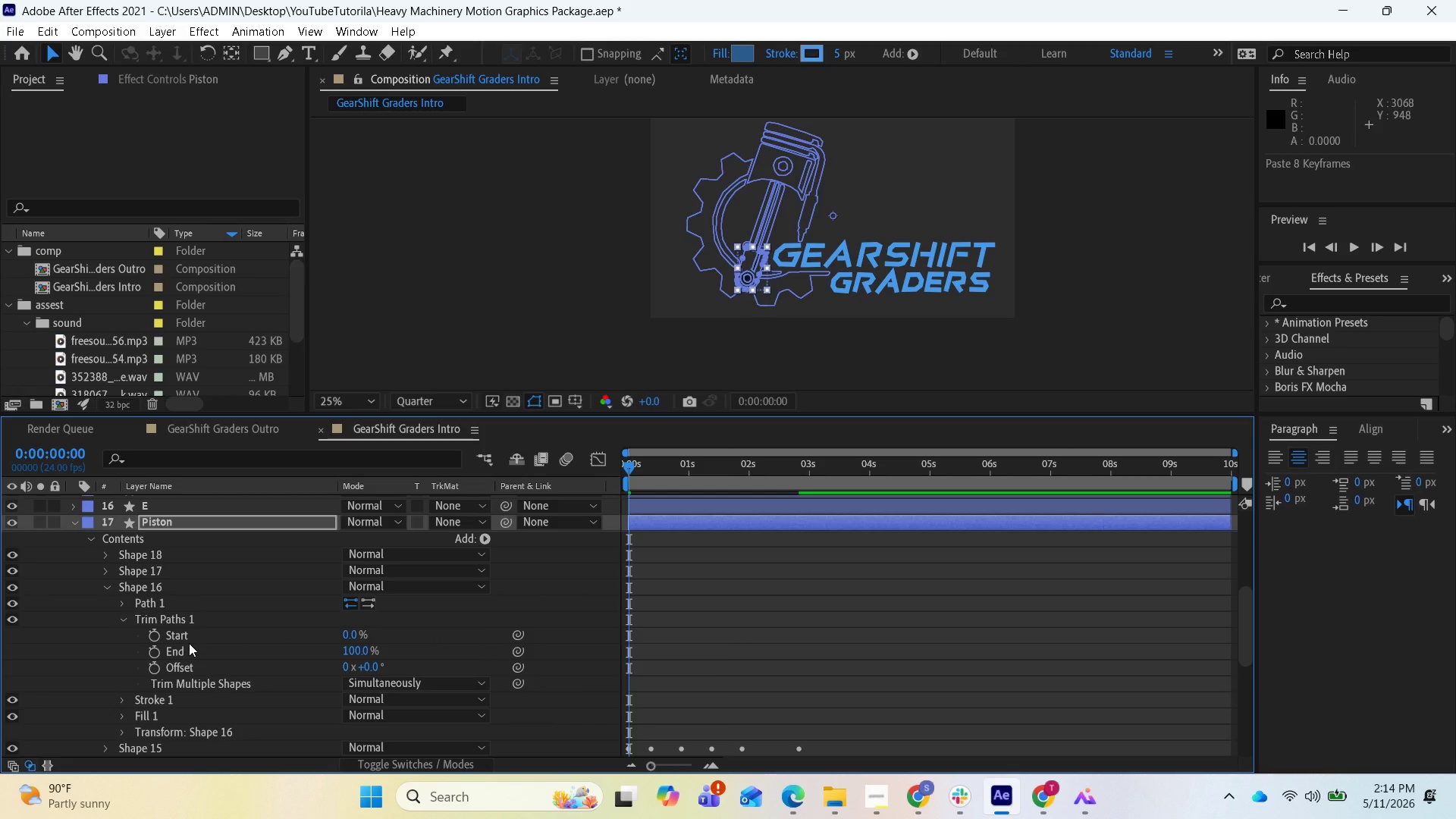 
left_click([189, 643])
 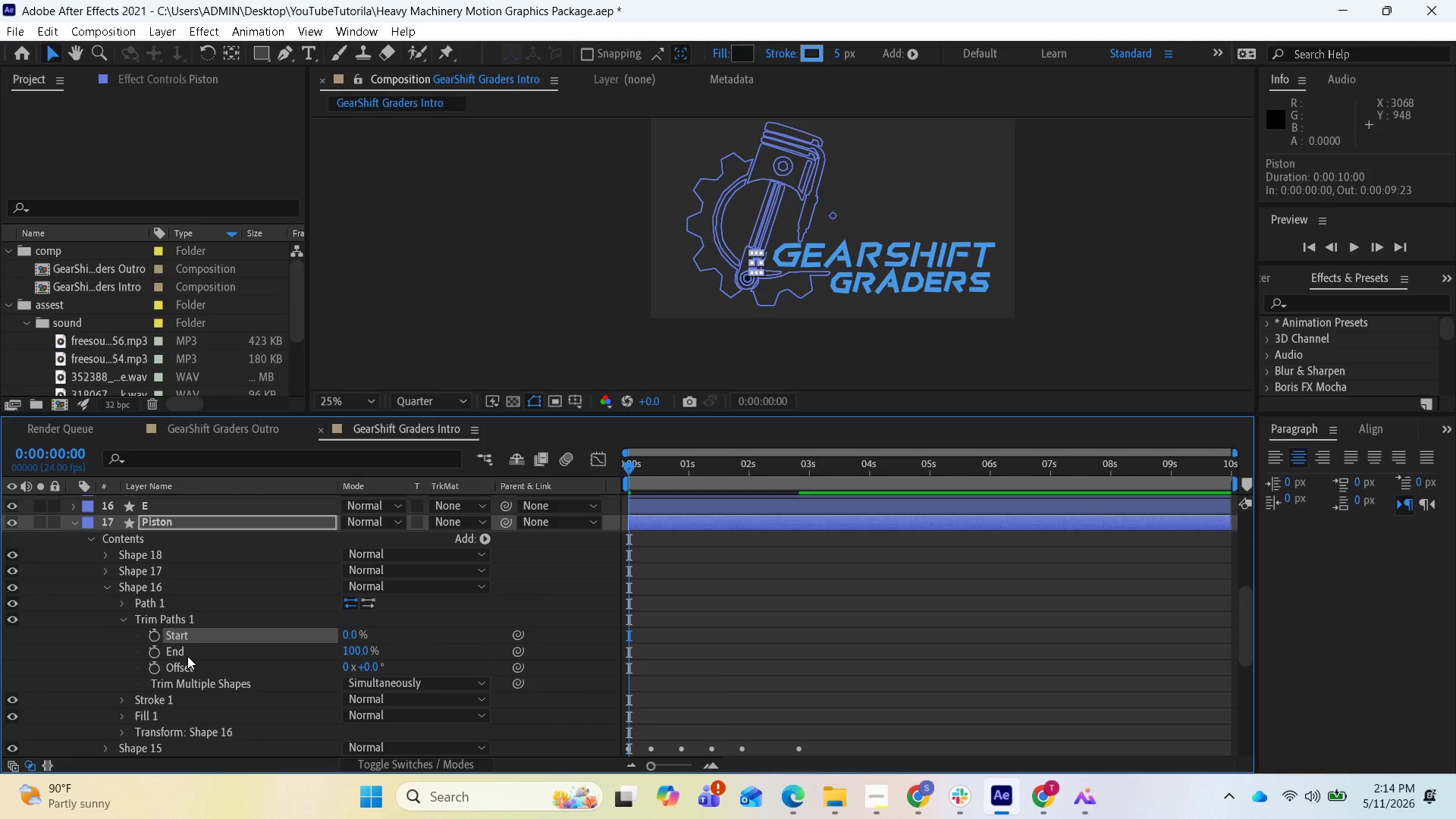 
hold_key(key=ShiftLeft, duration=0.66)
left_click([186, 657])
 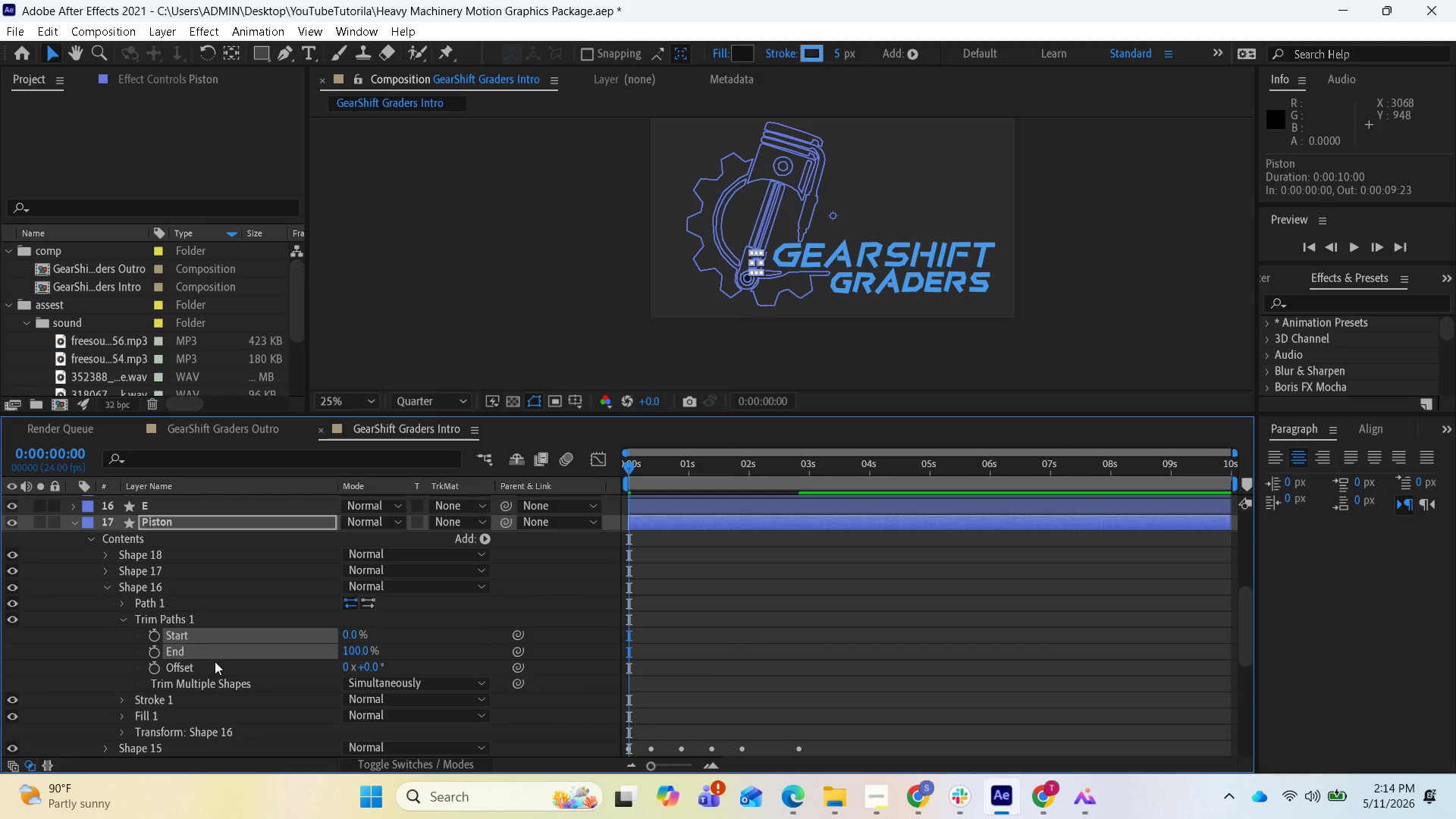 
key(Control+V)
 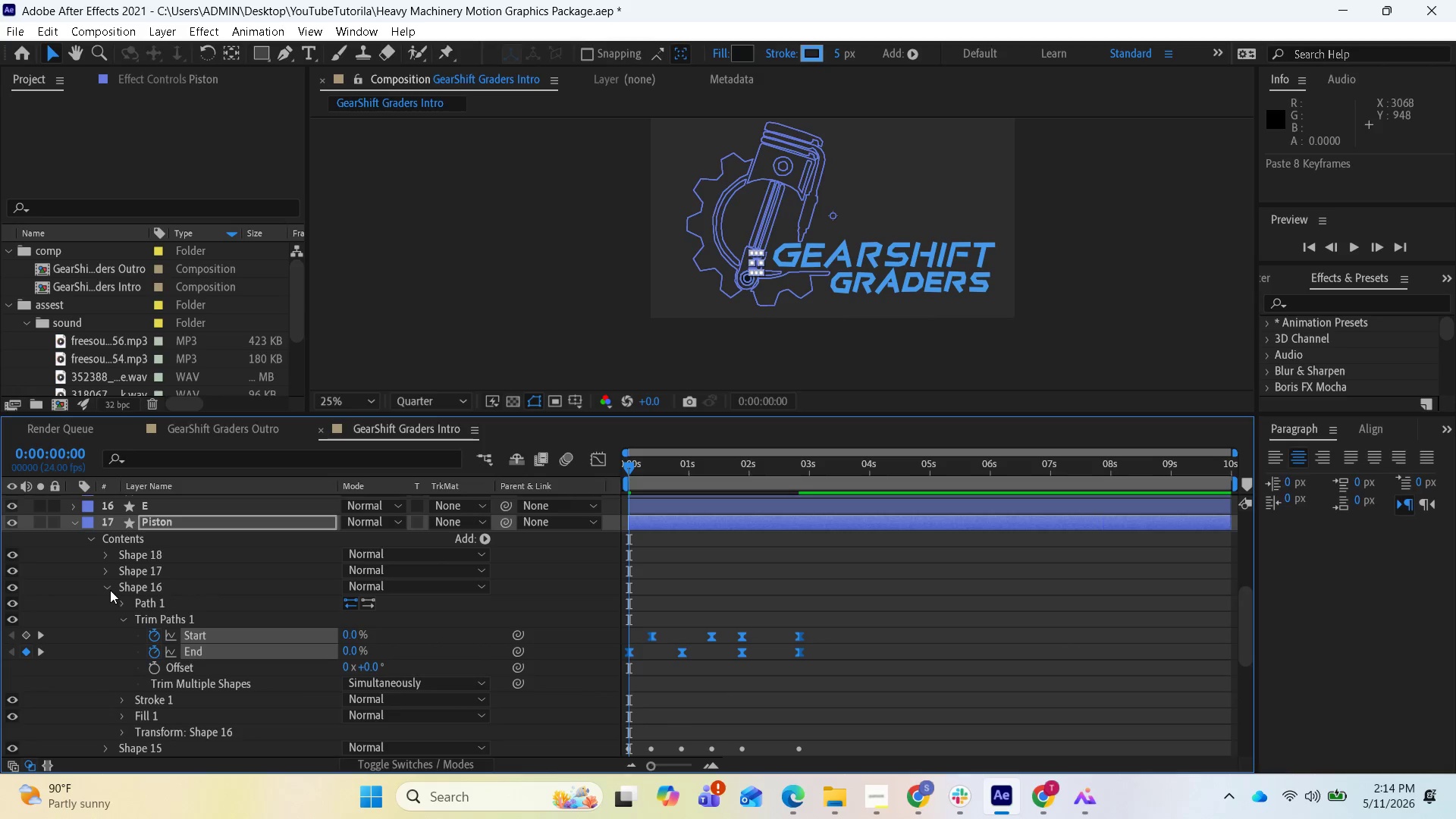 
left_click([110, 589])
 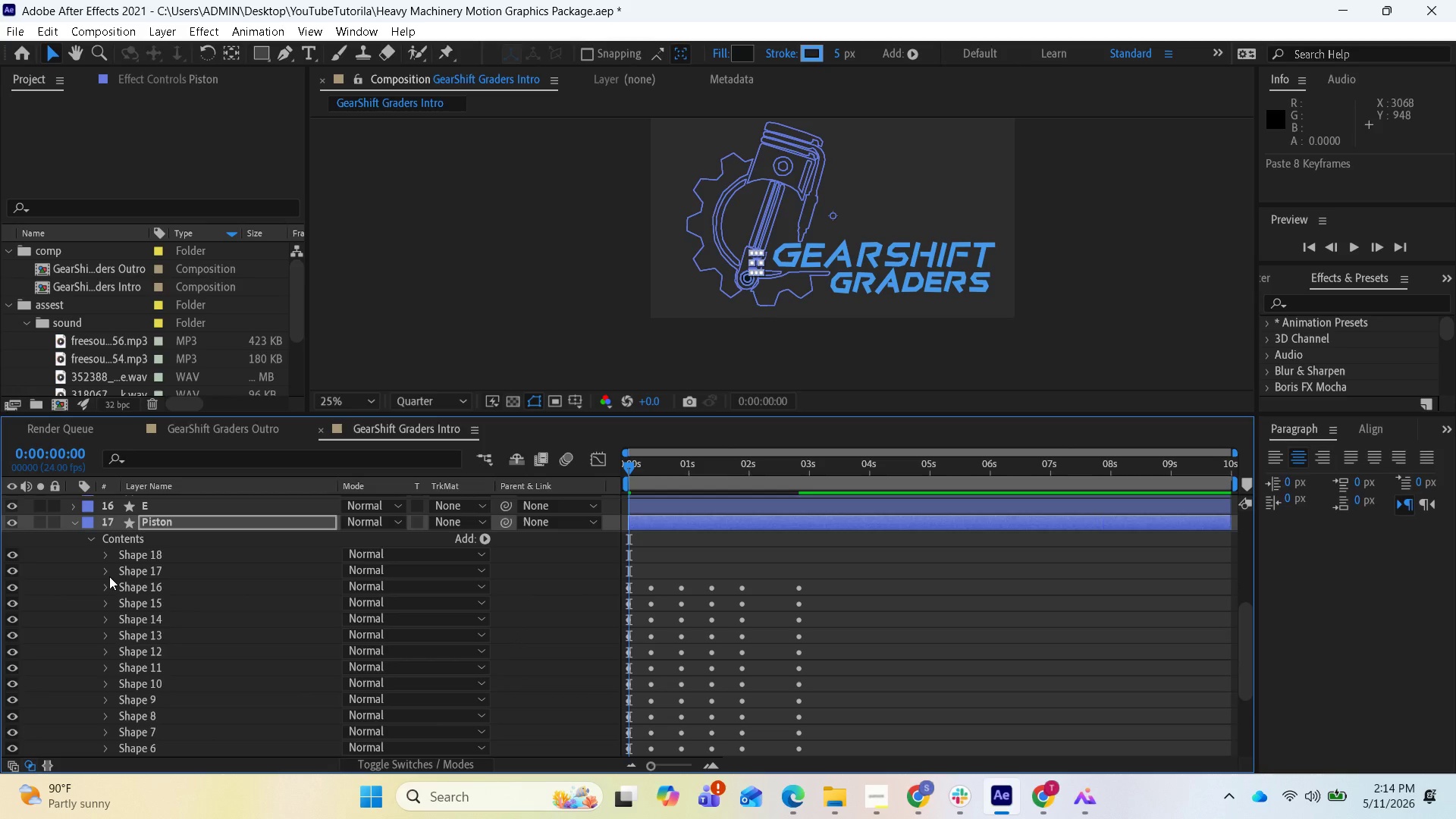 
left_click([109, 575])
 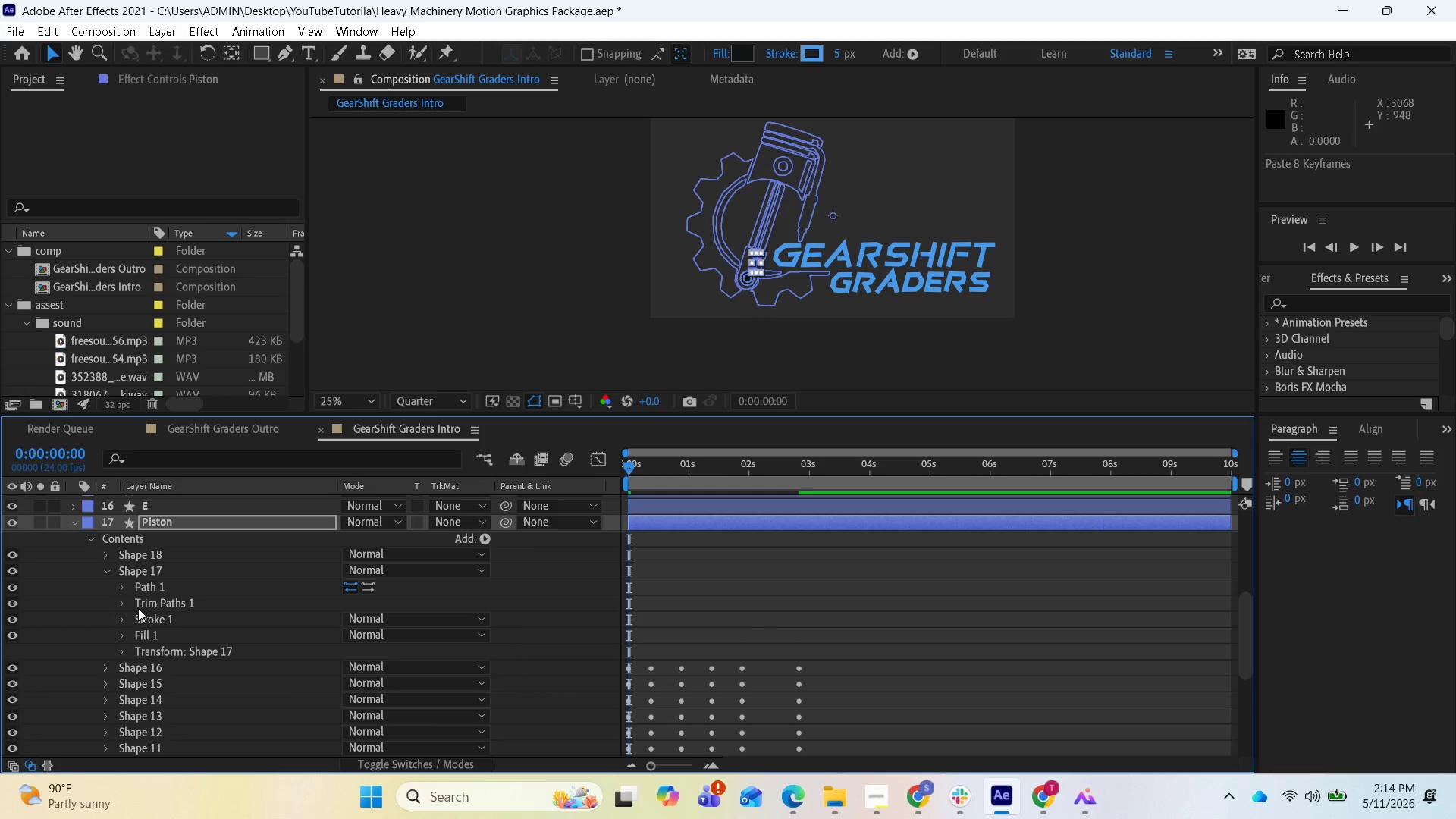 
left_click([121, 604])
 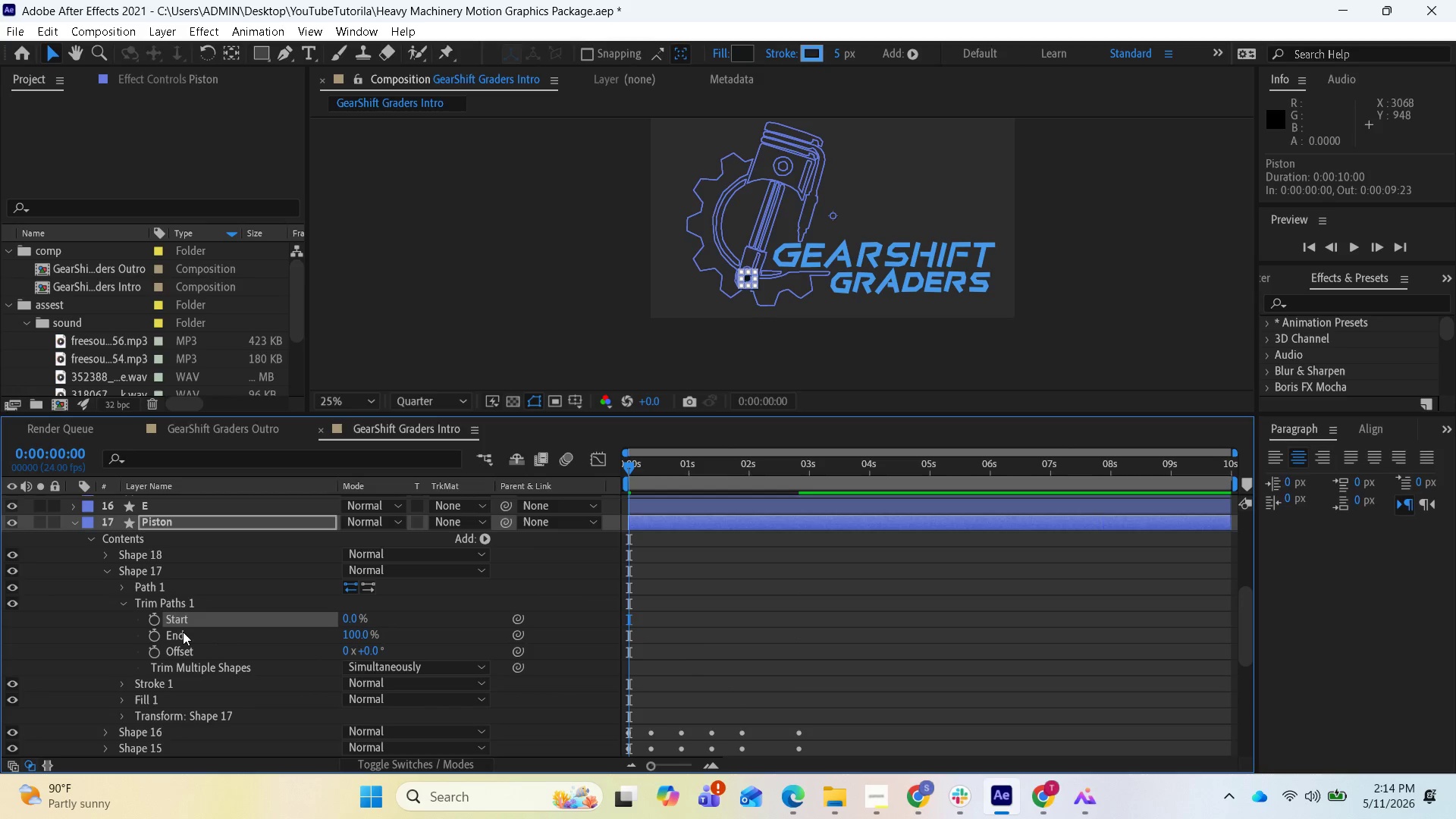 
hold_key(key=ShiftLeft, duration=0.69)
left_click([184, 635])
 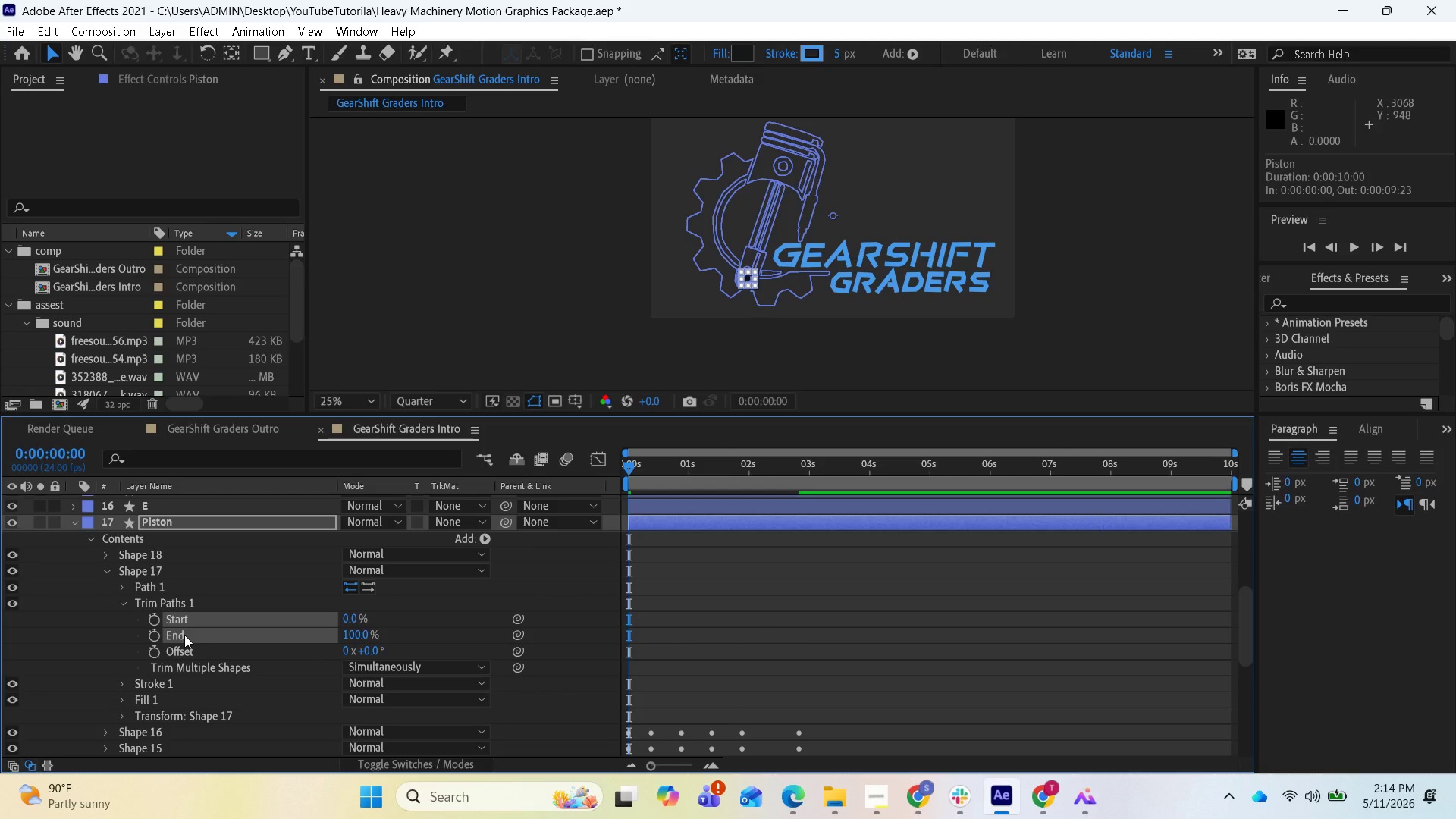 
key(Control+V)
 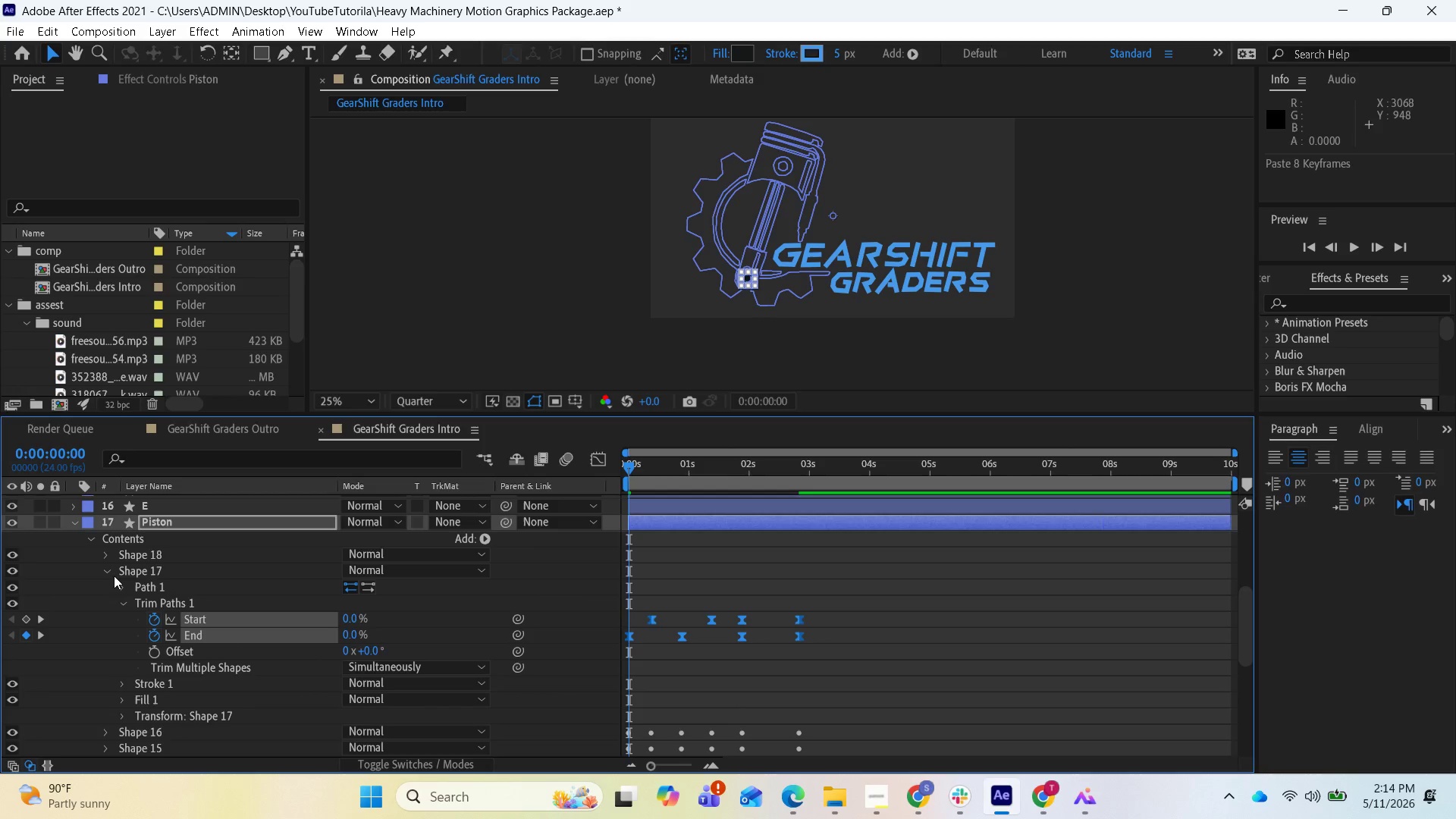 
left_click([110, 573])
 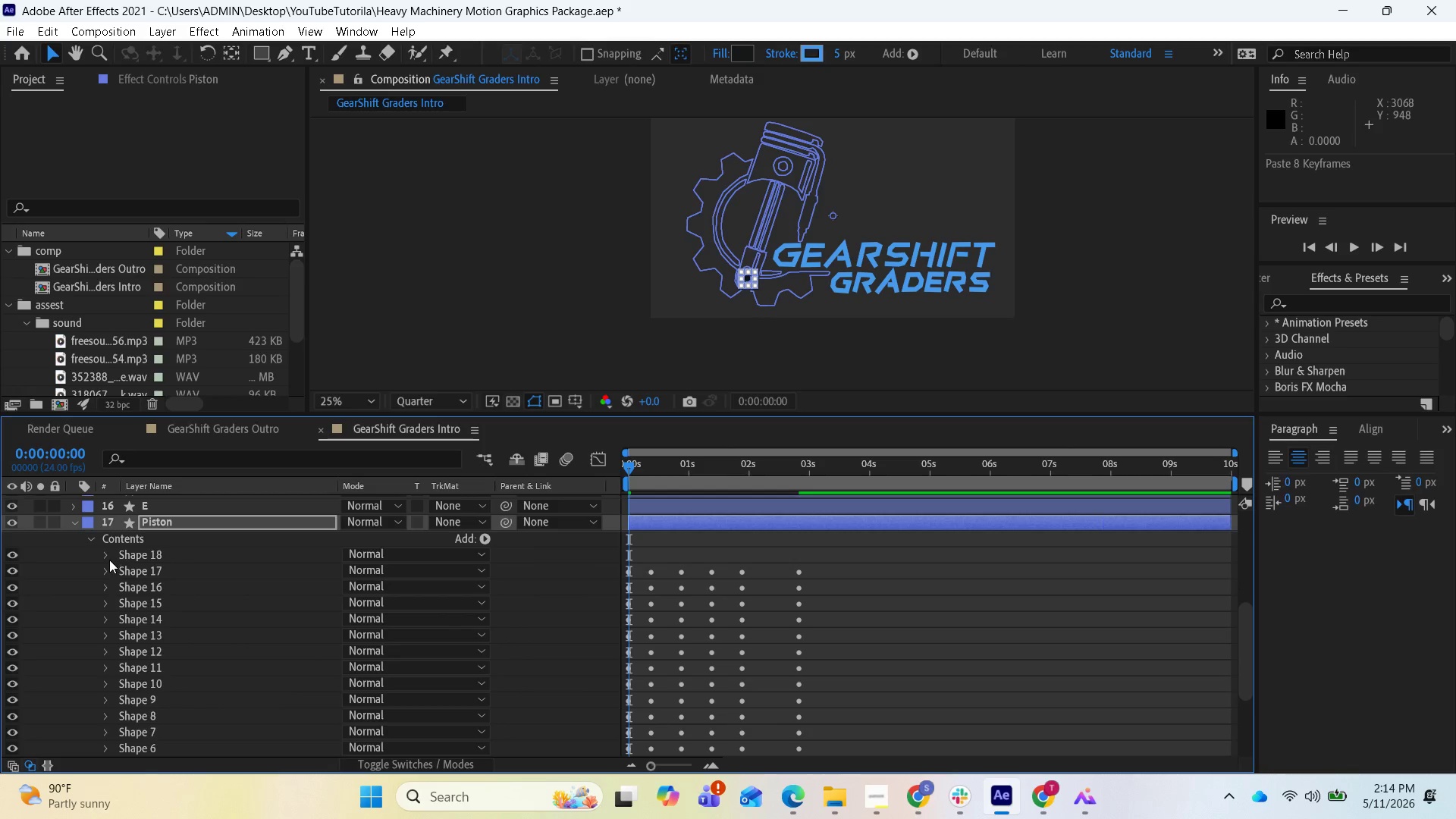 
left_click([109, 560])
 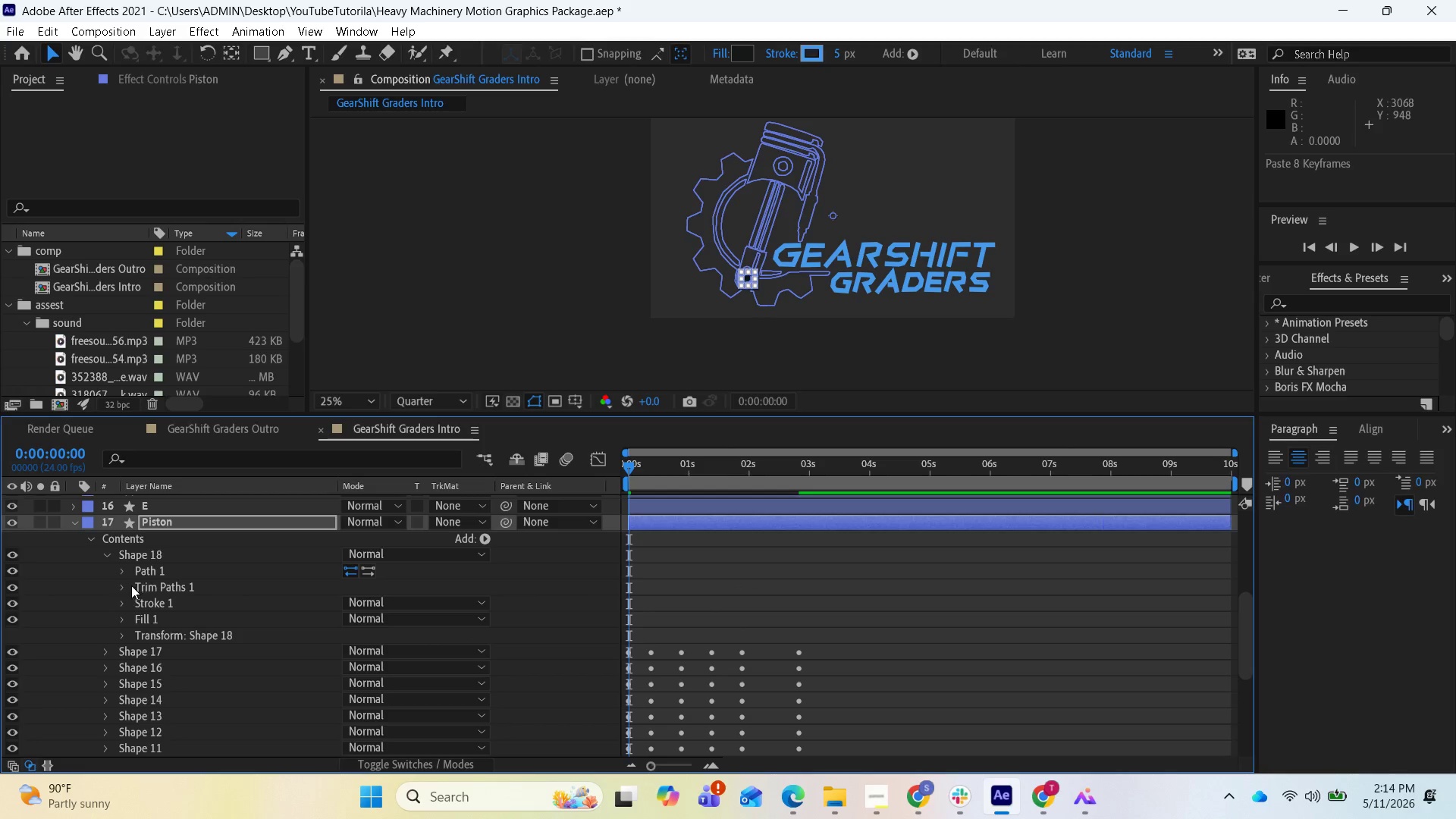 
left_click([121, 586])
 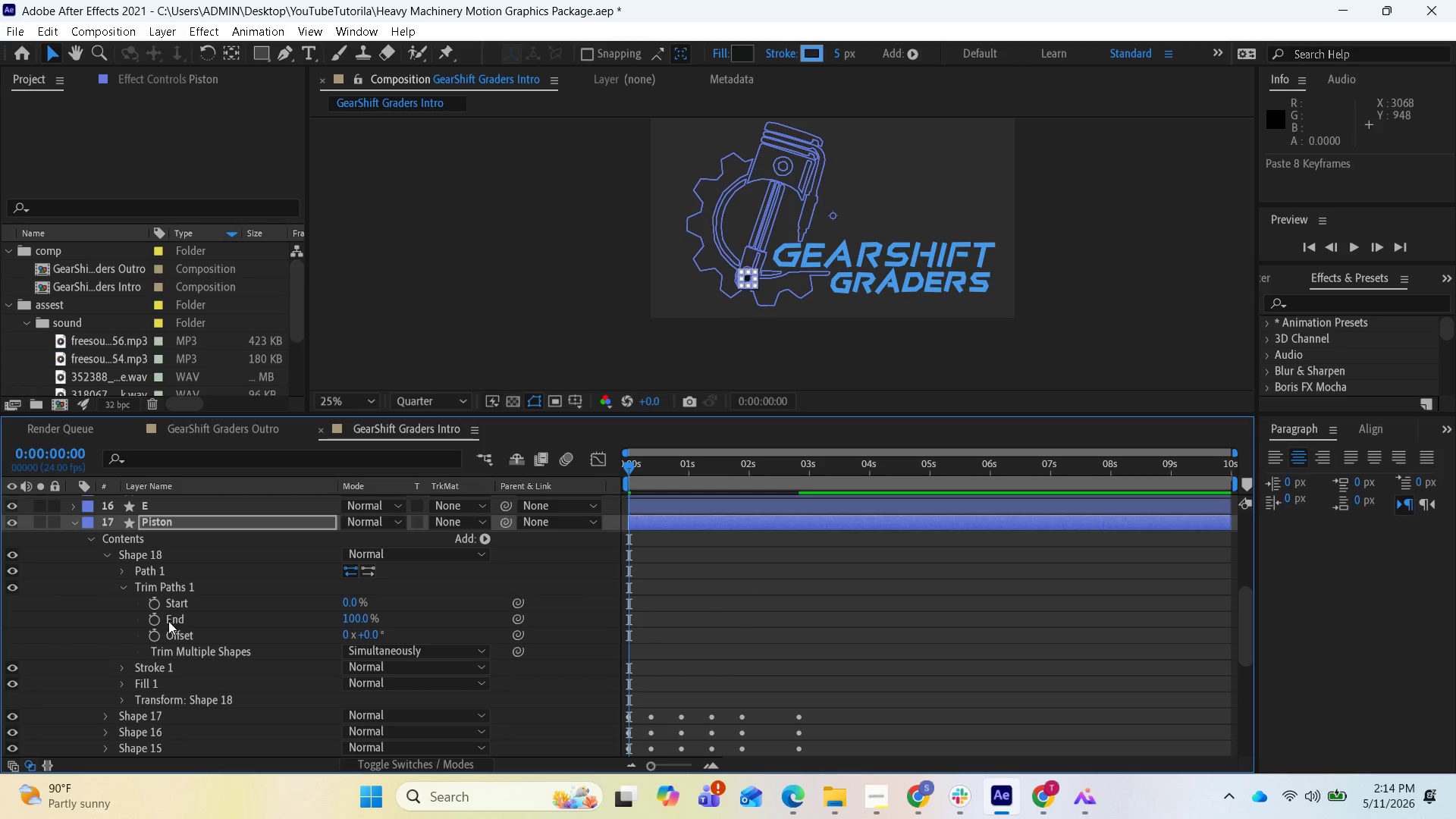 
left_click([170, 621])
 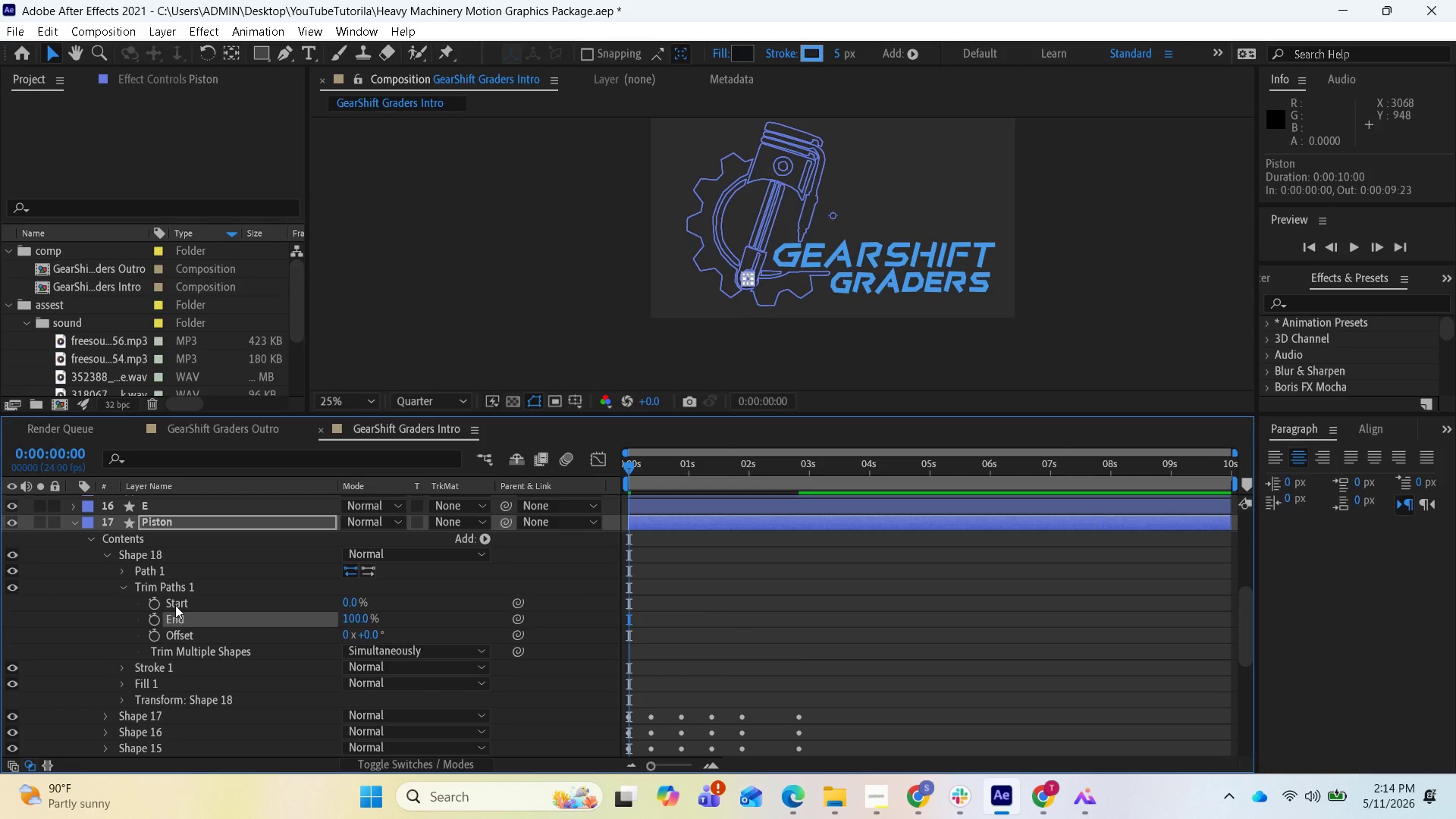 
hold_key(key=ShiftLeft, duration=0.58)
left_click([175, 603])
 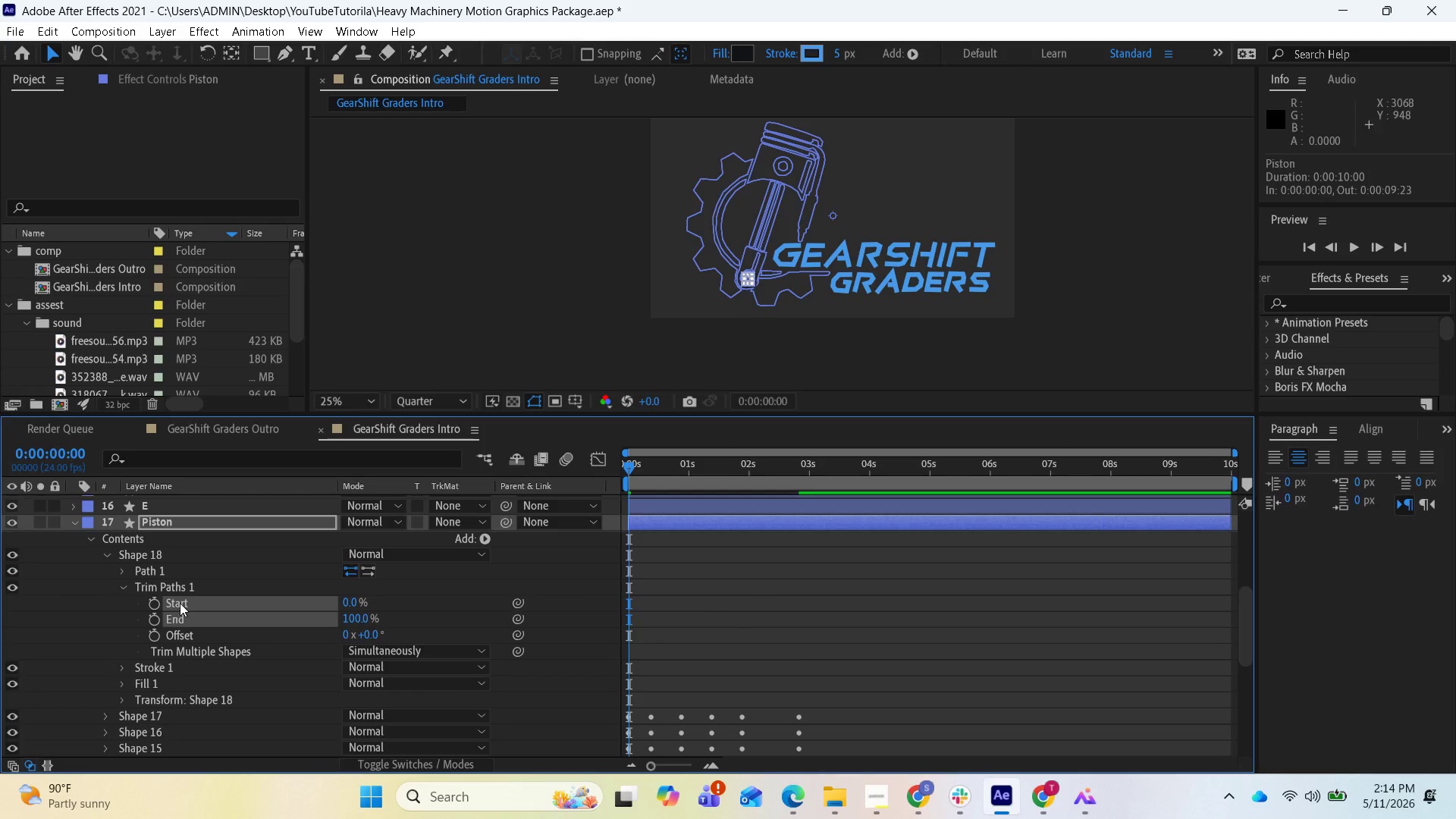 
key(Control+V)
 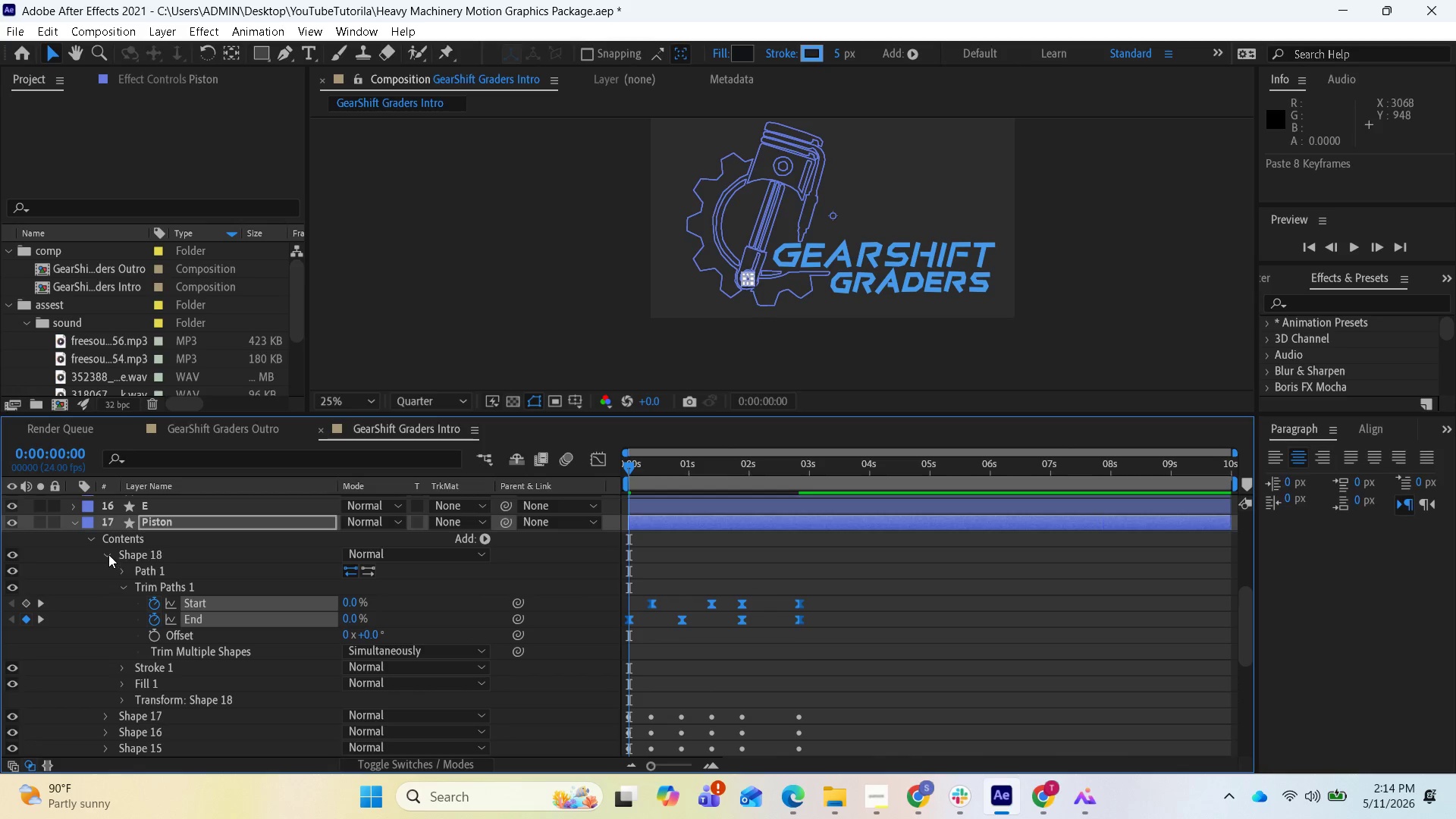 
left_click([108, 554])
 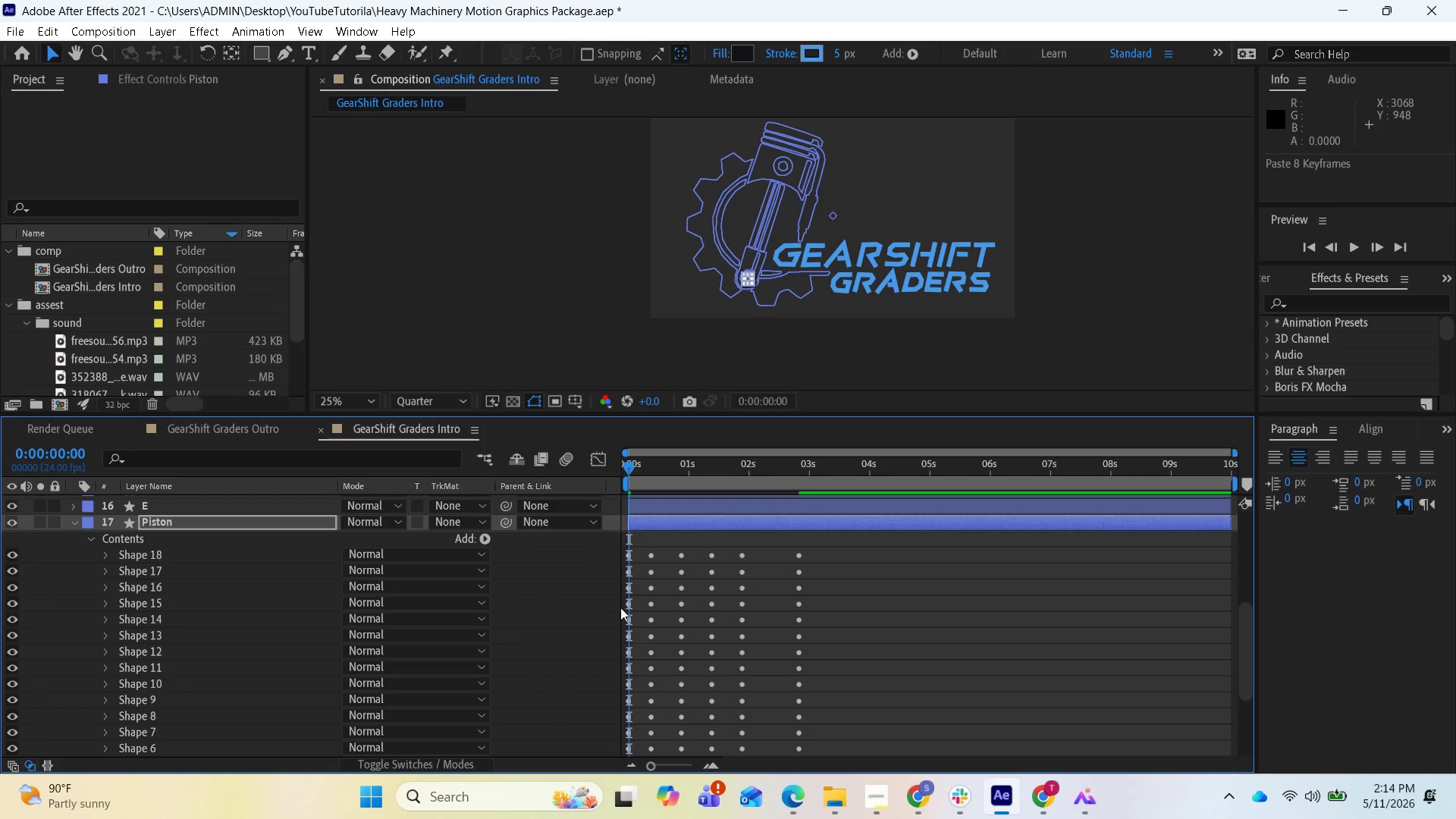 
left_click([840, 674])
 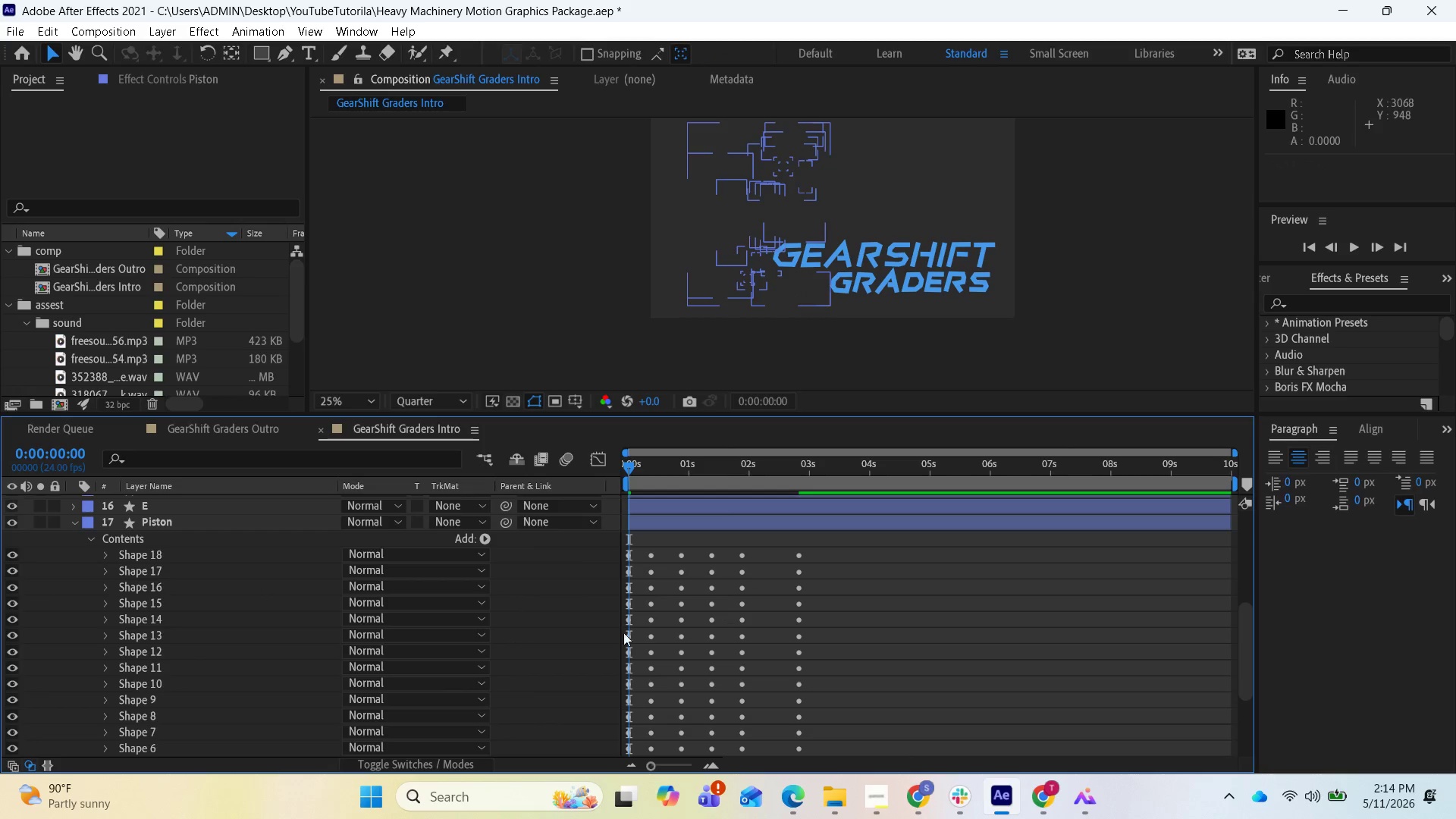 
left_click([548, 644])
 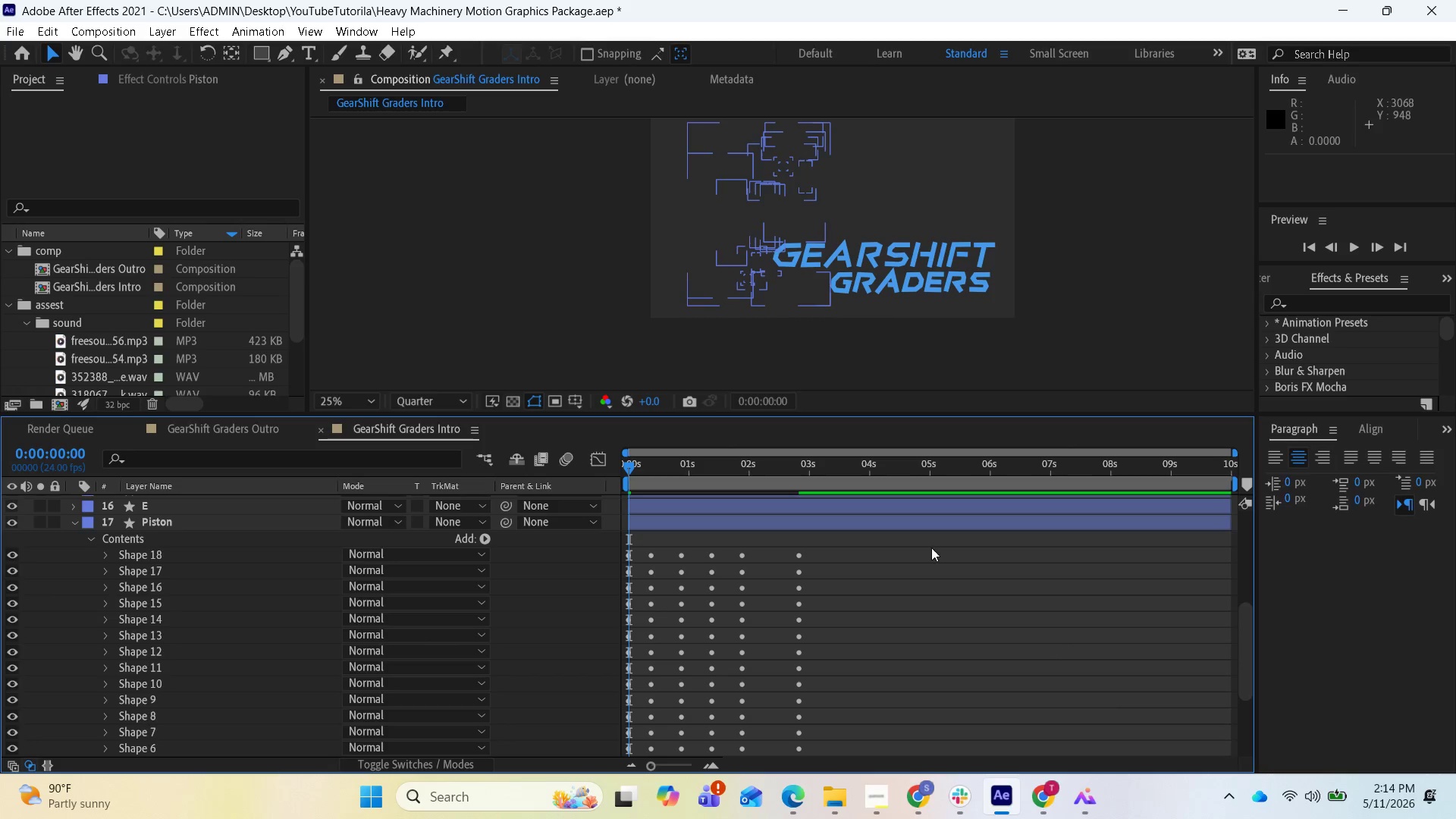 
scroll: coordinate [376, 535], scroll_direction: up, amount: 3.0
 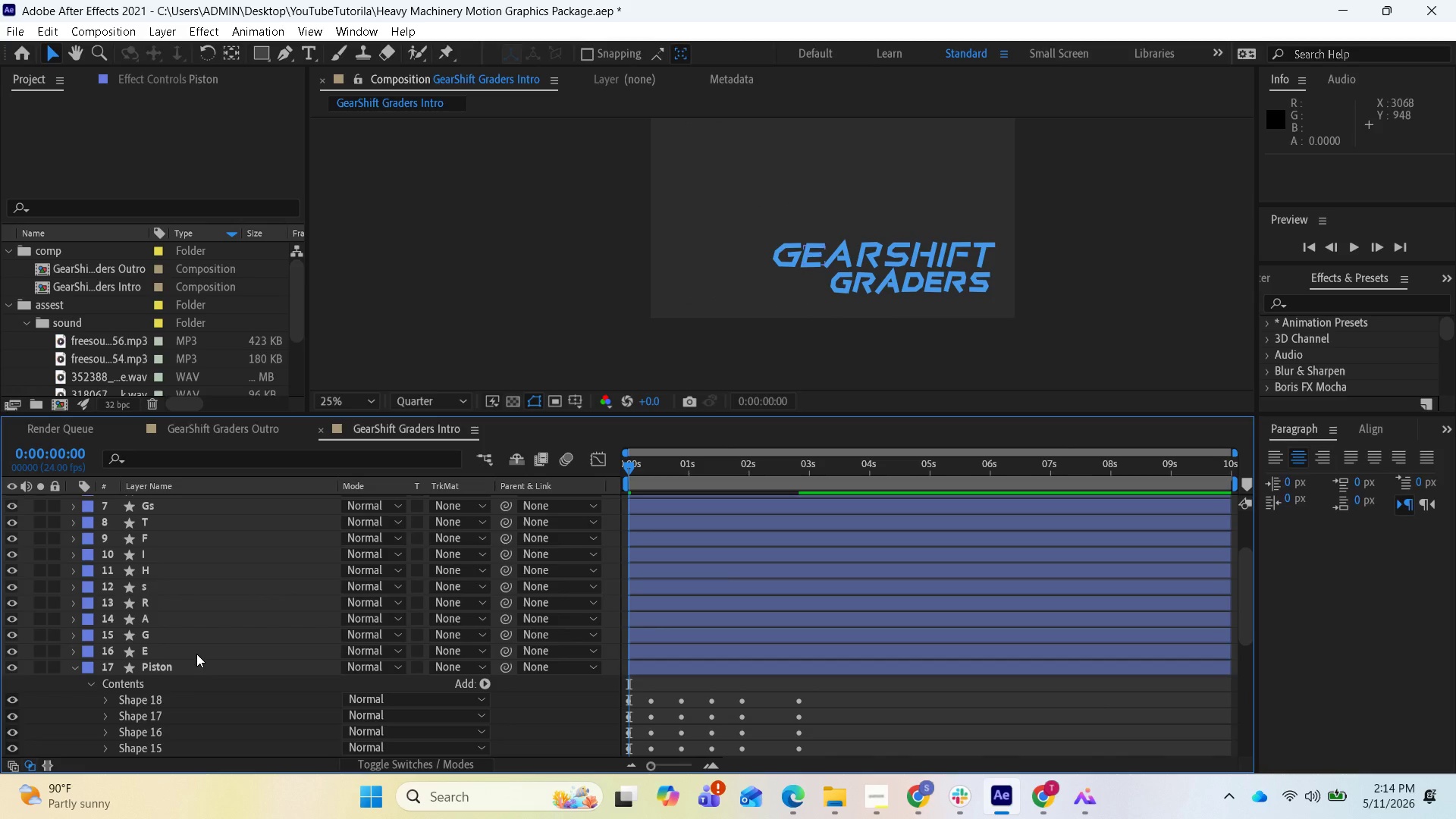 
left_click([196, 654])
 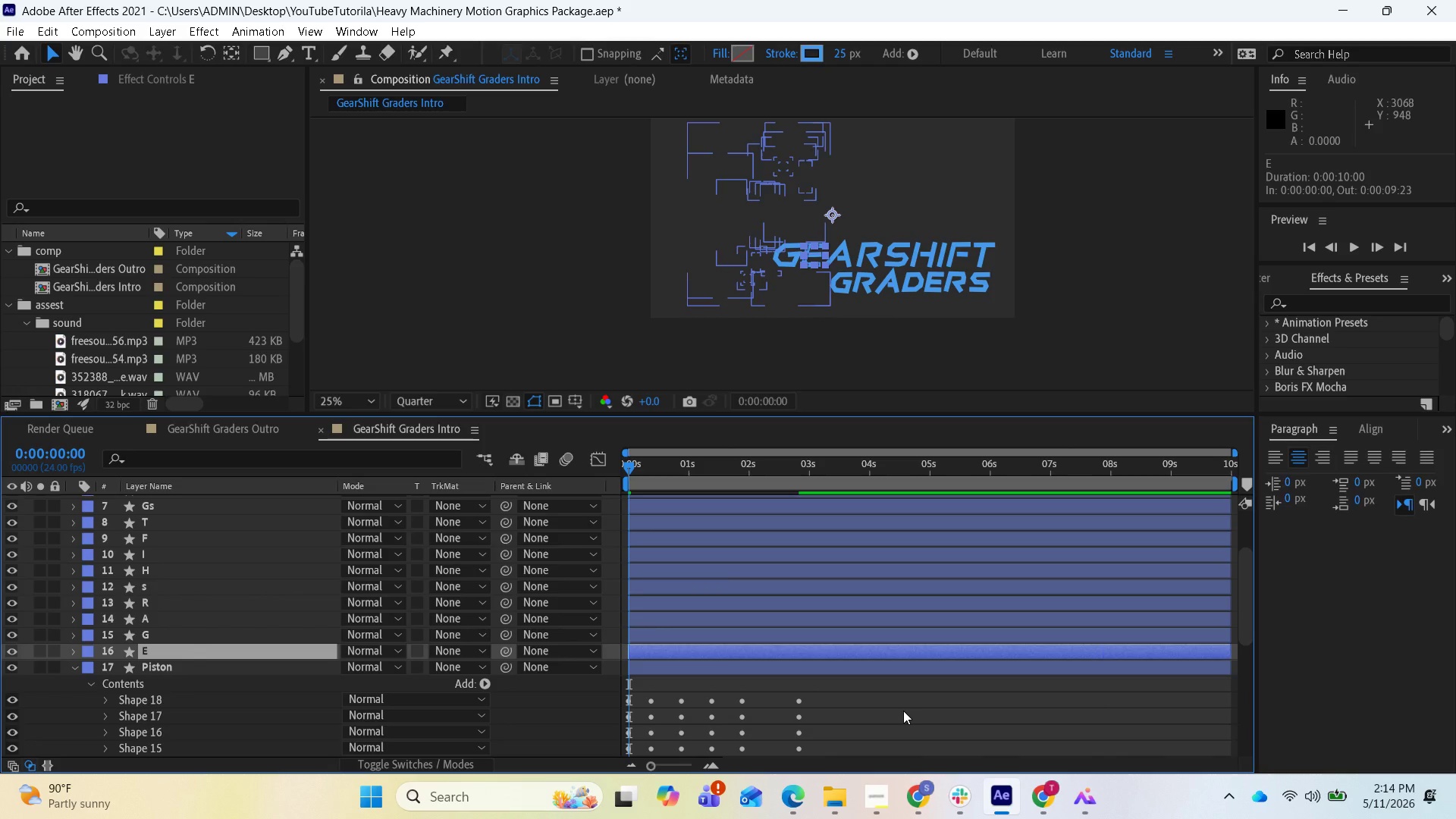 
key(Space)
 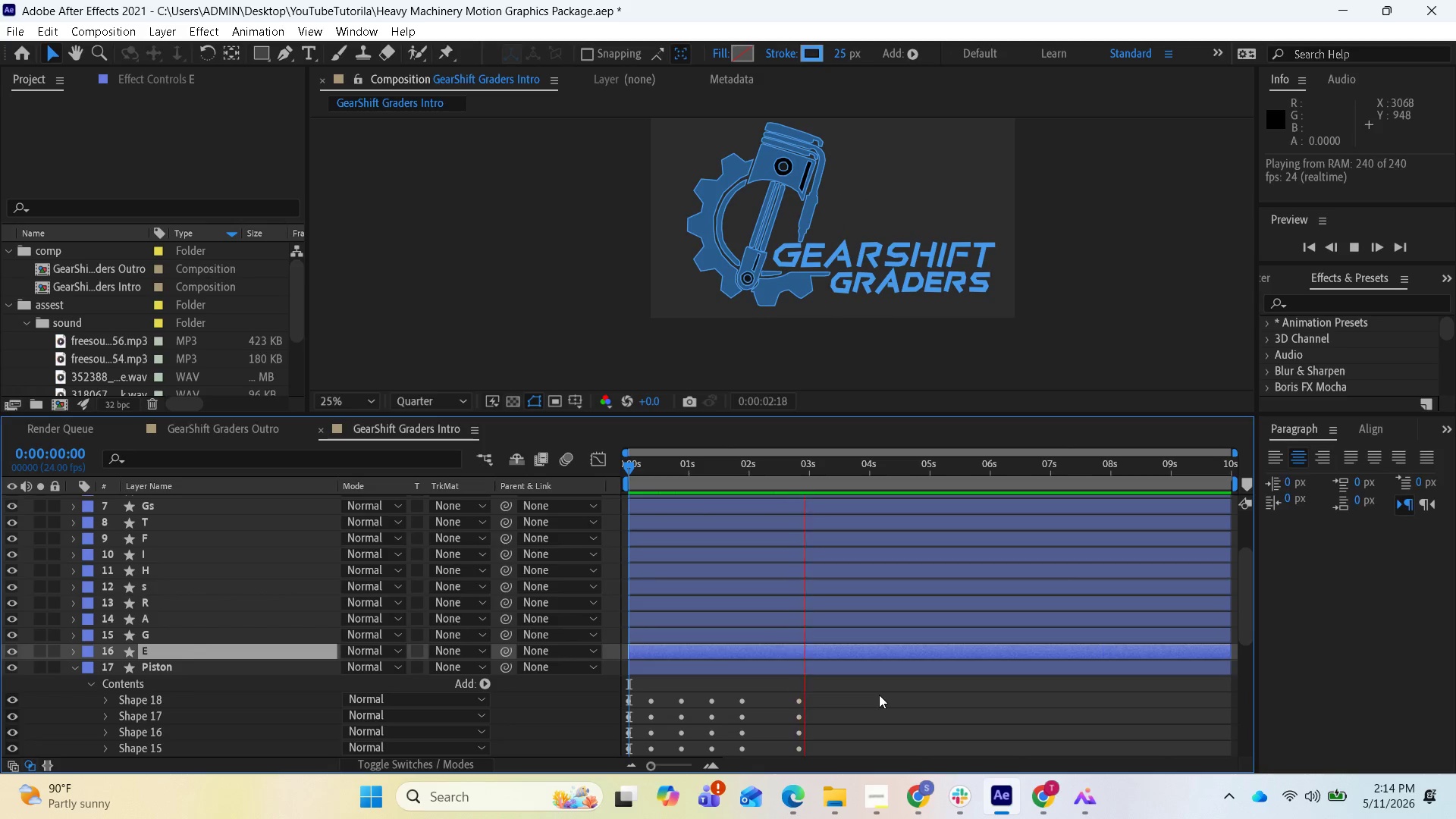 
key(Space)
 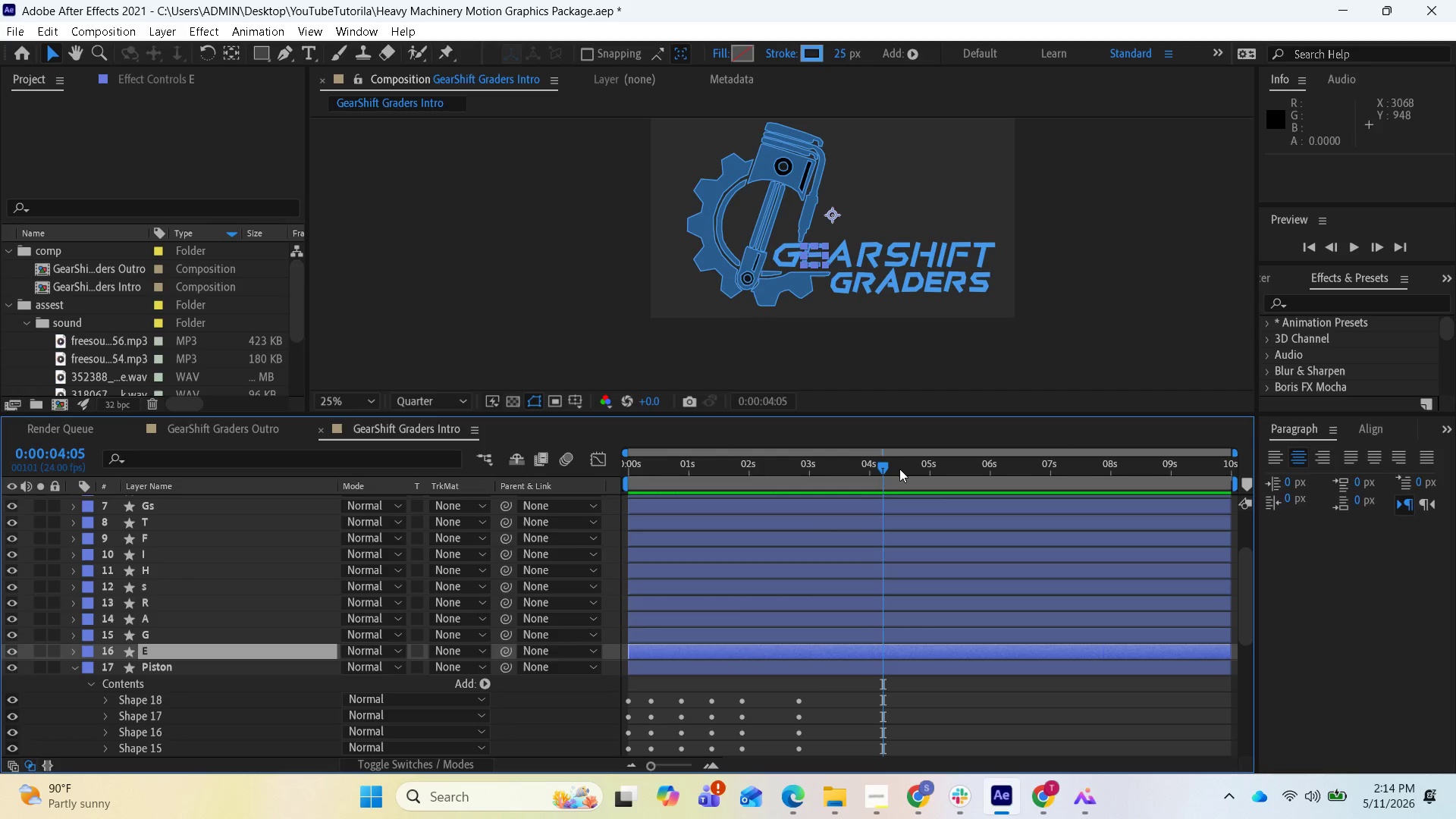 
left_click_drag(start_coordinate=[883, 466], to_coordinate=[594, 485])
 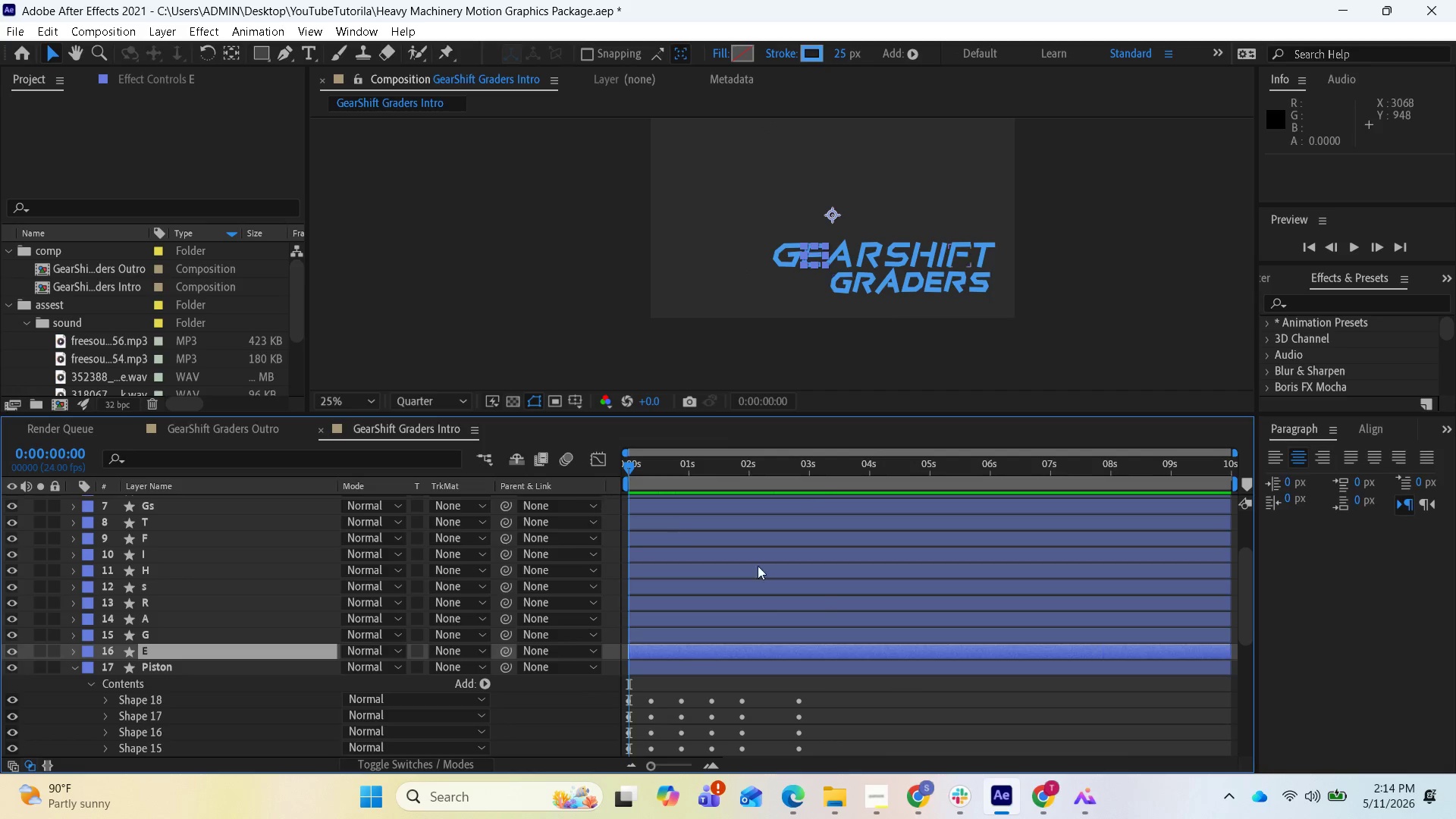 
key(Space)
 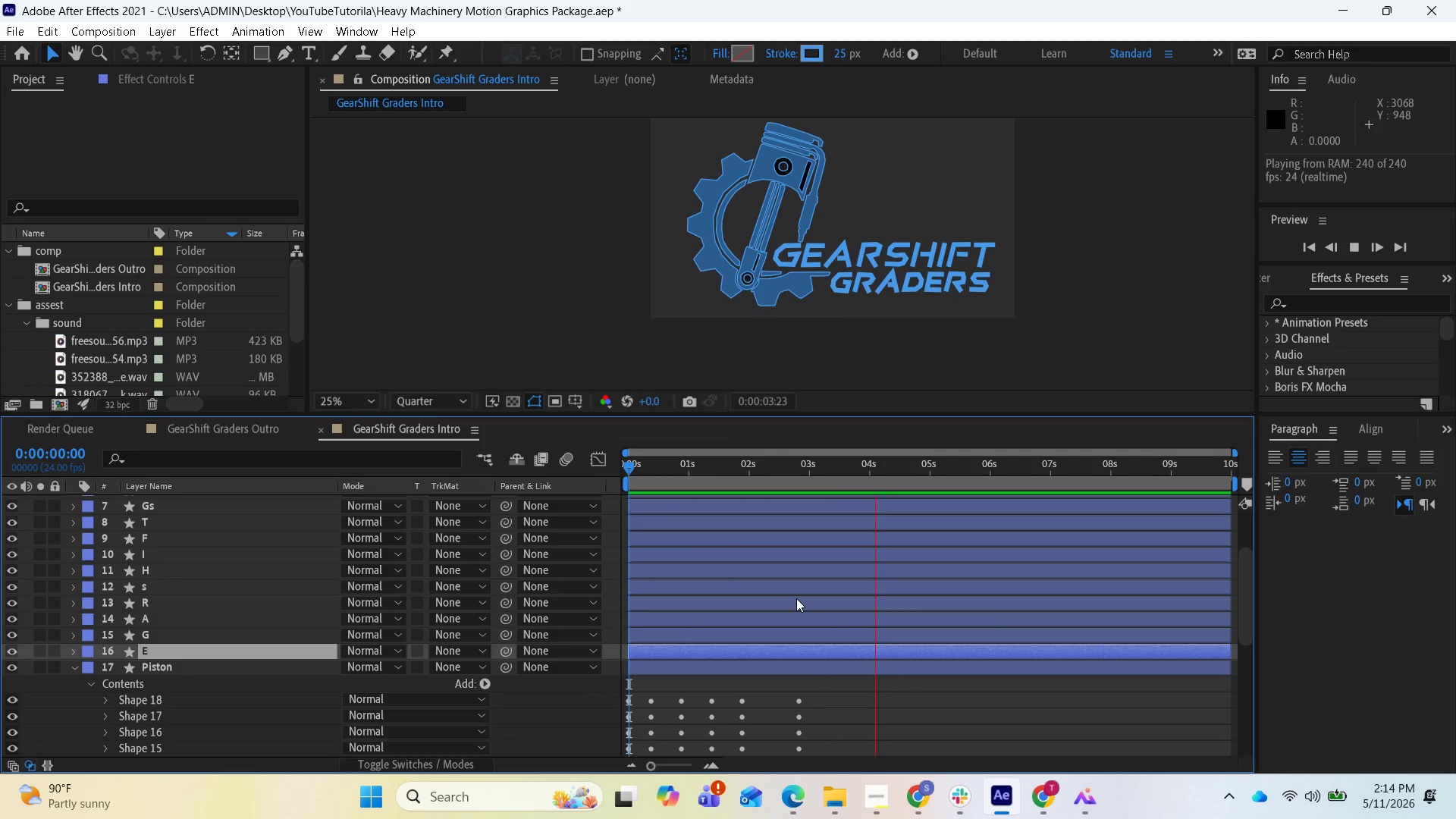 
wait(5.86)
 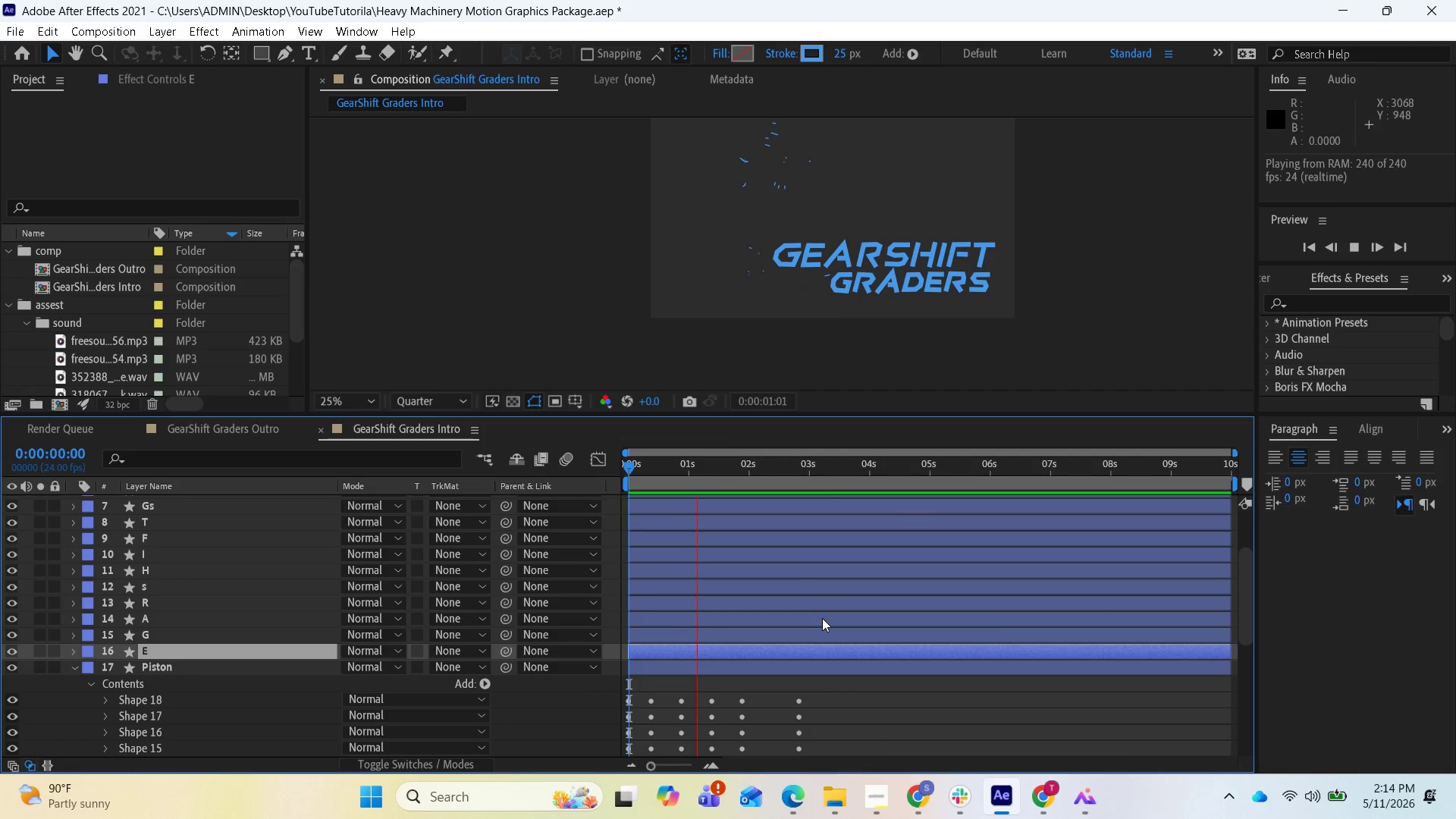 
key(Space)
 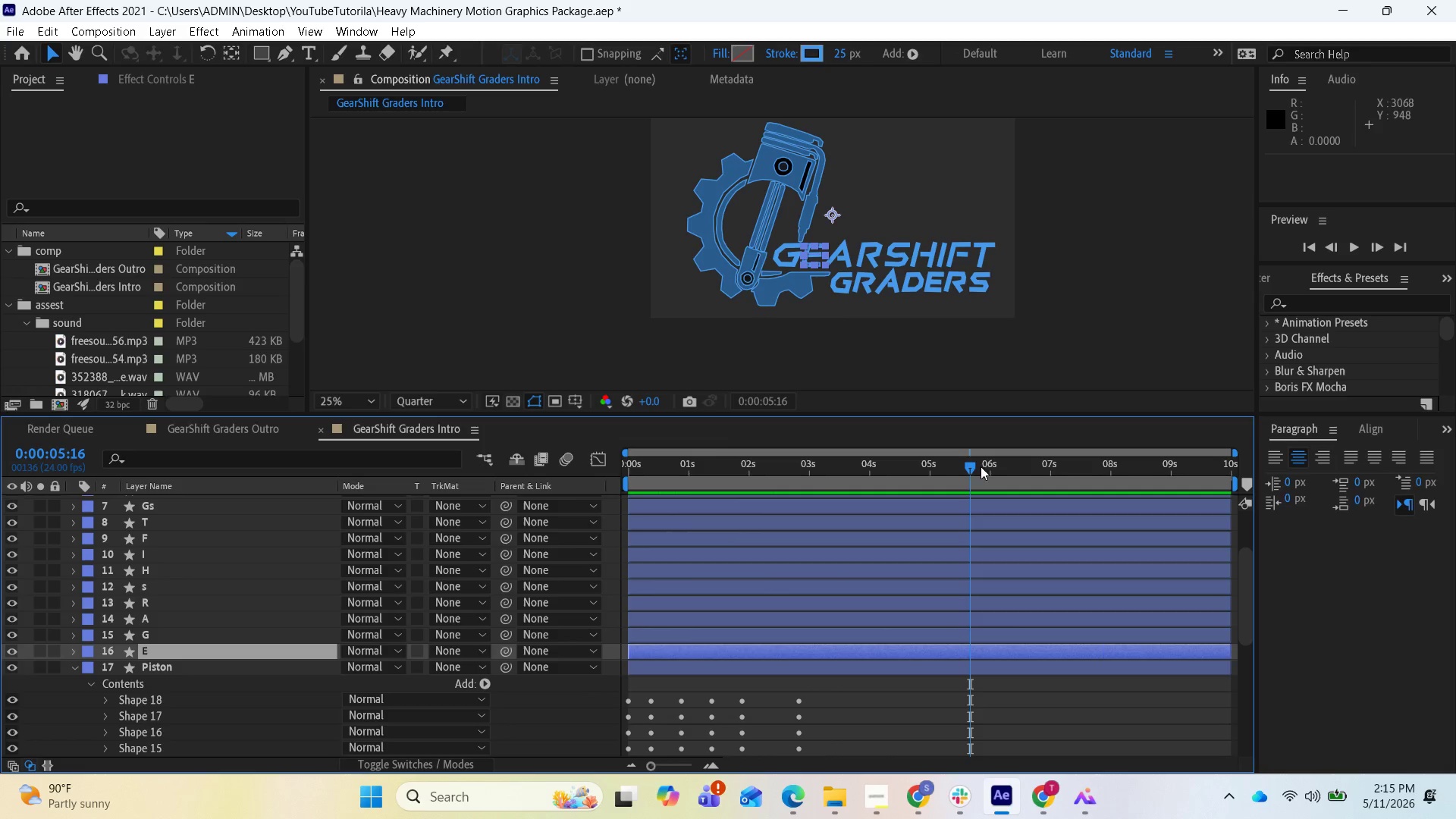 
left_click_drag(start_coordinate=[972, 463], to_coordinate=[598, 513])
 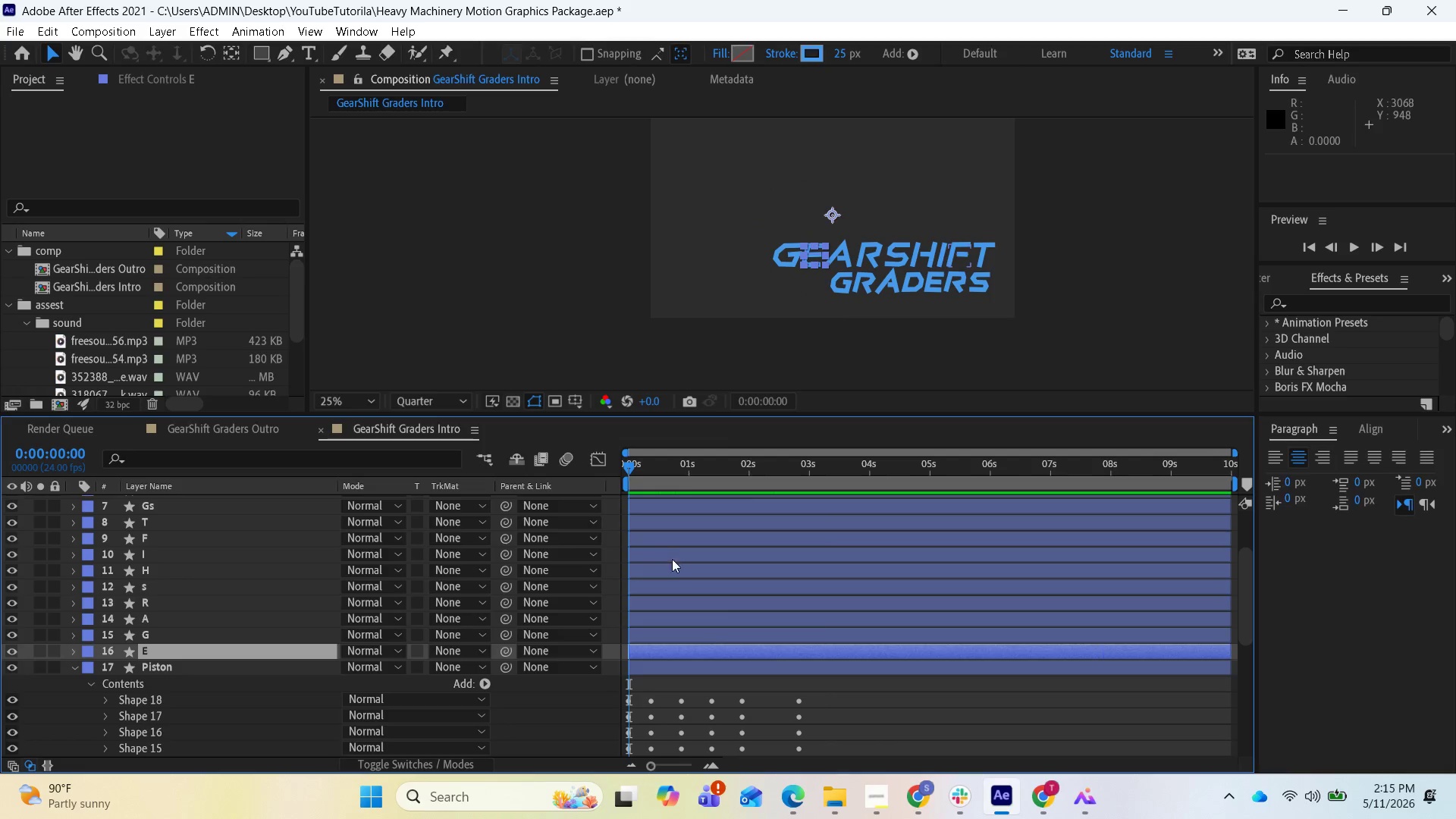 
key(Space)
 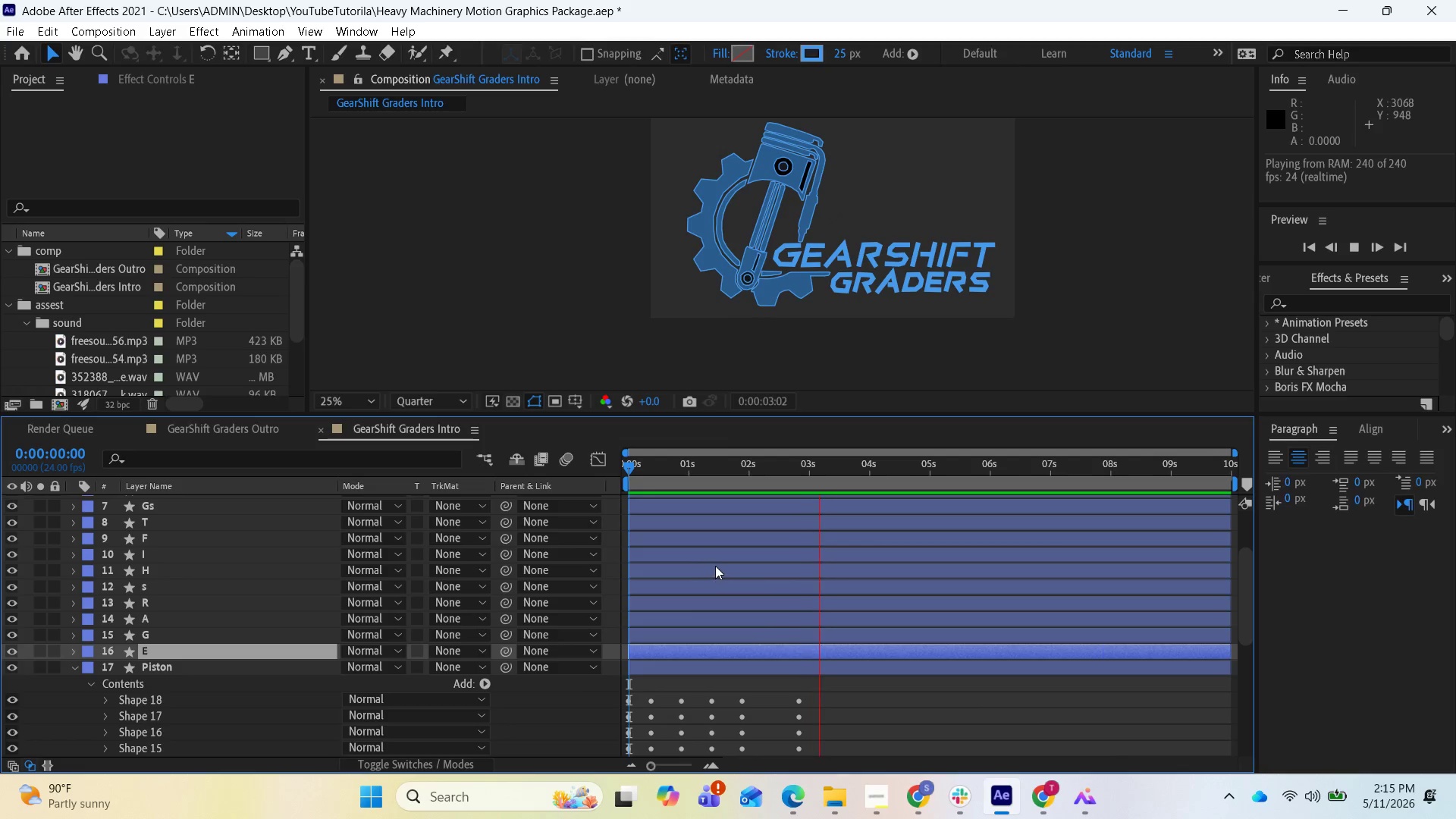 
key(Space)
 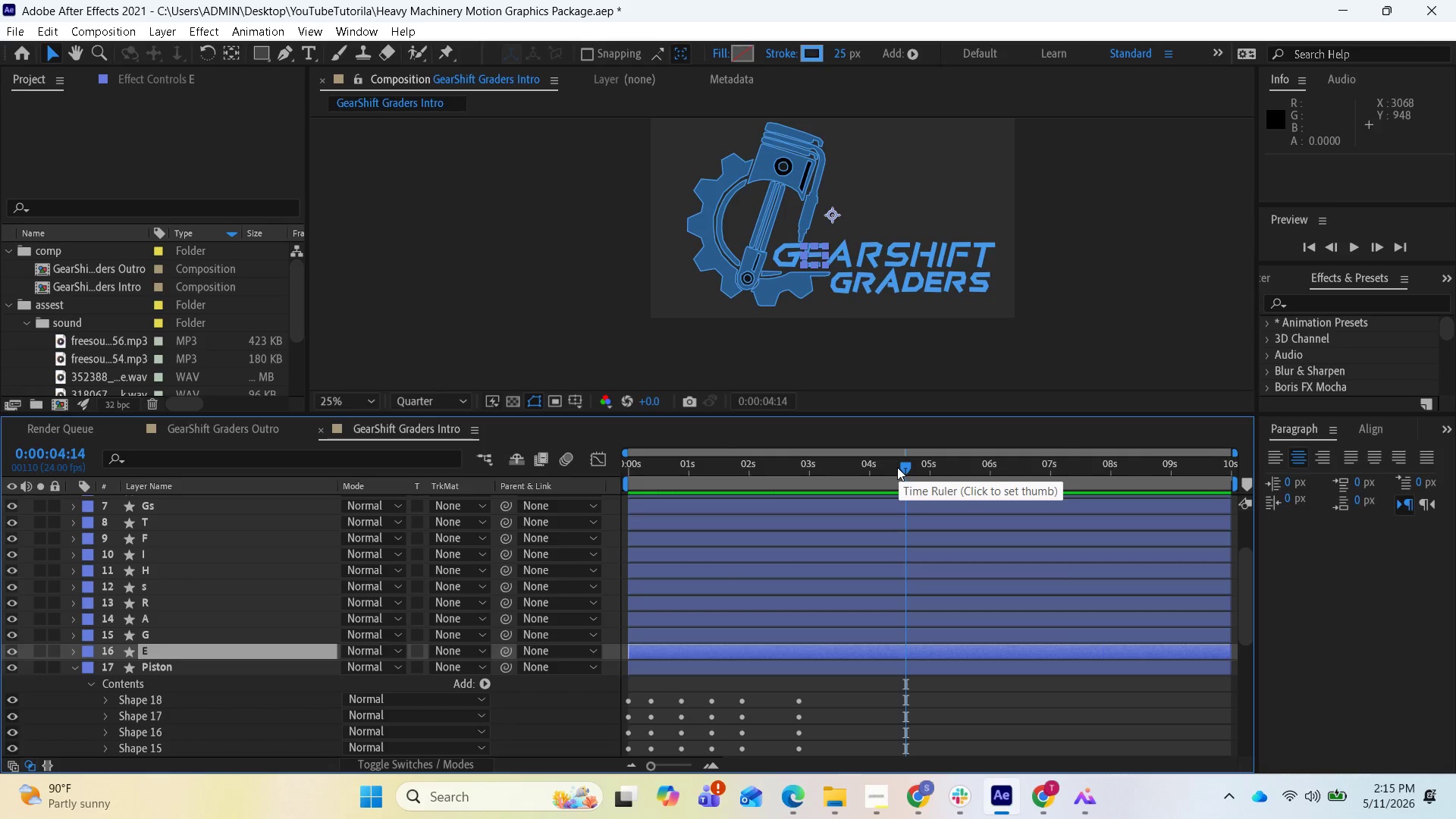 
wait(6.16)
 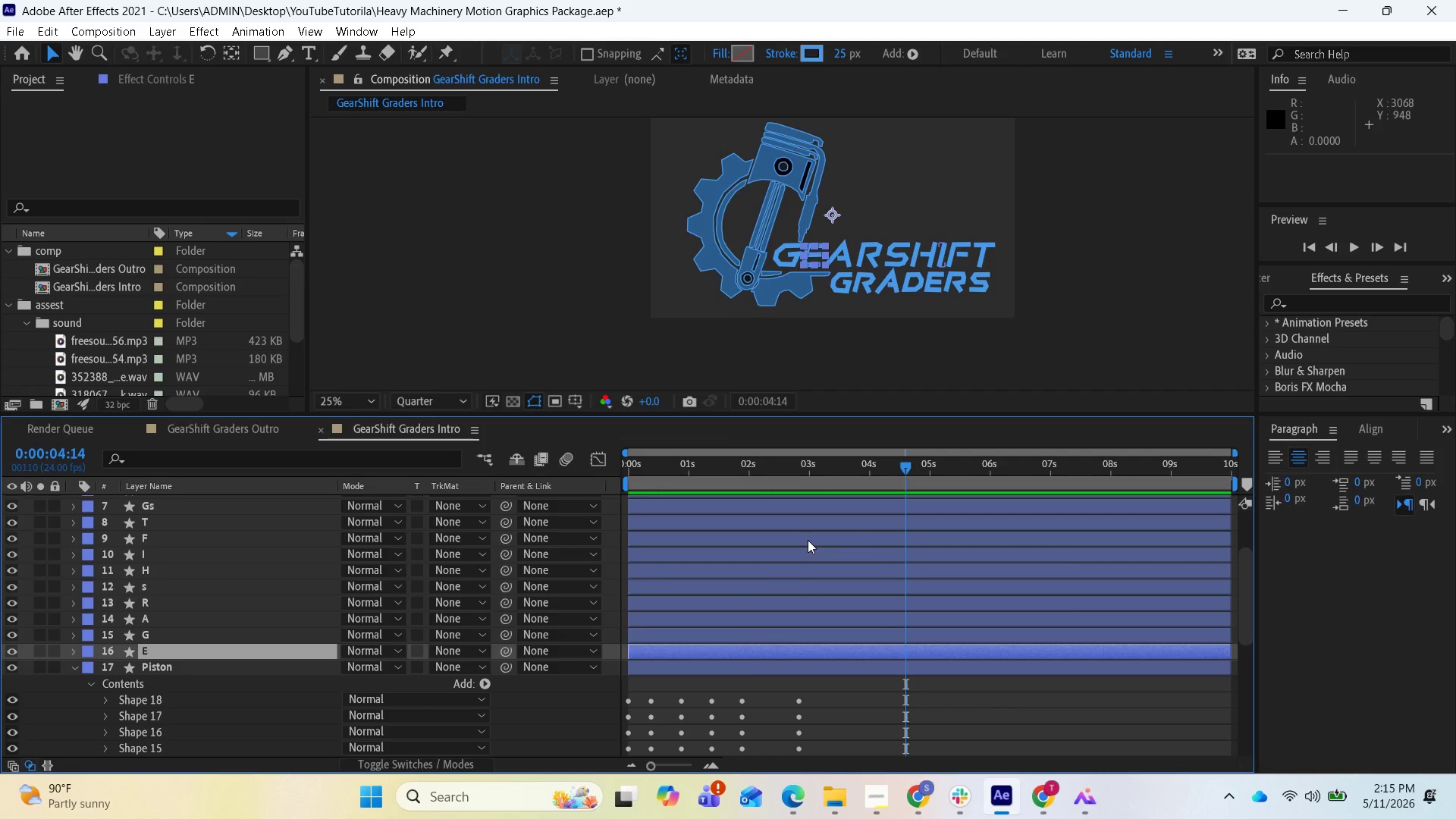 
left_click_drag(start_coordinate=[897, 467], to_coordinate=[610, 447])
 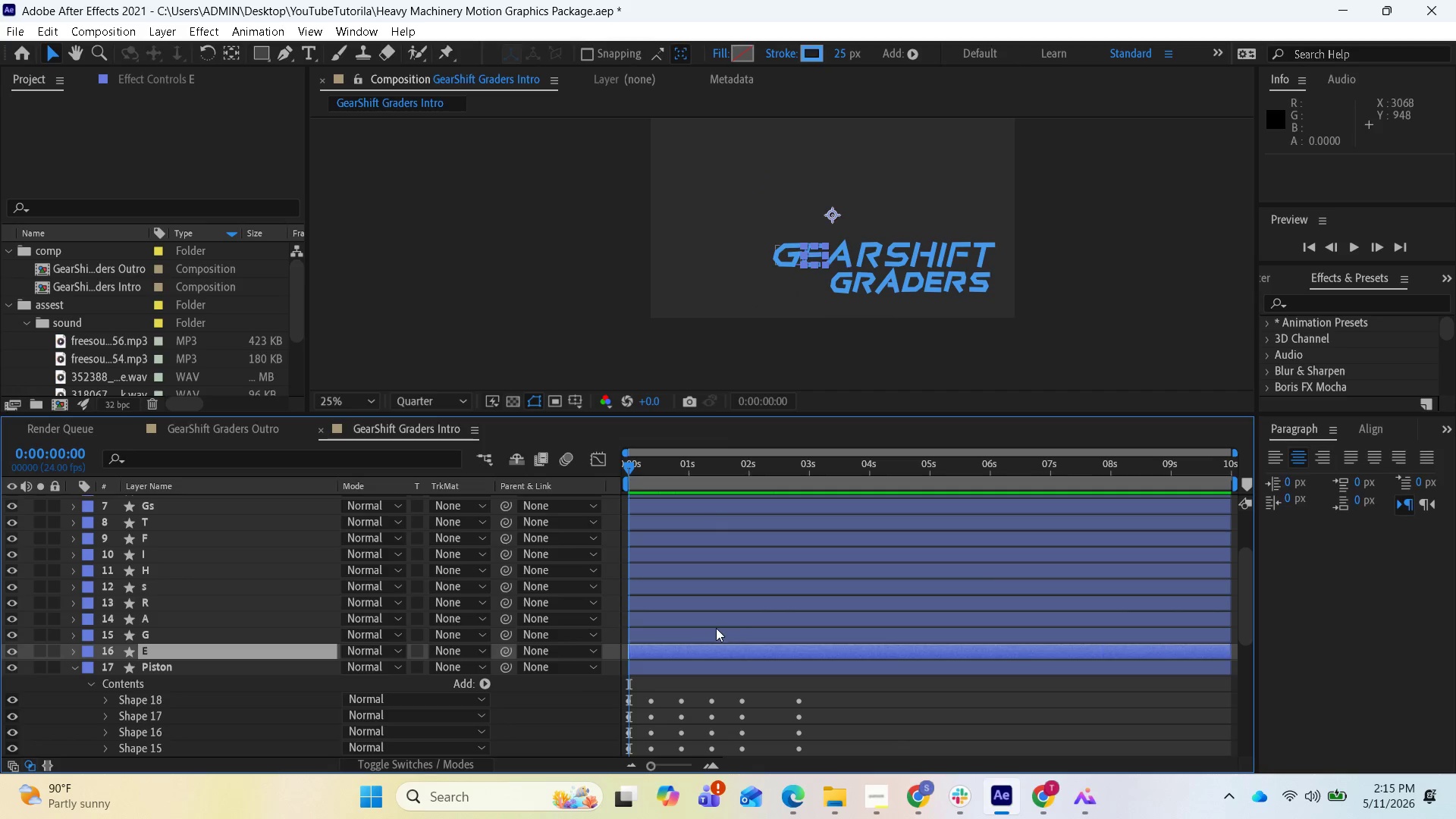 
wait(9.3)
 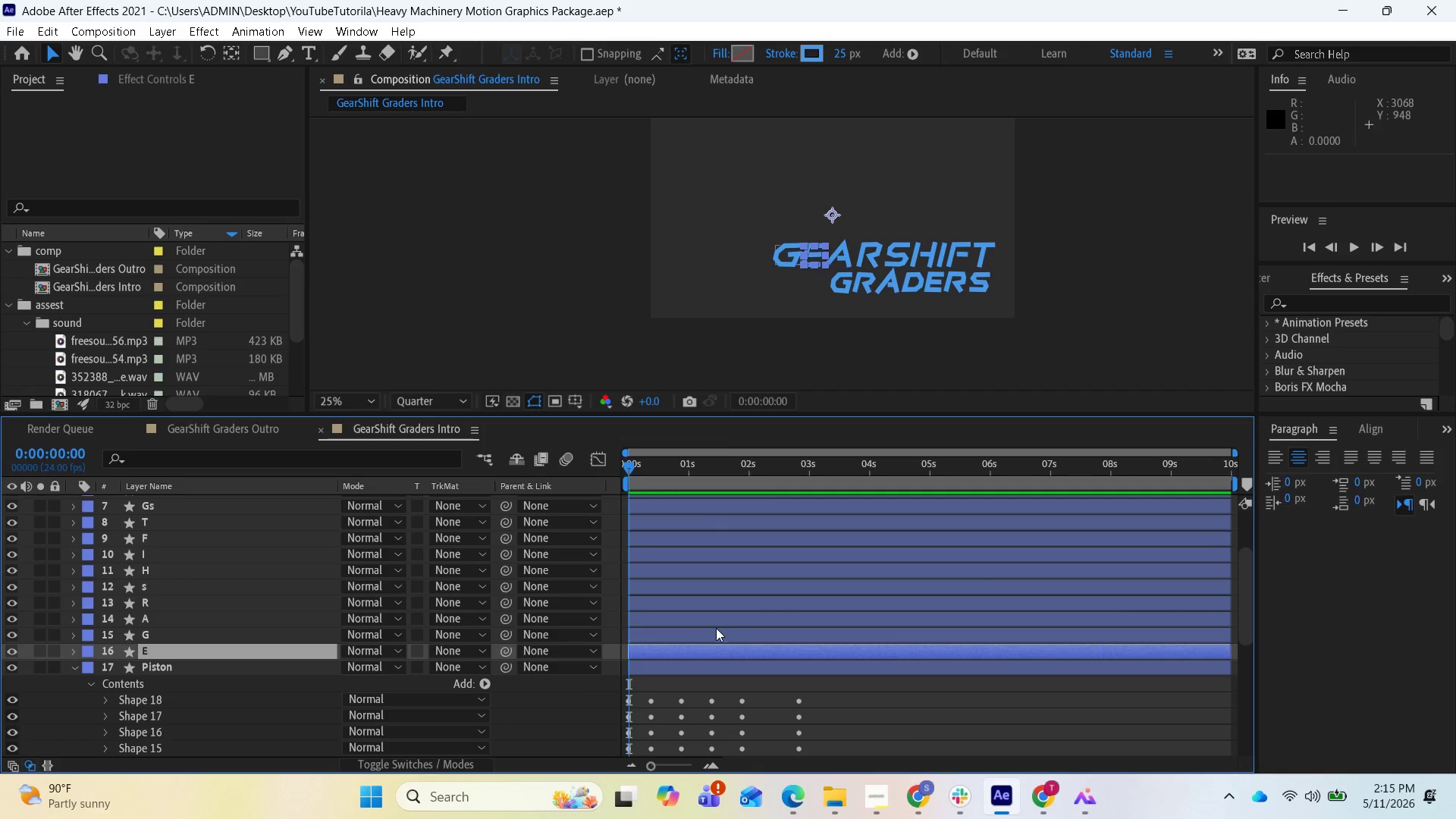 
left_click([483, 652])
 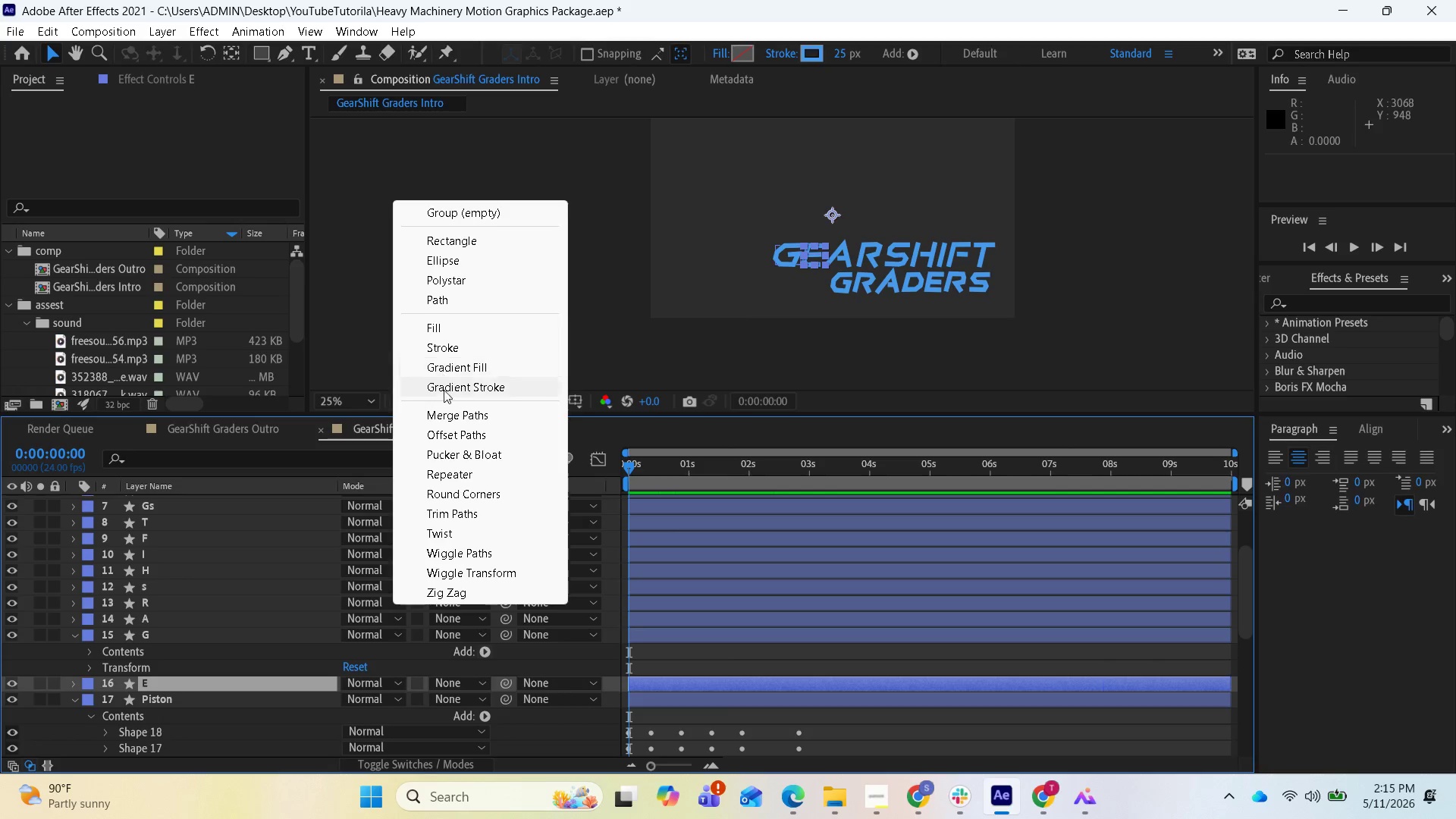 
left_click([448, 516])
 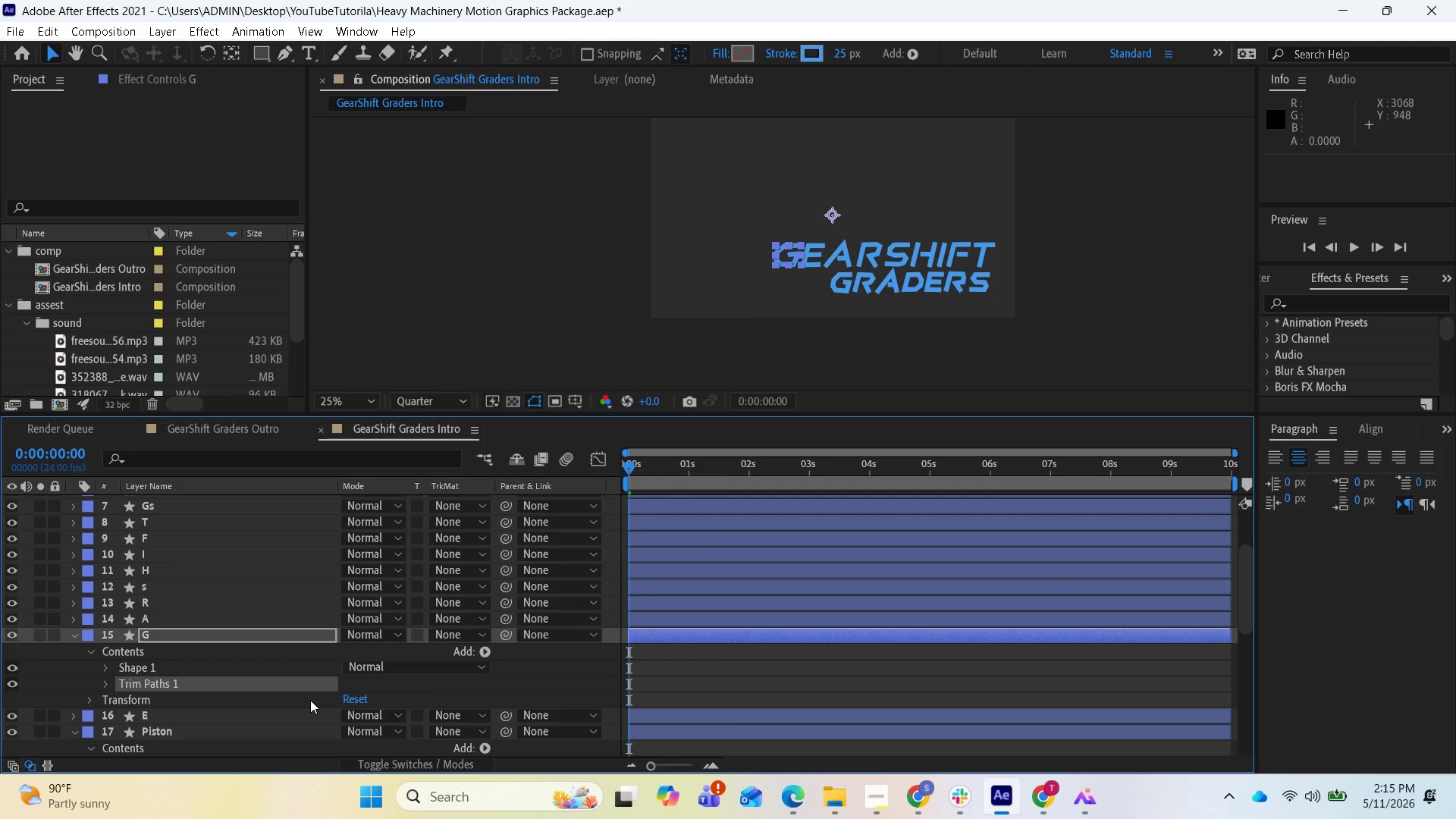 
wait(5.34)
 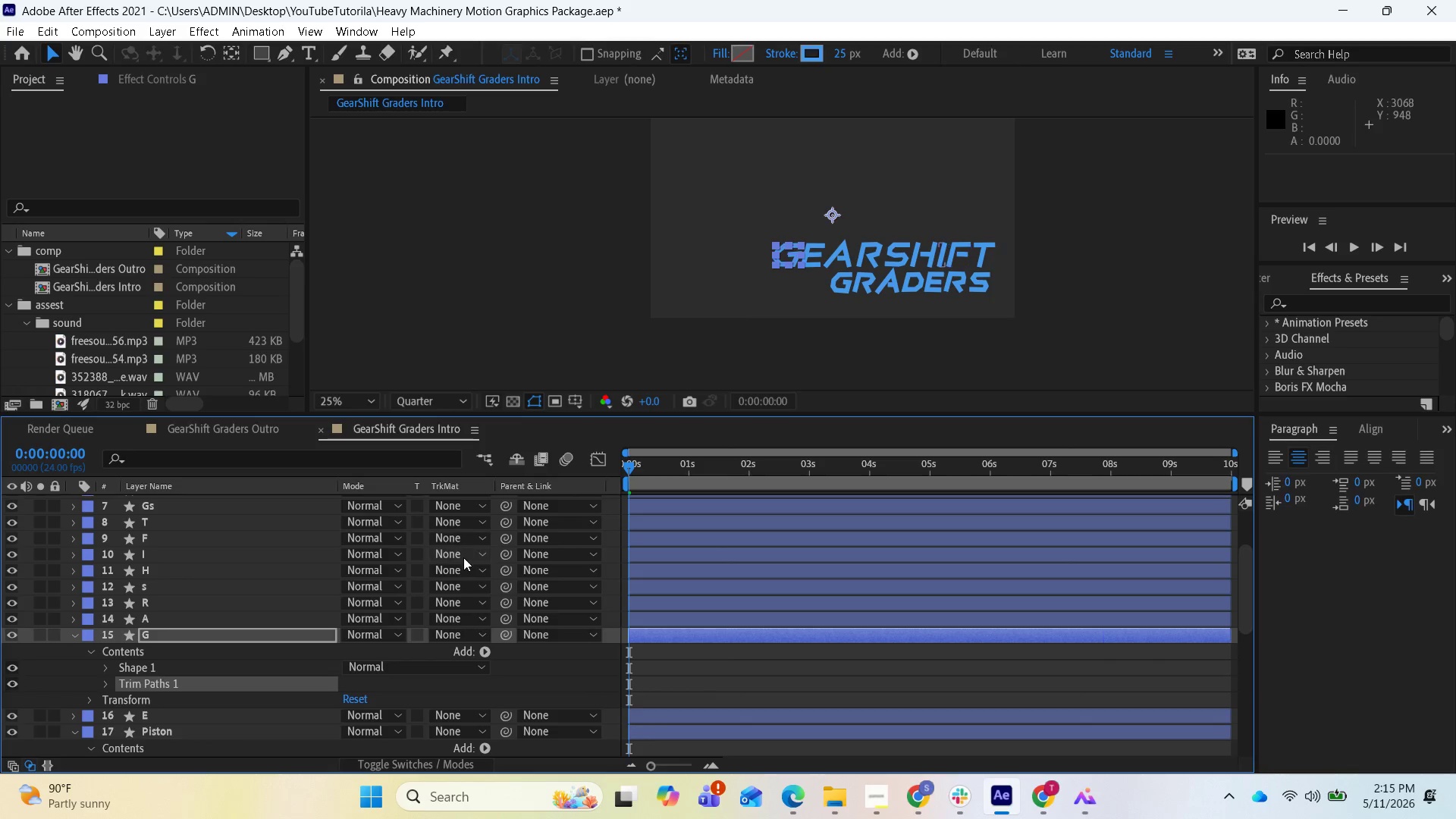 
key(Control+V)
 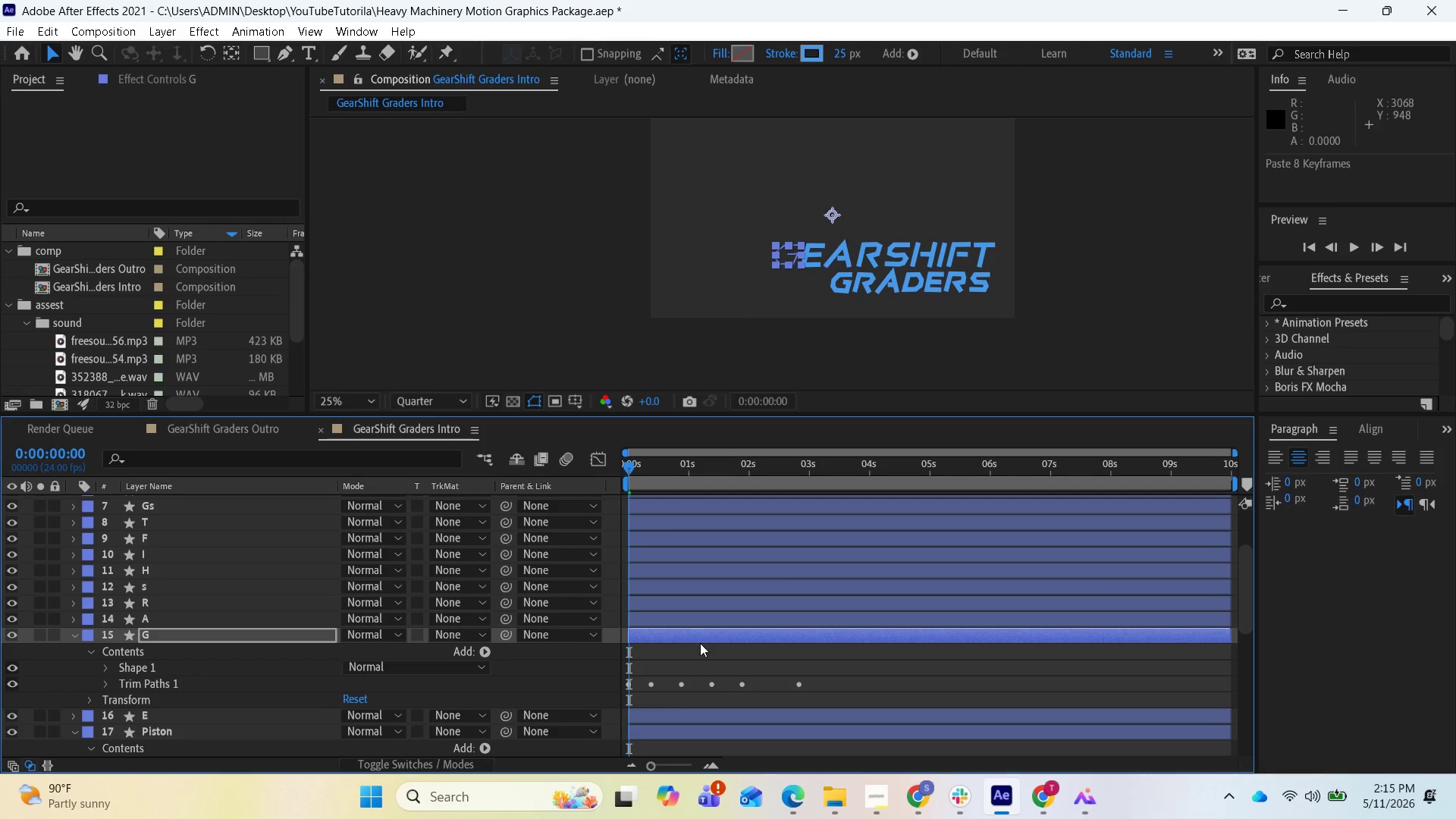 
key(Space)
 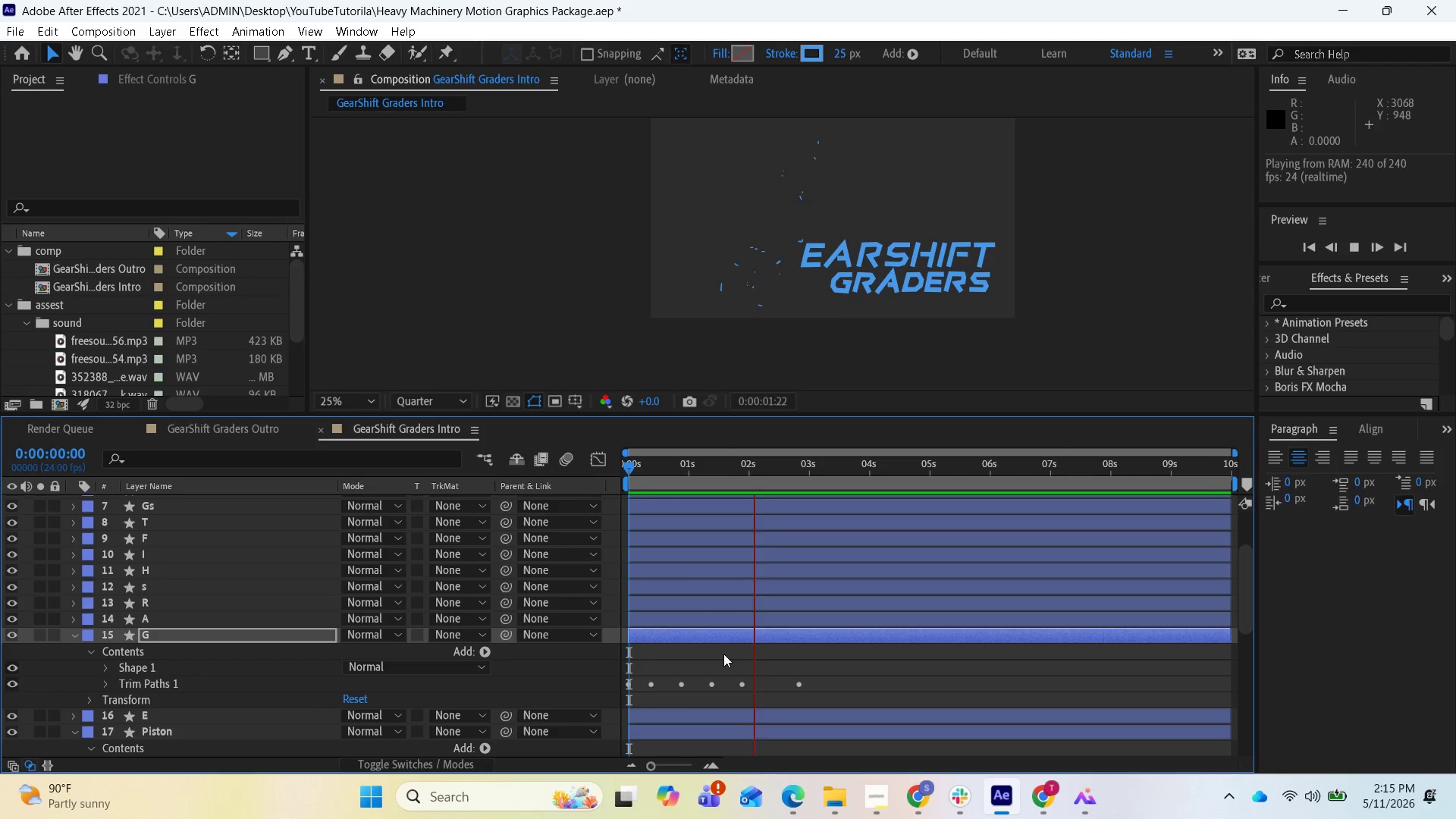 
key(Space)
 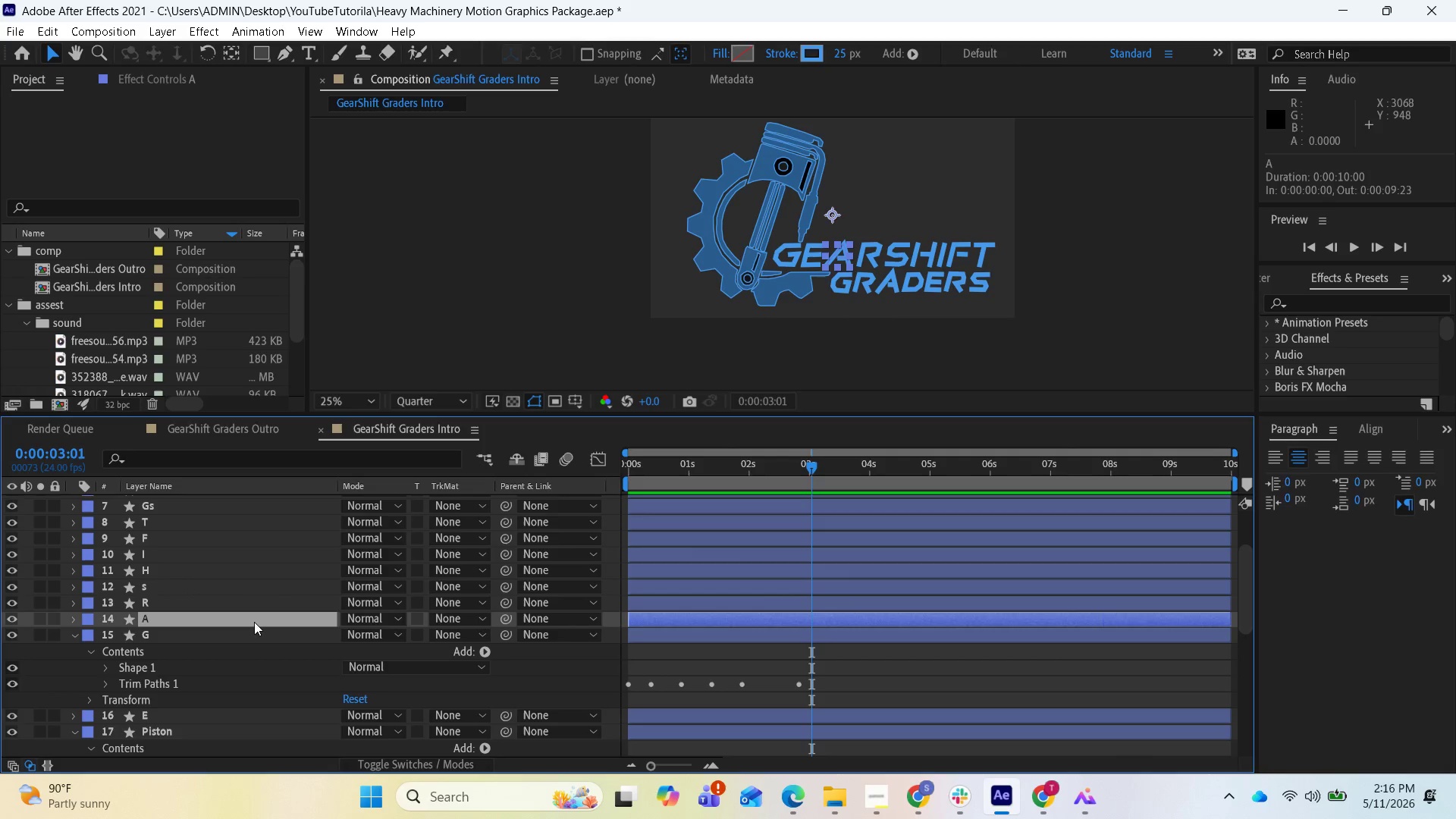 
wait(72.42)
 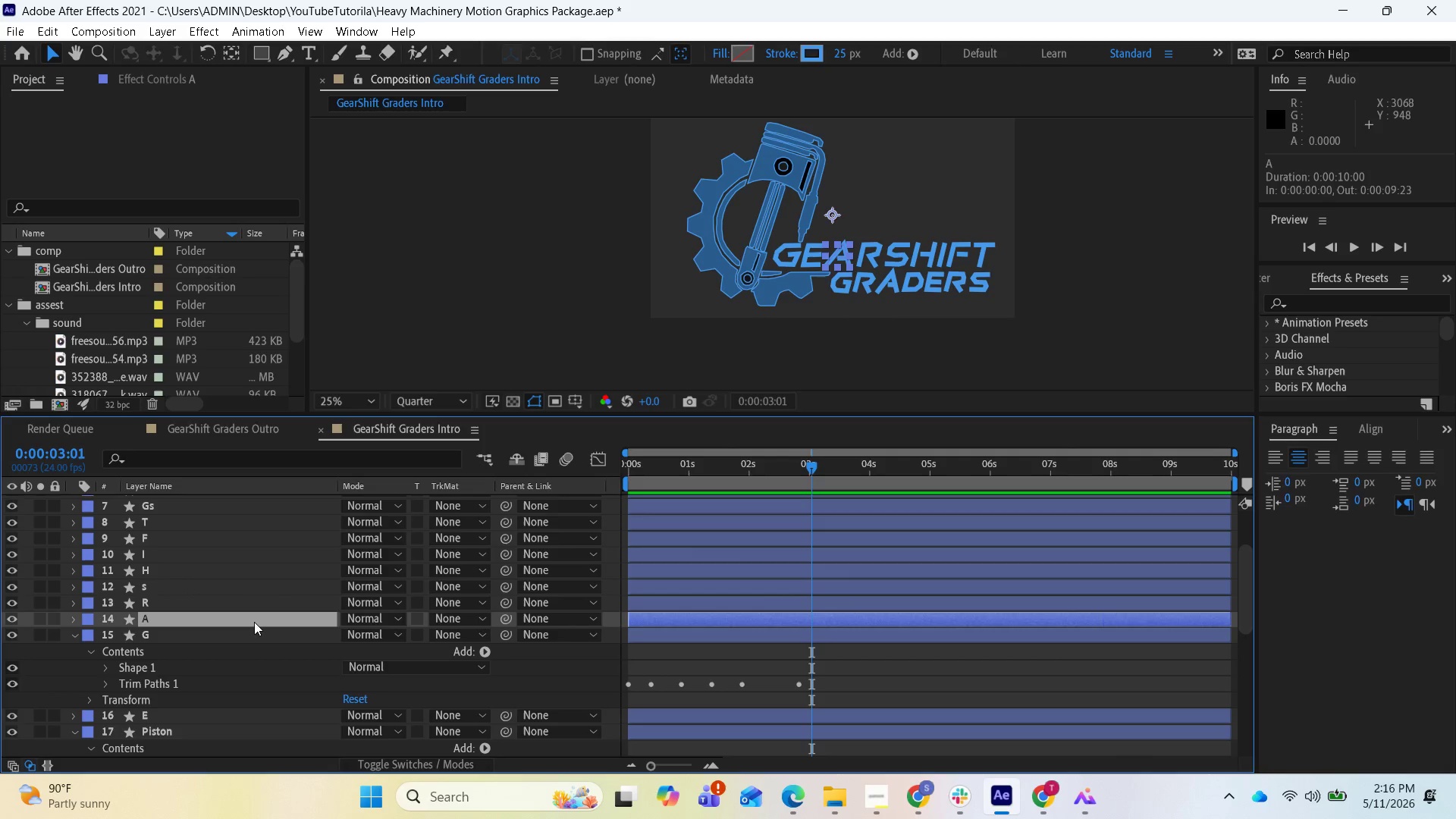 
left_click([77, 620])
 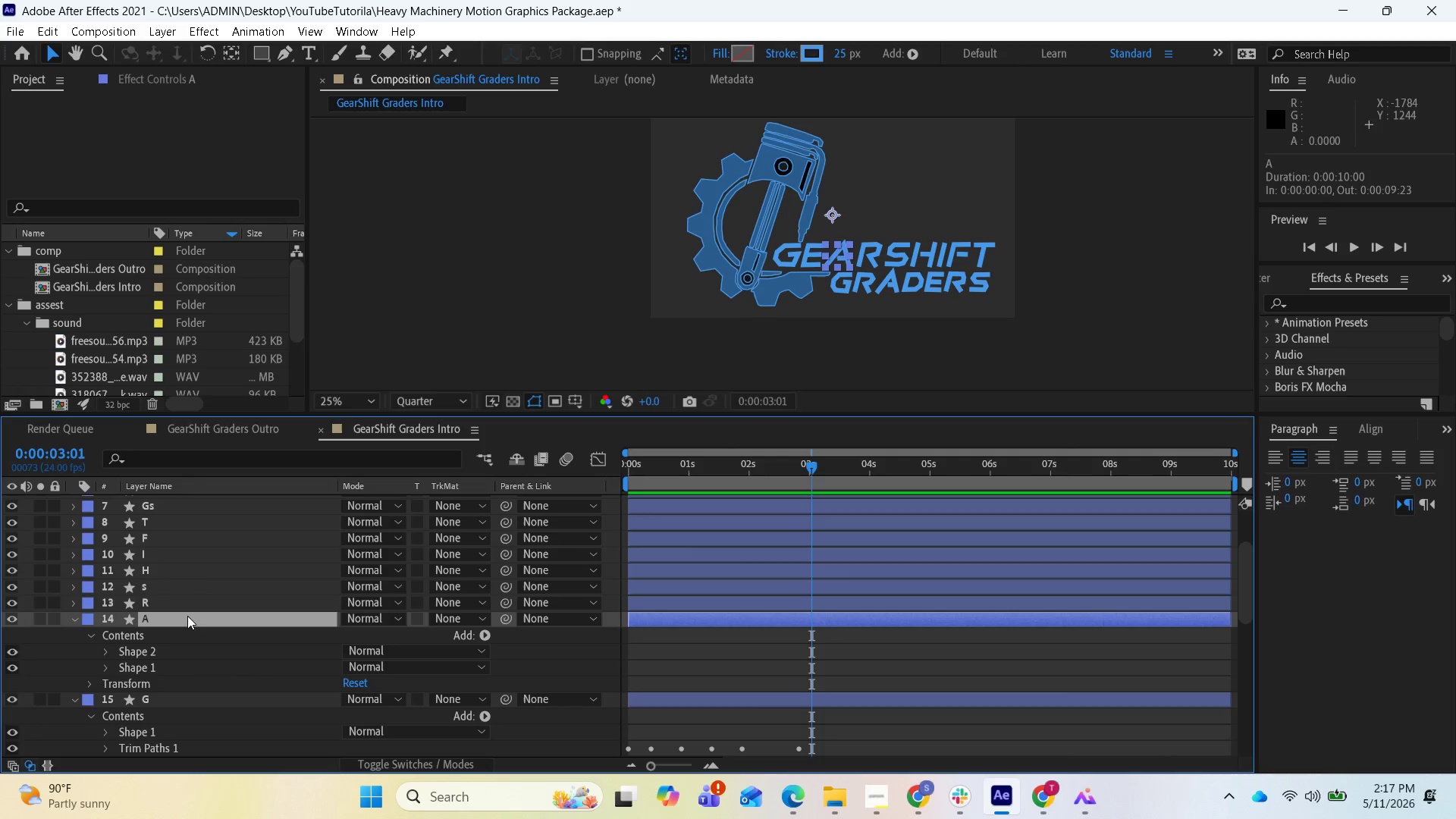 
wait(38.61)
 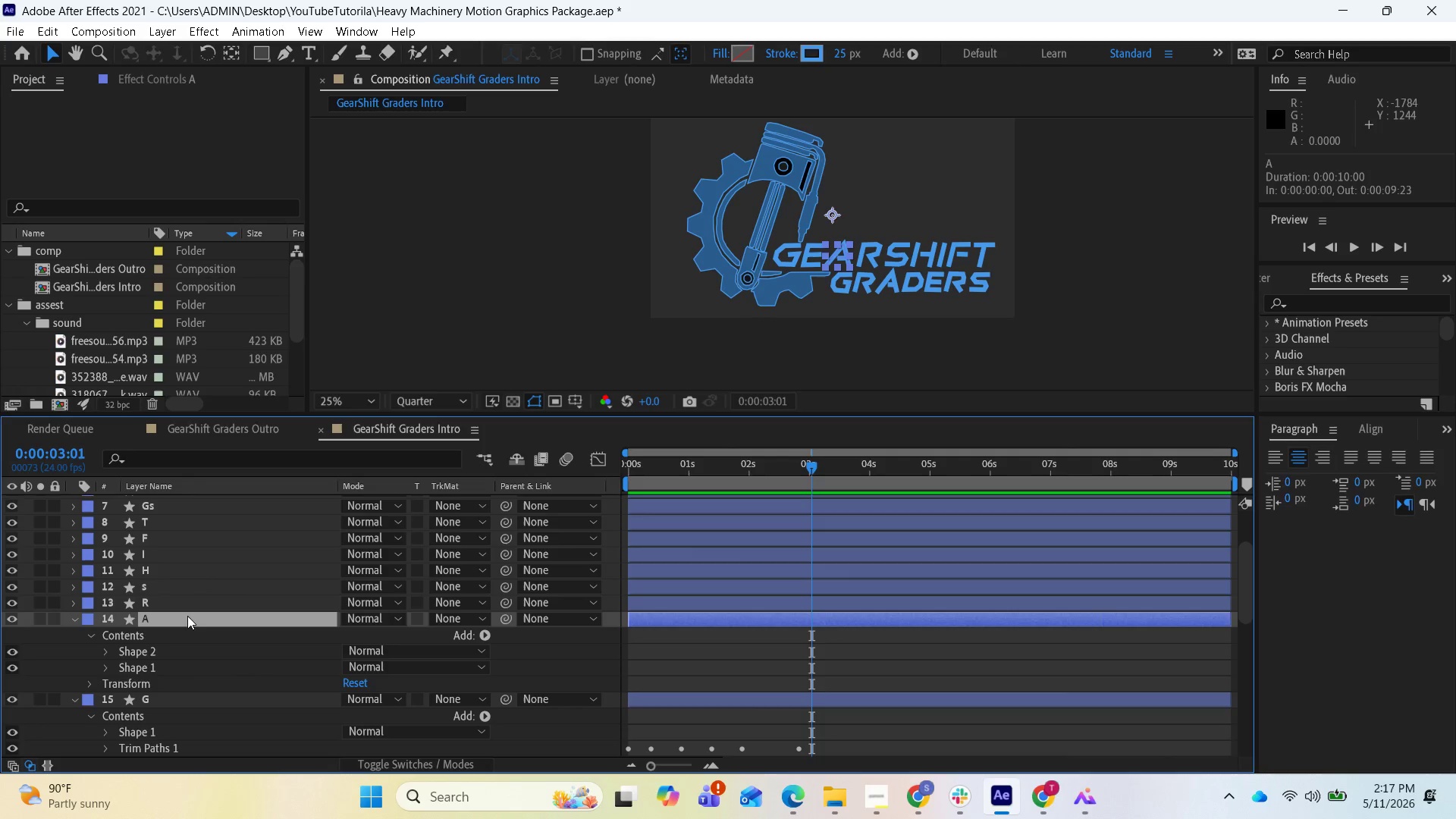 
scroll: coordinate [183, 693], scroll_direction: down, amount: 1.0
 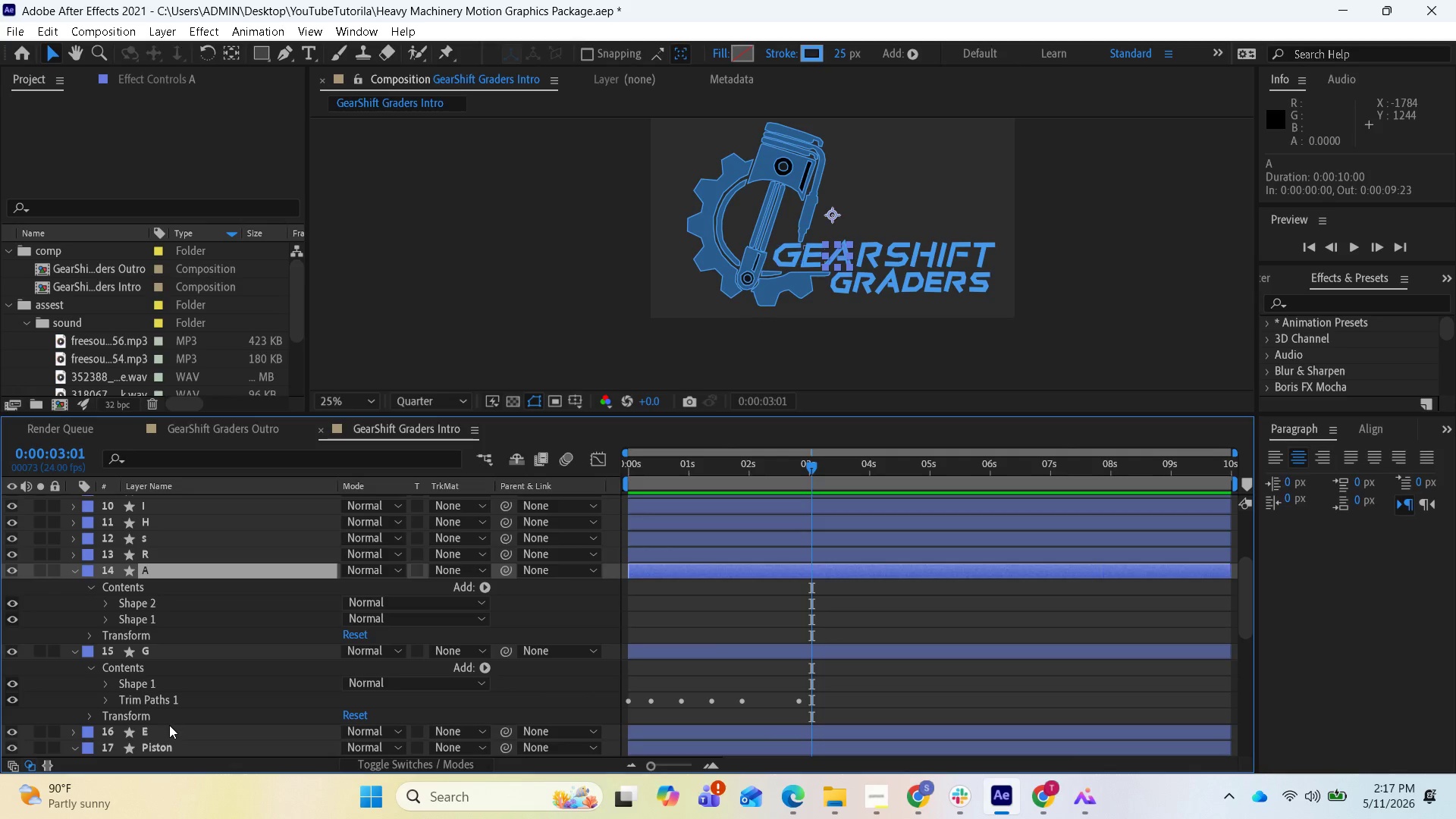 
left_click([169, 725])
 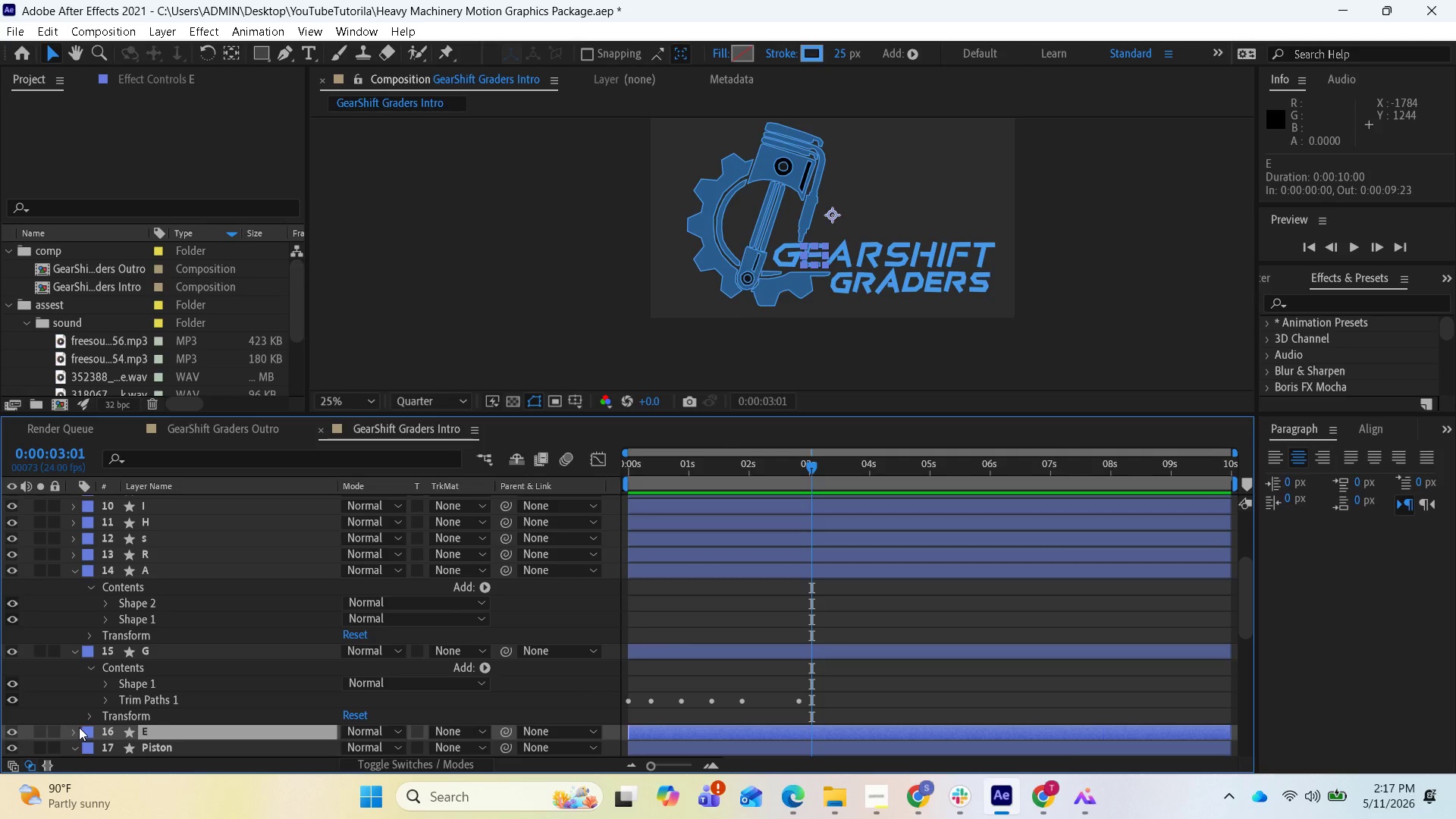 
left_click([72, 732])
 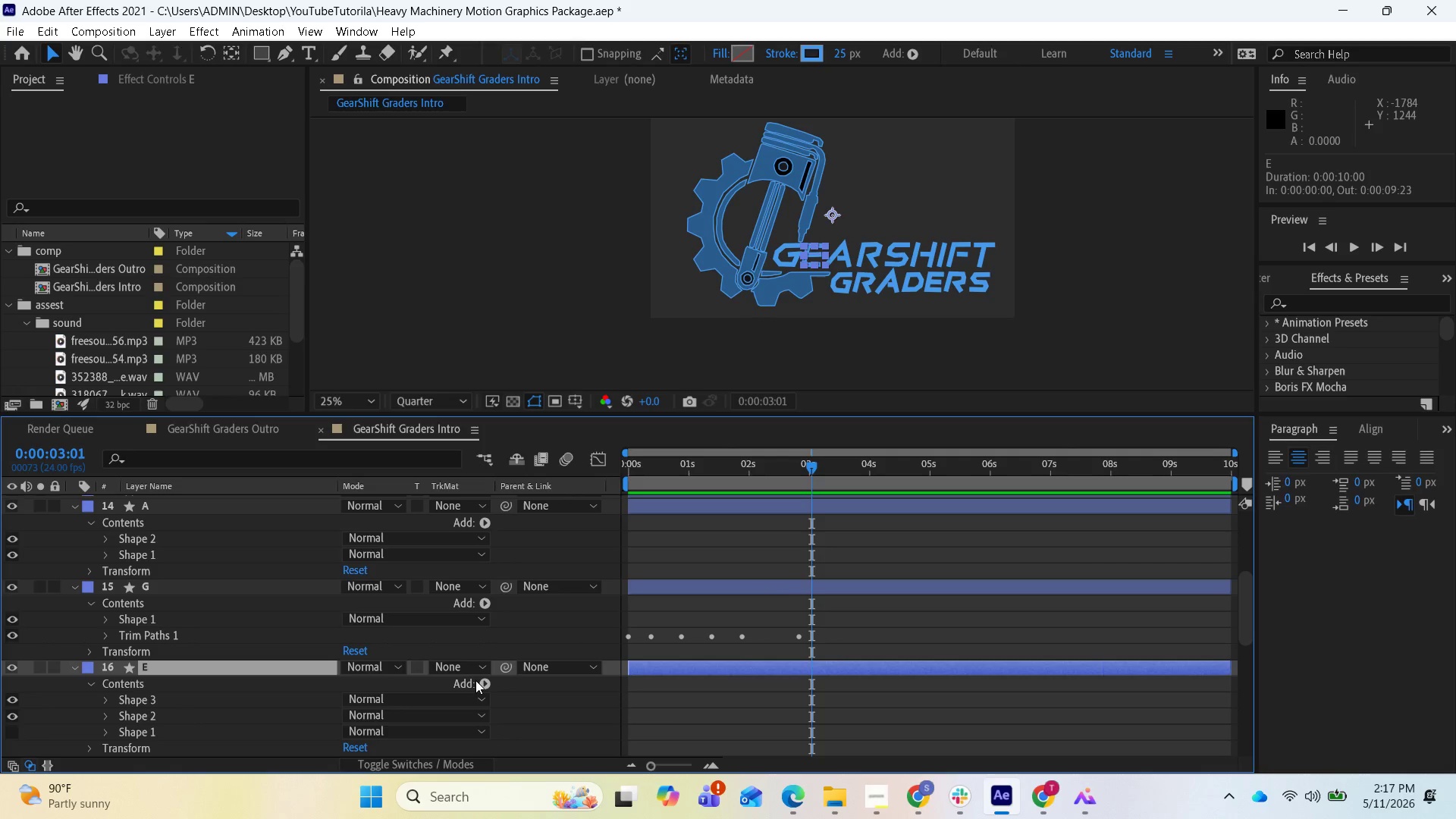 
left_click([482, 686])
 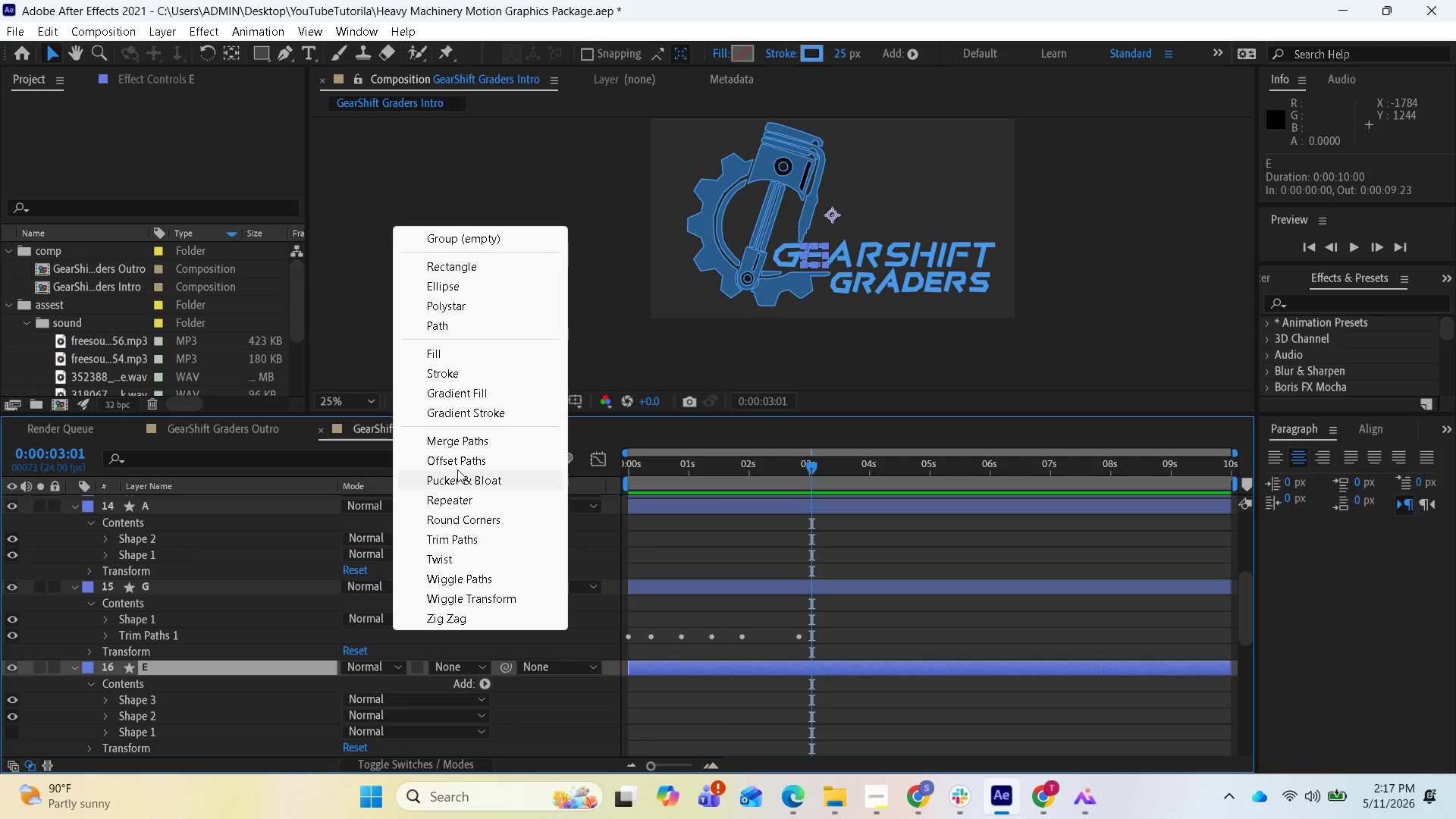 
wait(5.81)
 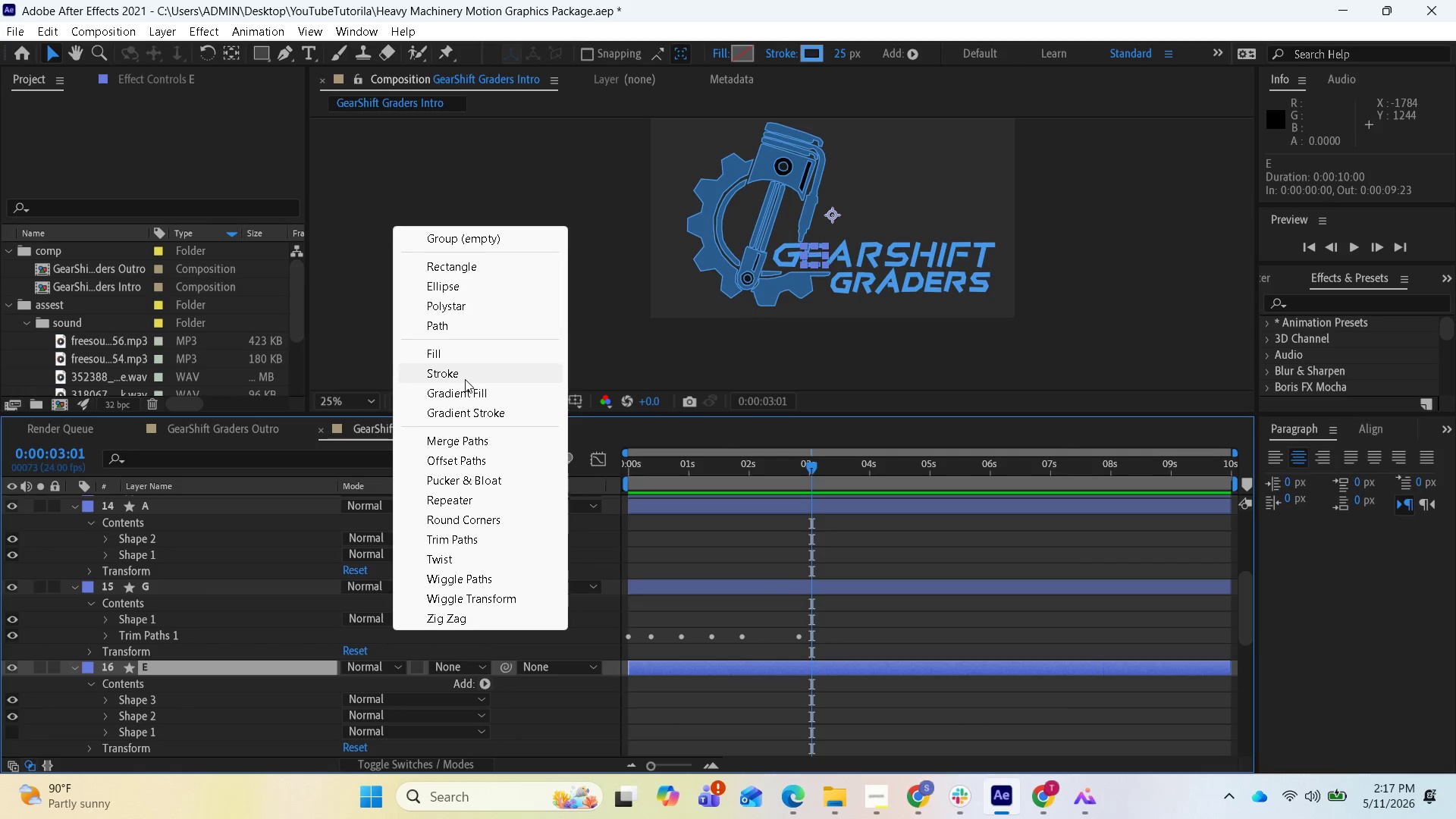 
left_click([458, 540])
 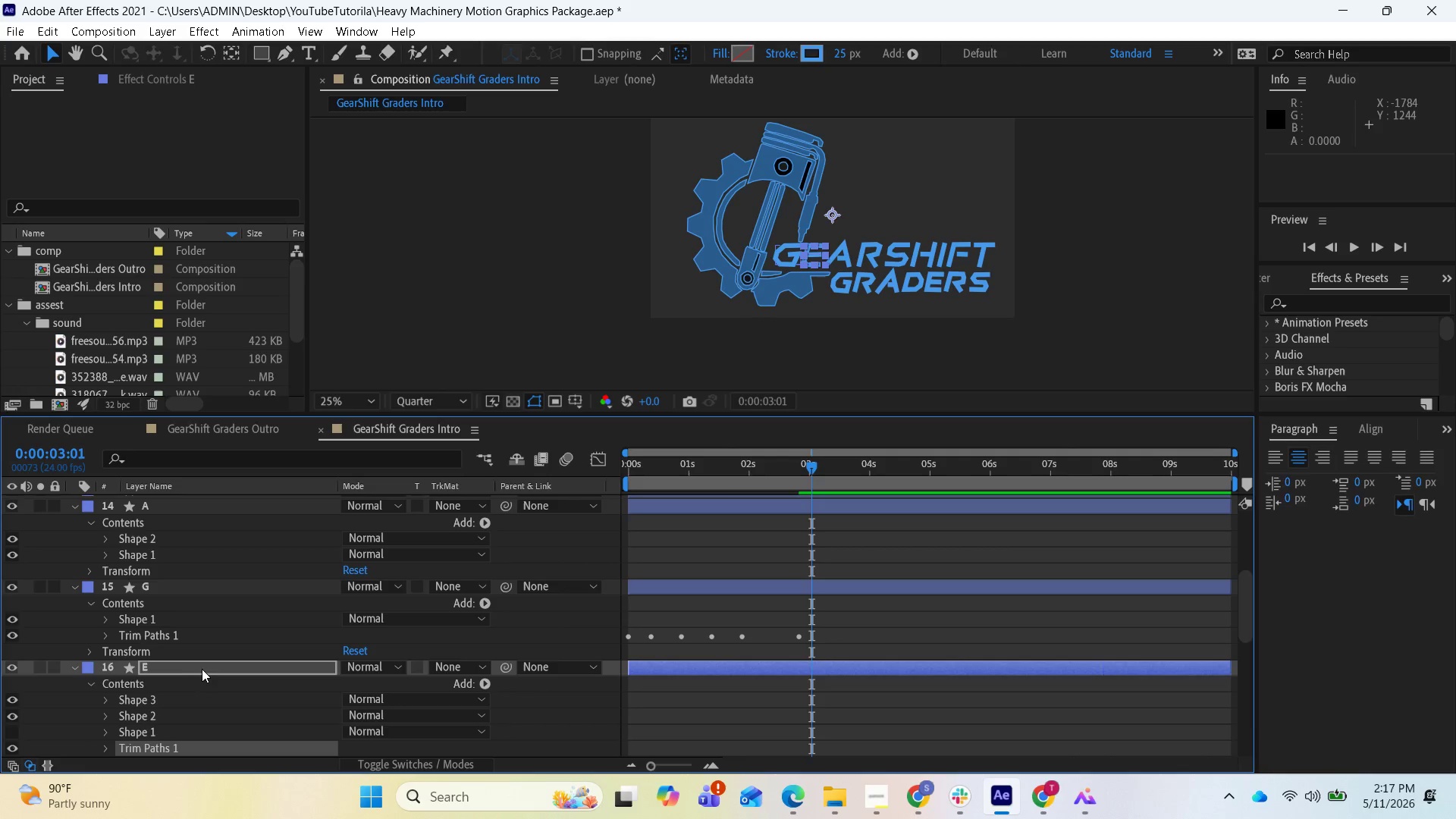 
scroll: coordinate [197, 679], scroll_direction: down, amount: 1.0
 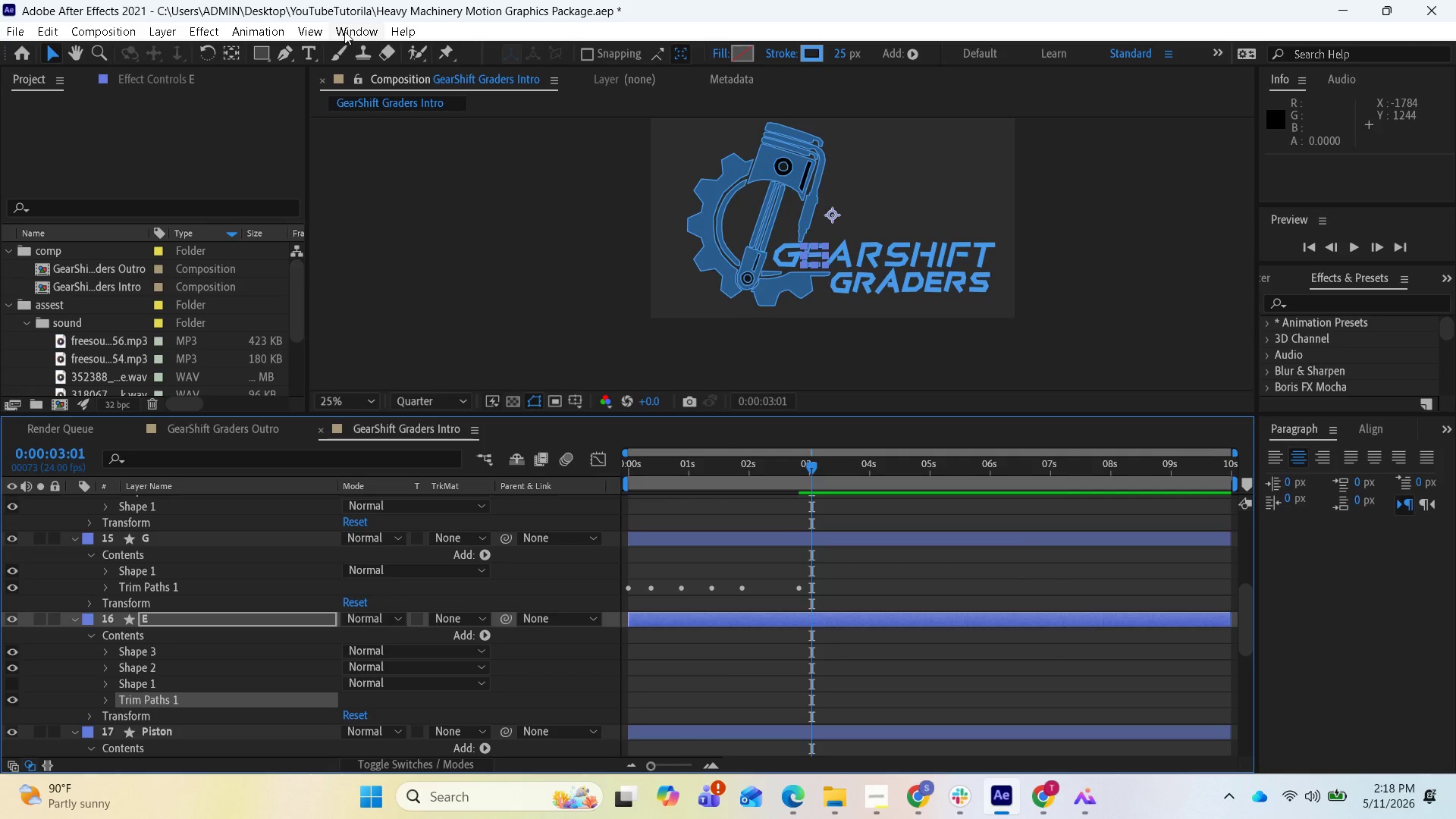 
wait(35.8)
 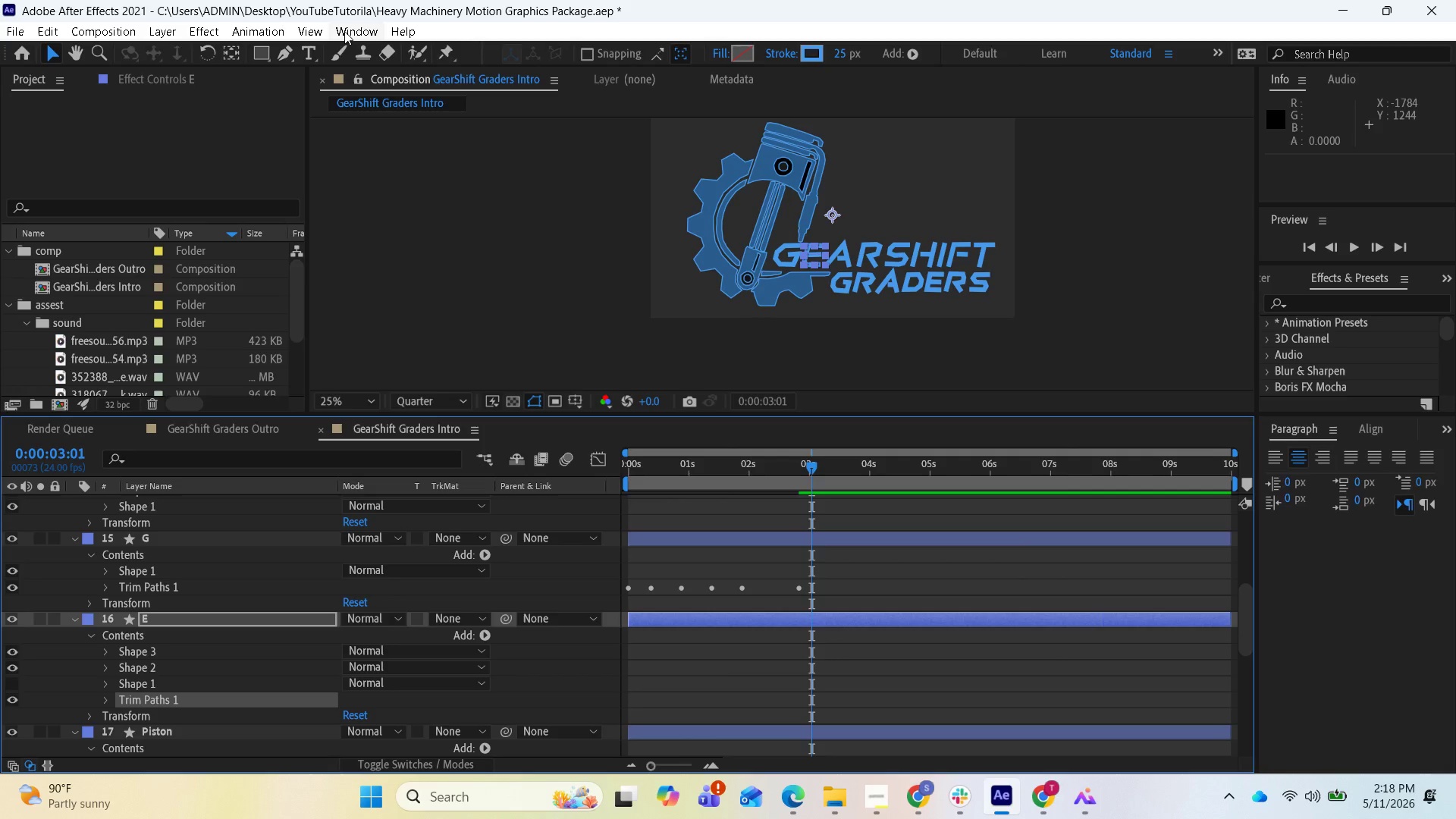 
key(Control+V)
 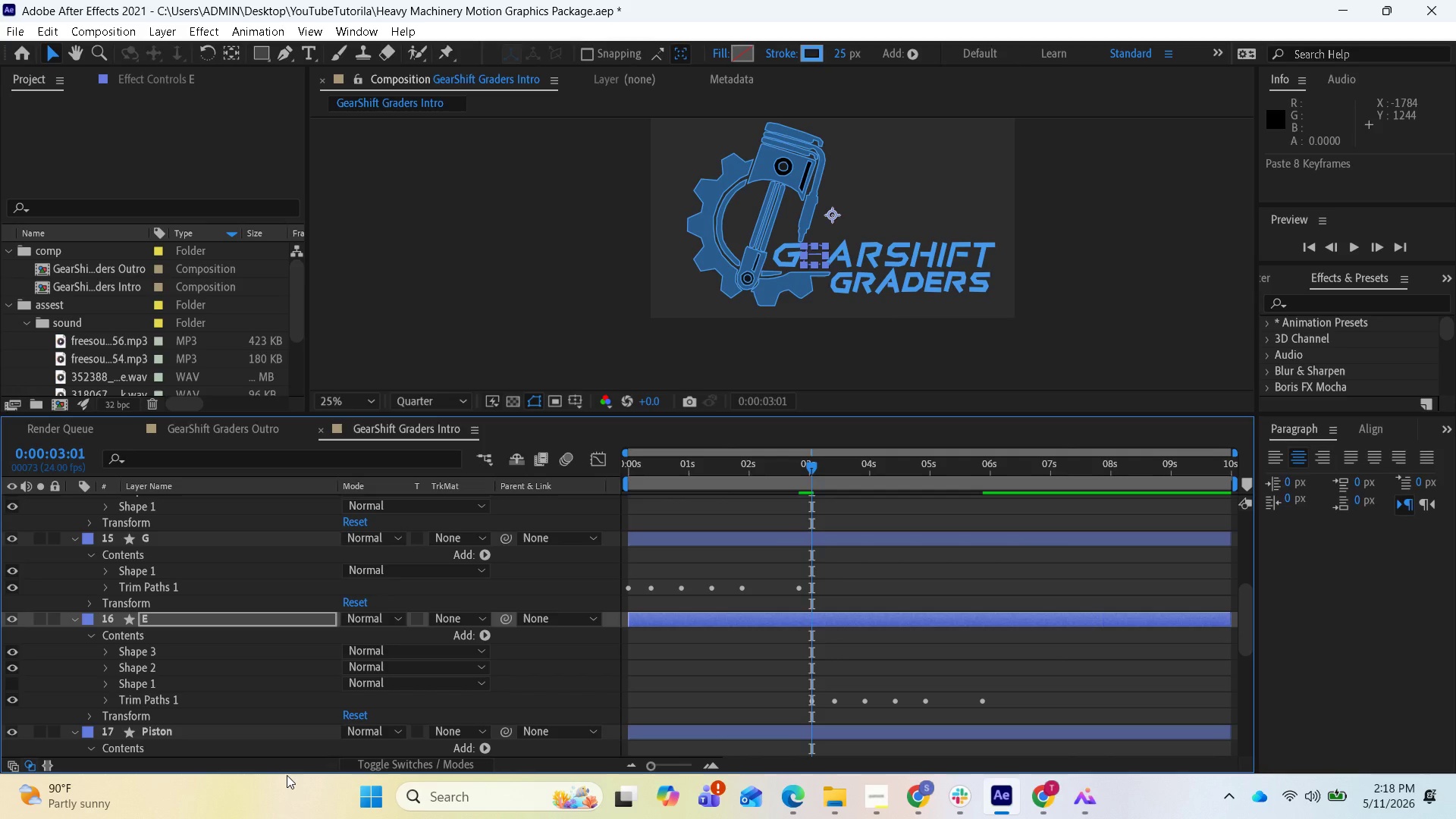 
key(Control+Z)
 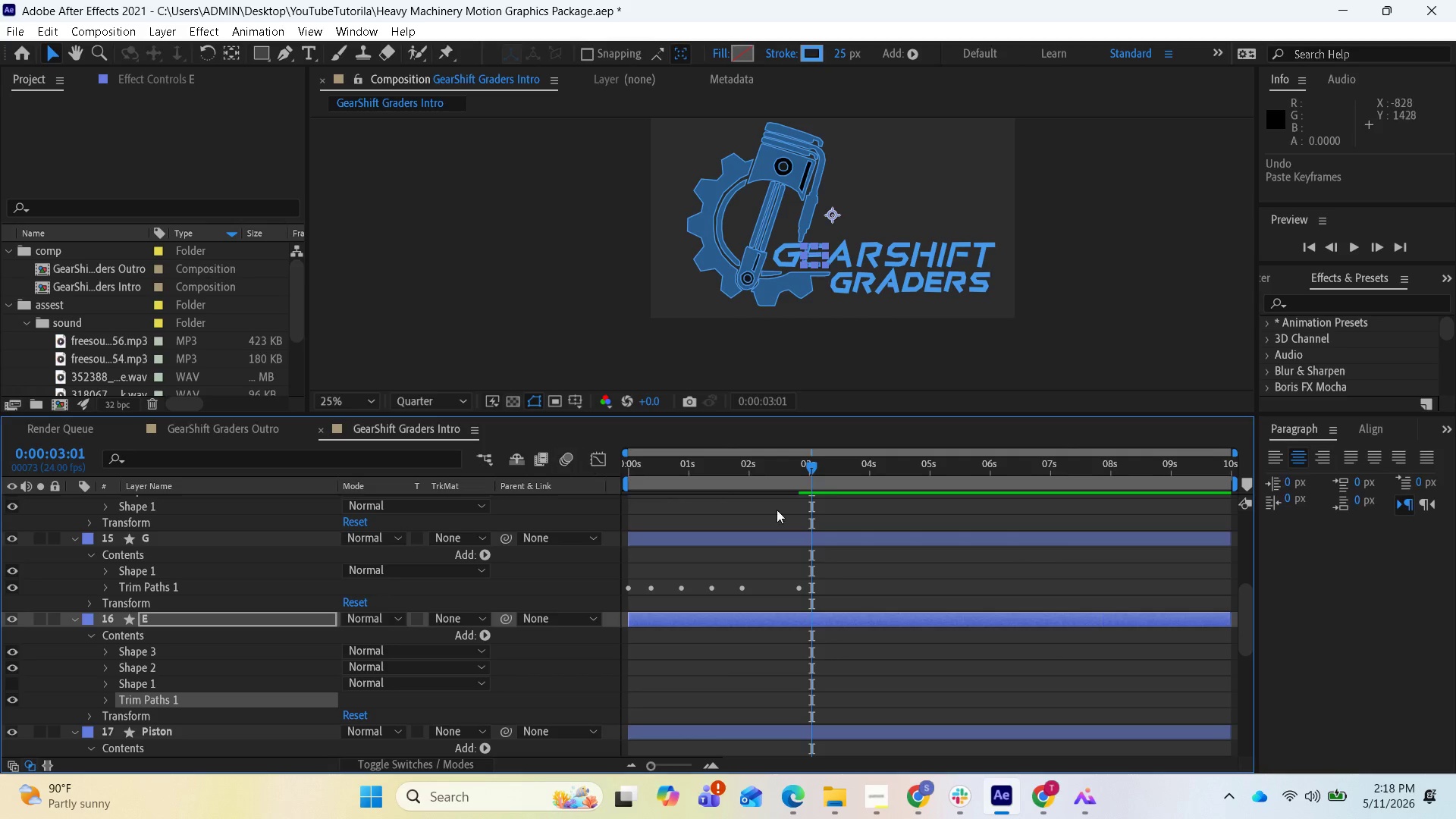 
left_click_drag(start_coordinate=[814, 470], to_coordinate=[609, 500])
 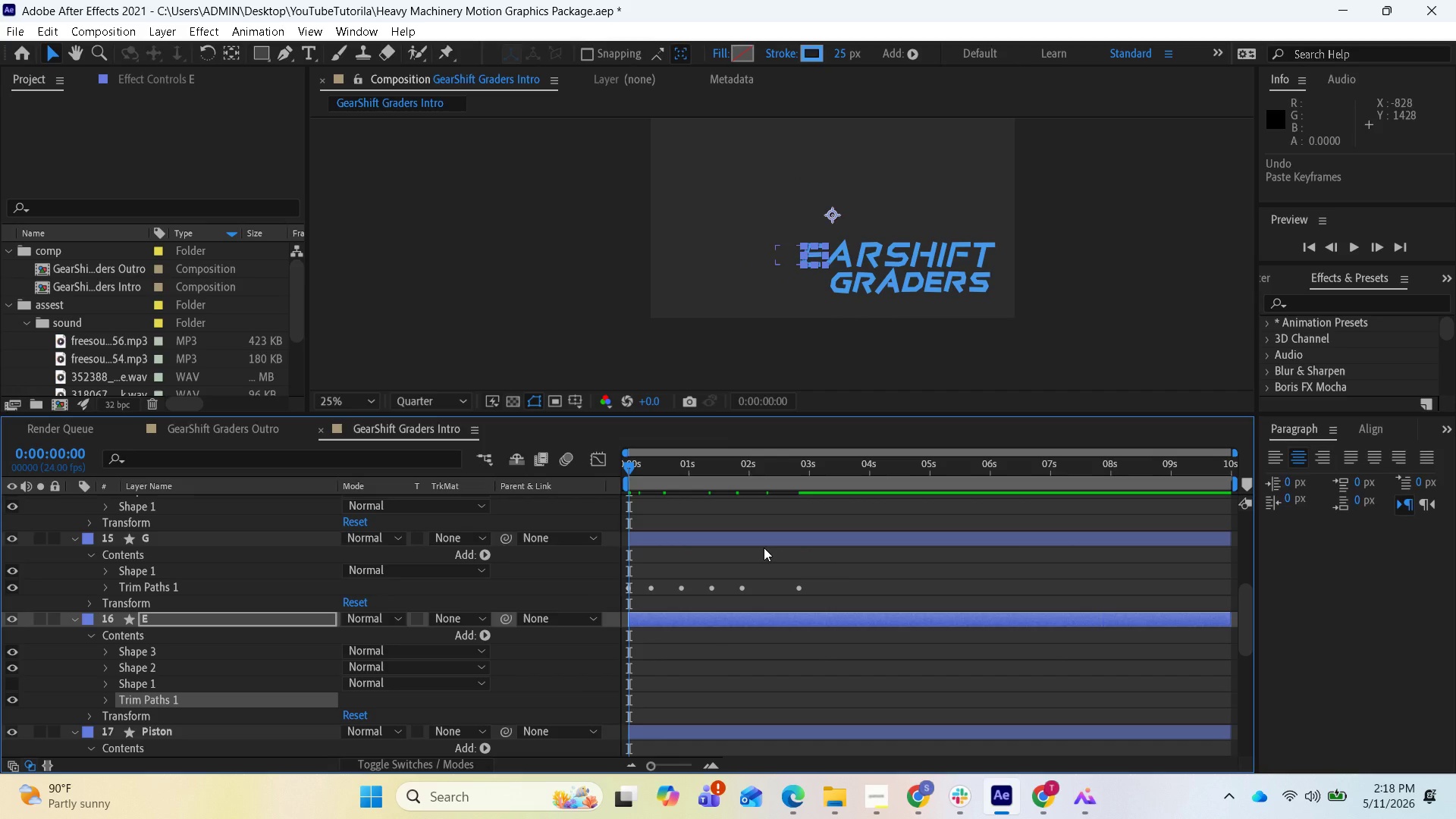 
key(Control+V)
 